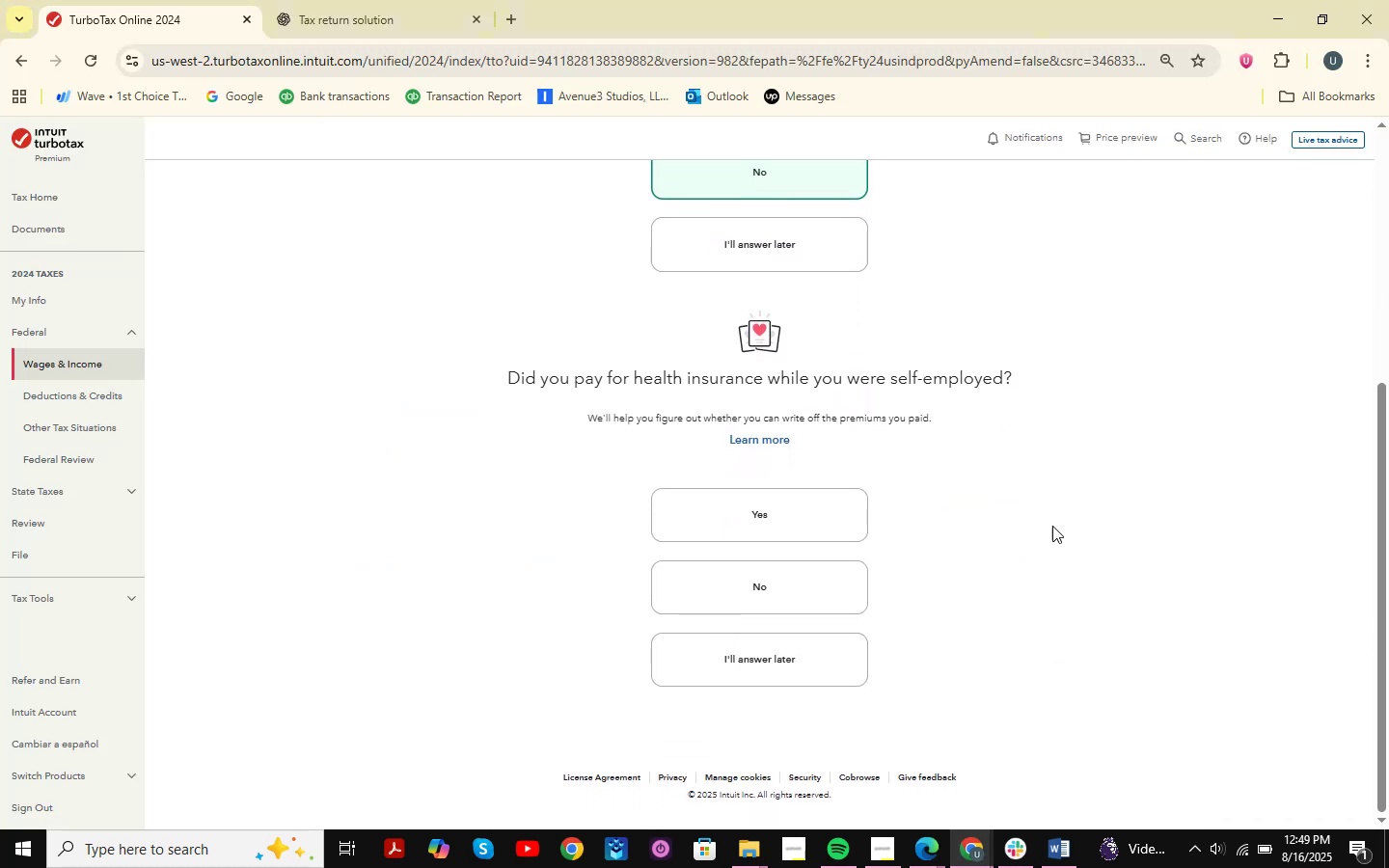 
key(Meta+MetaLeft)
 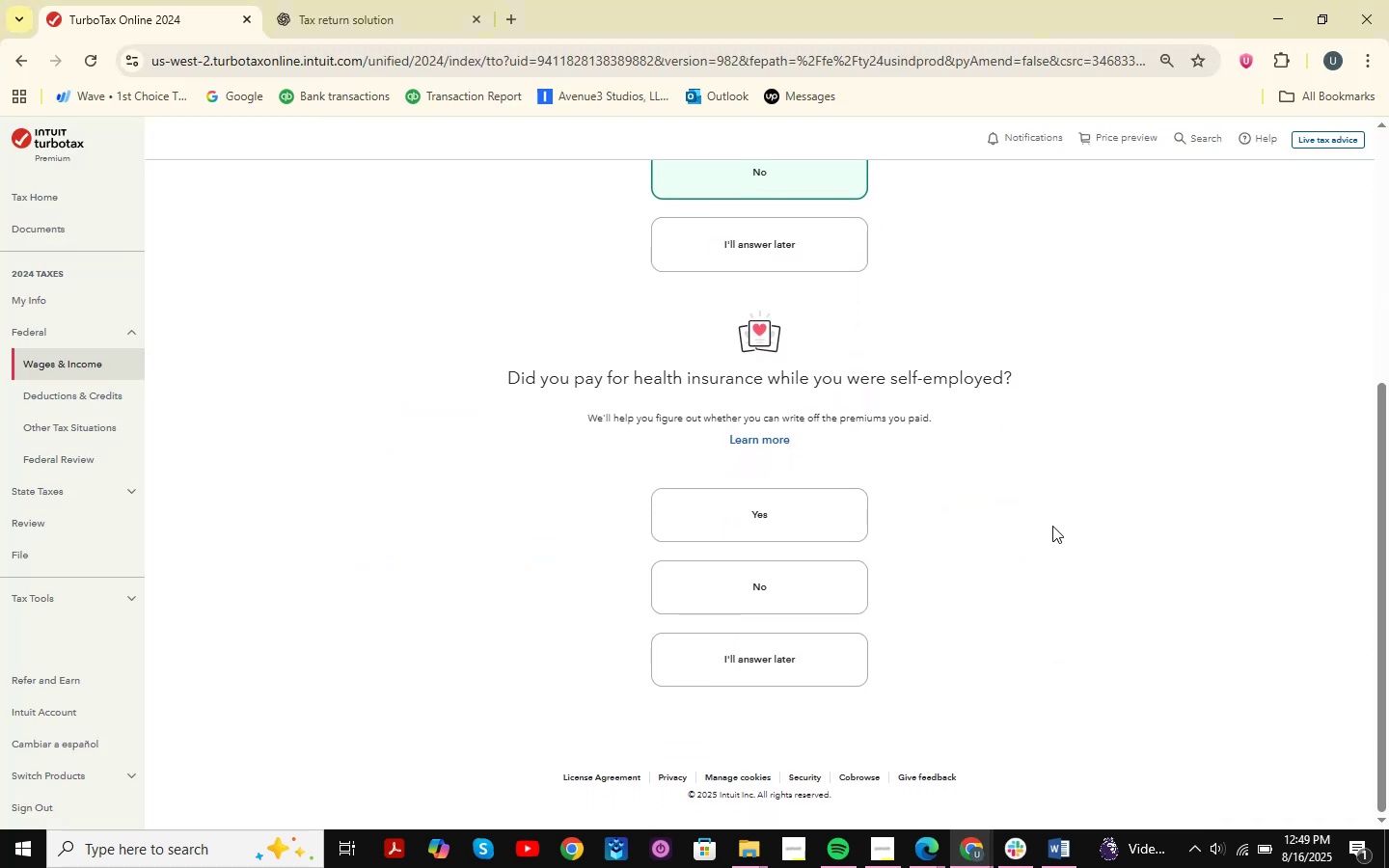 
key(Meta+Shift+ShiftLeft)
 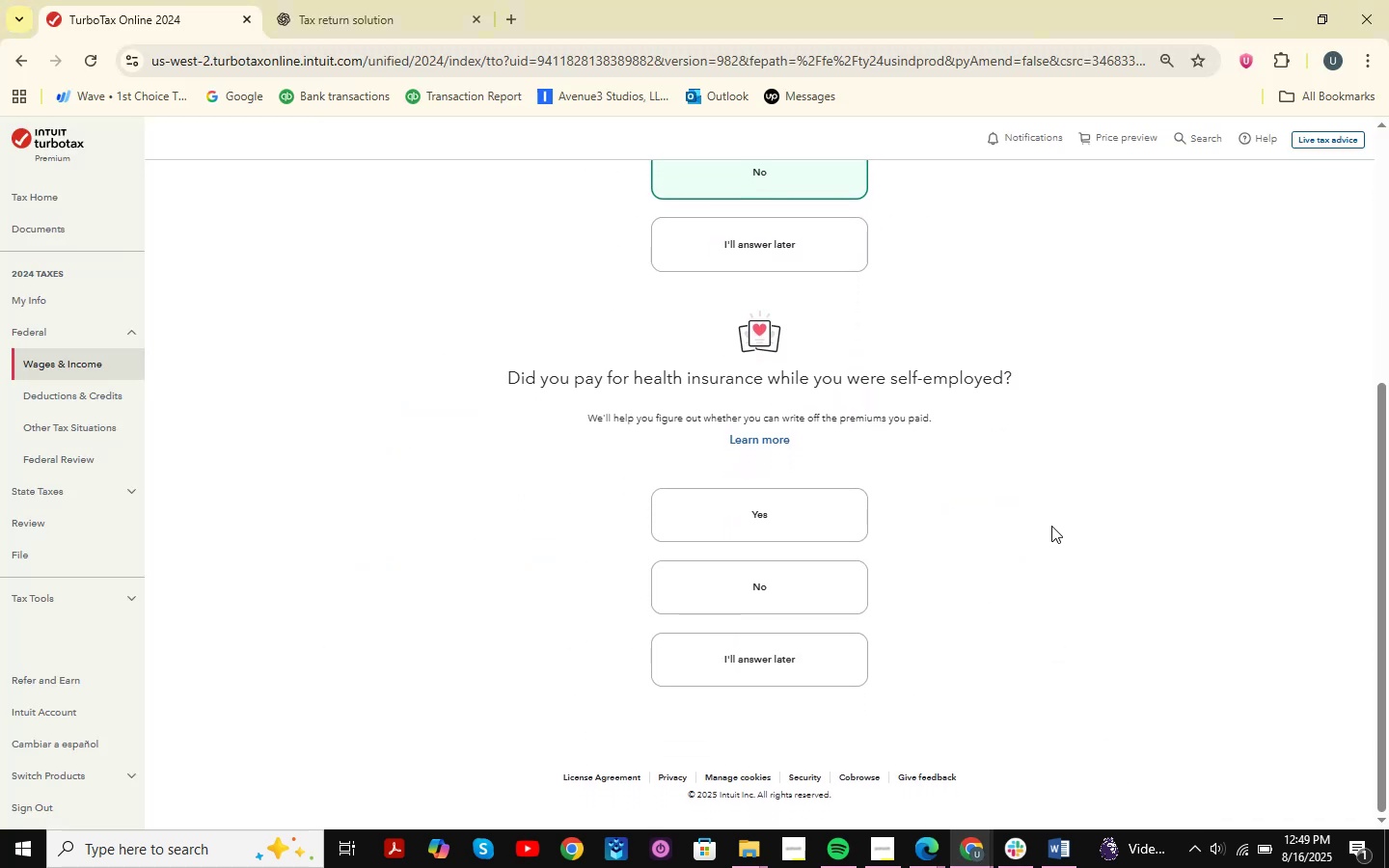 
key(Meta+Shift+S)
 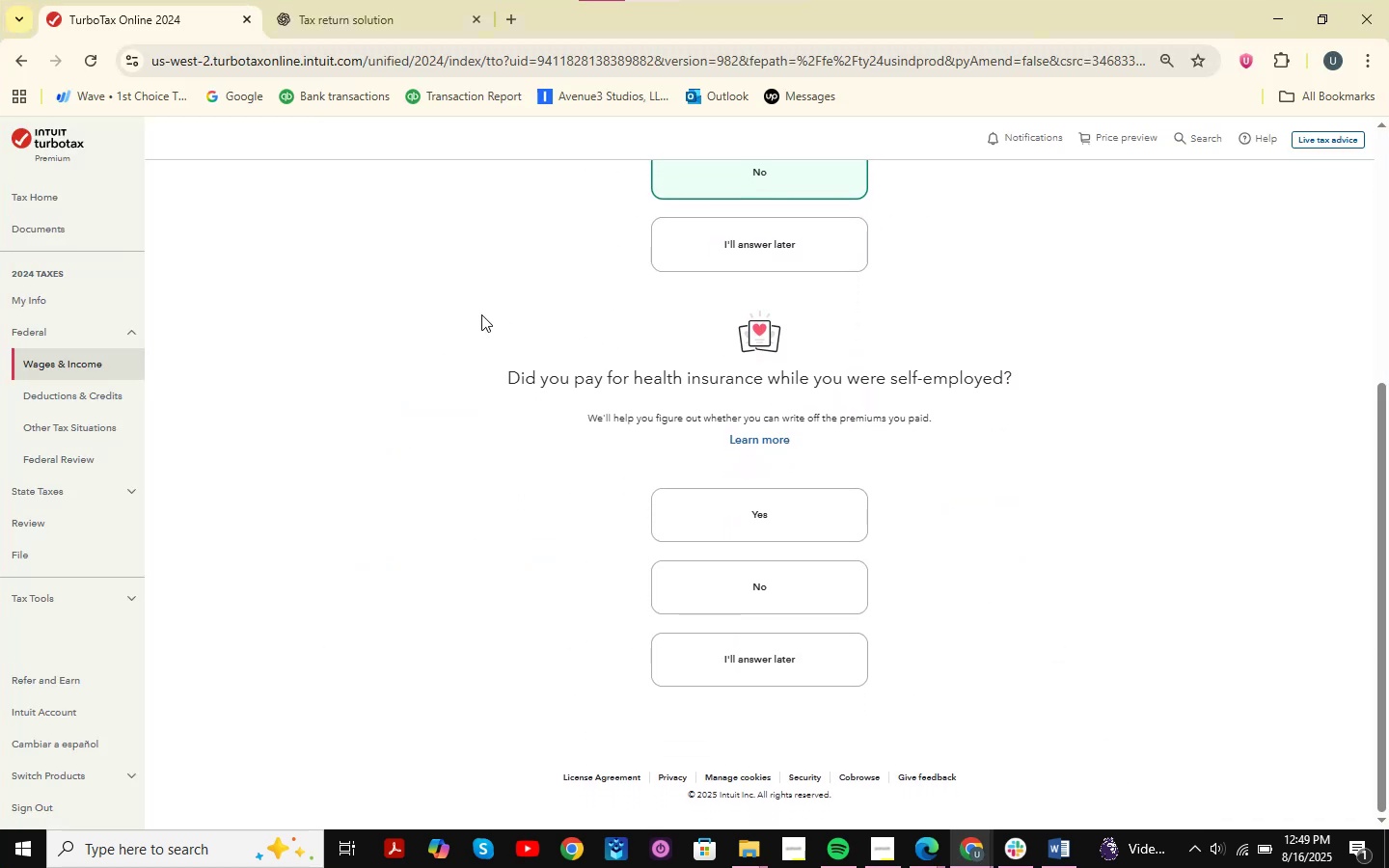 
left_click_drag(start_coordinate=[398, 294], to_coordinate=[1137, 711])
 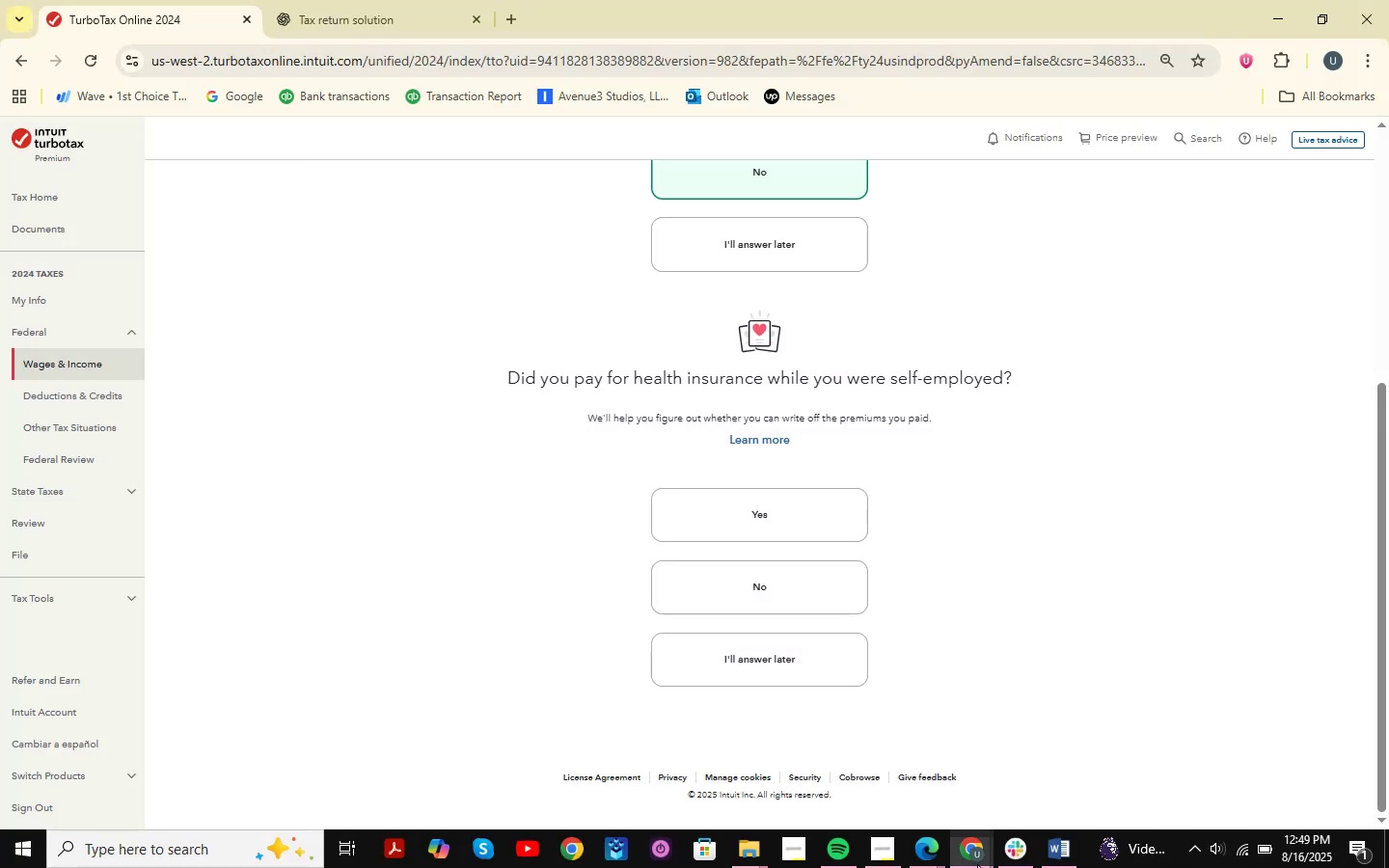 
double_click([1019, 797])
 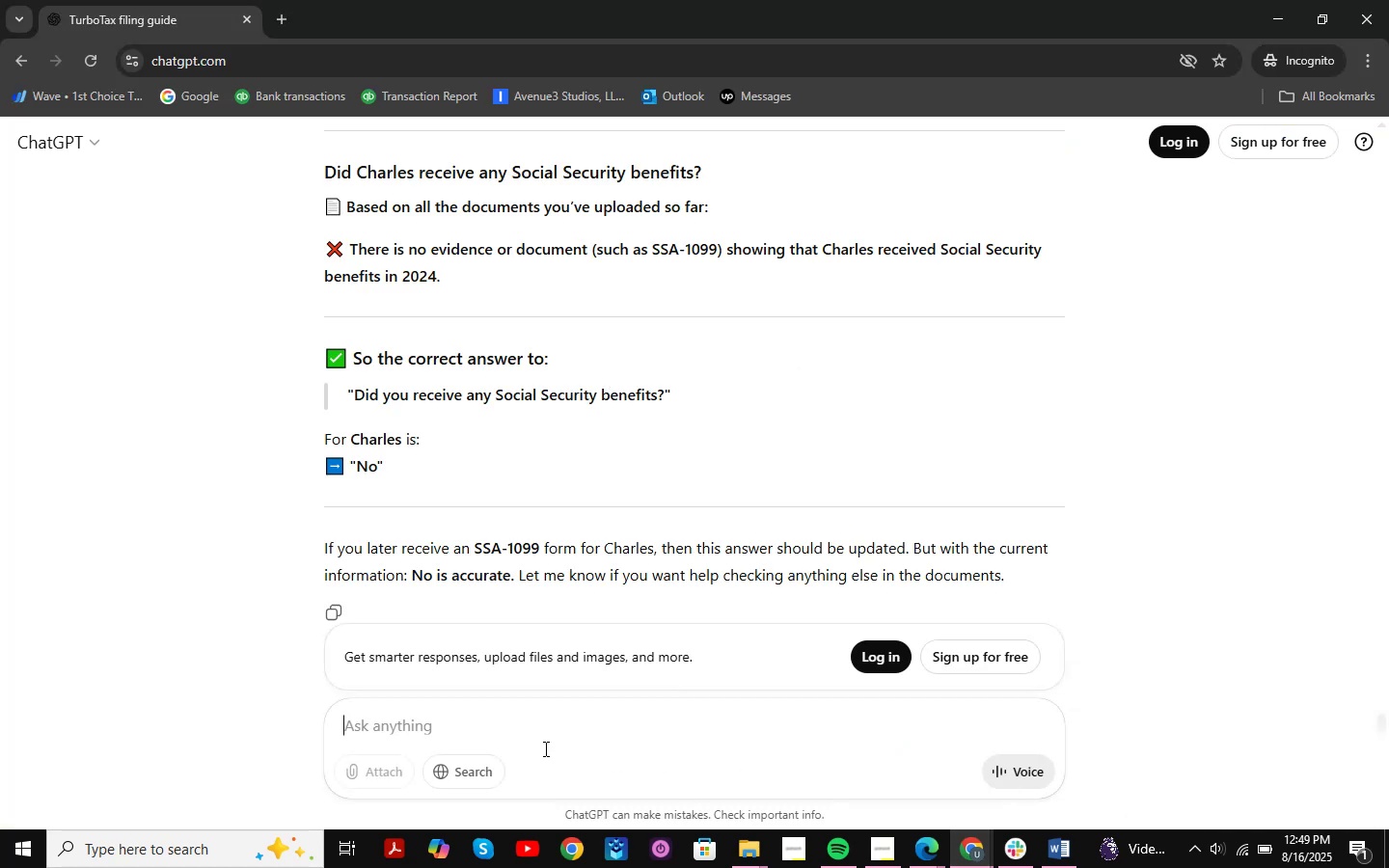 
key(Control+V)
 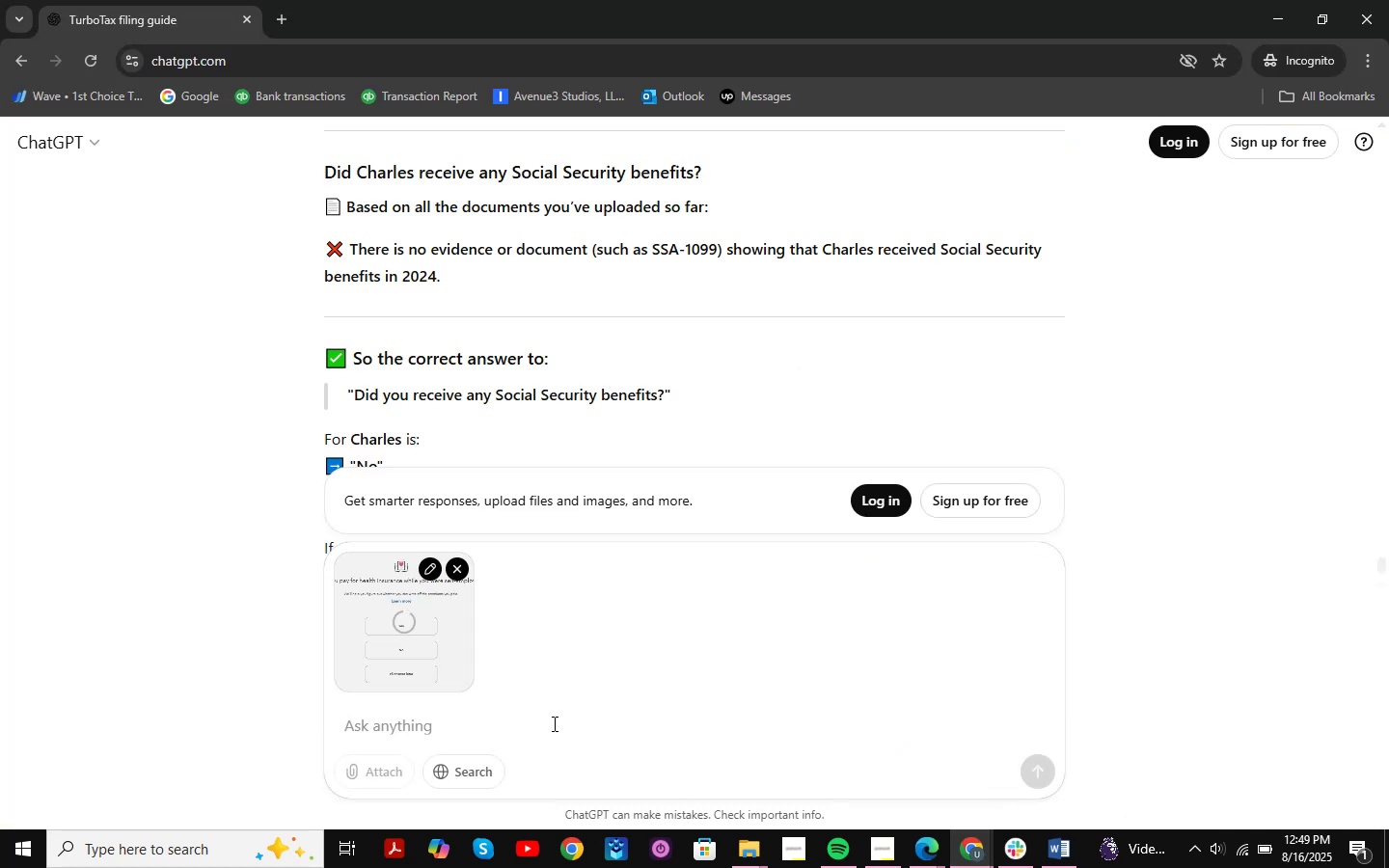 
type(also answer this )
key(Backspace)
type(/)
 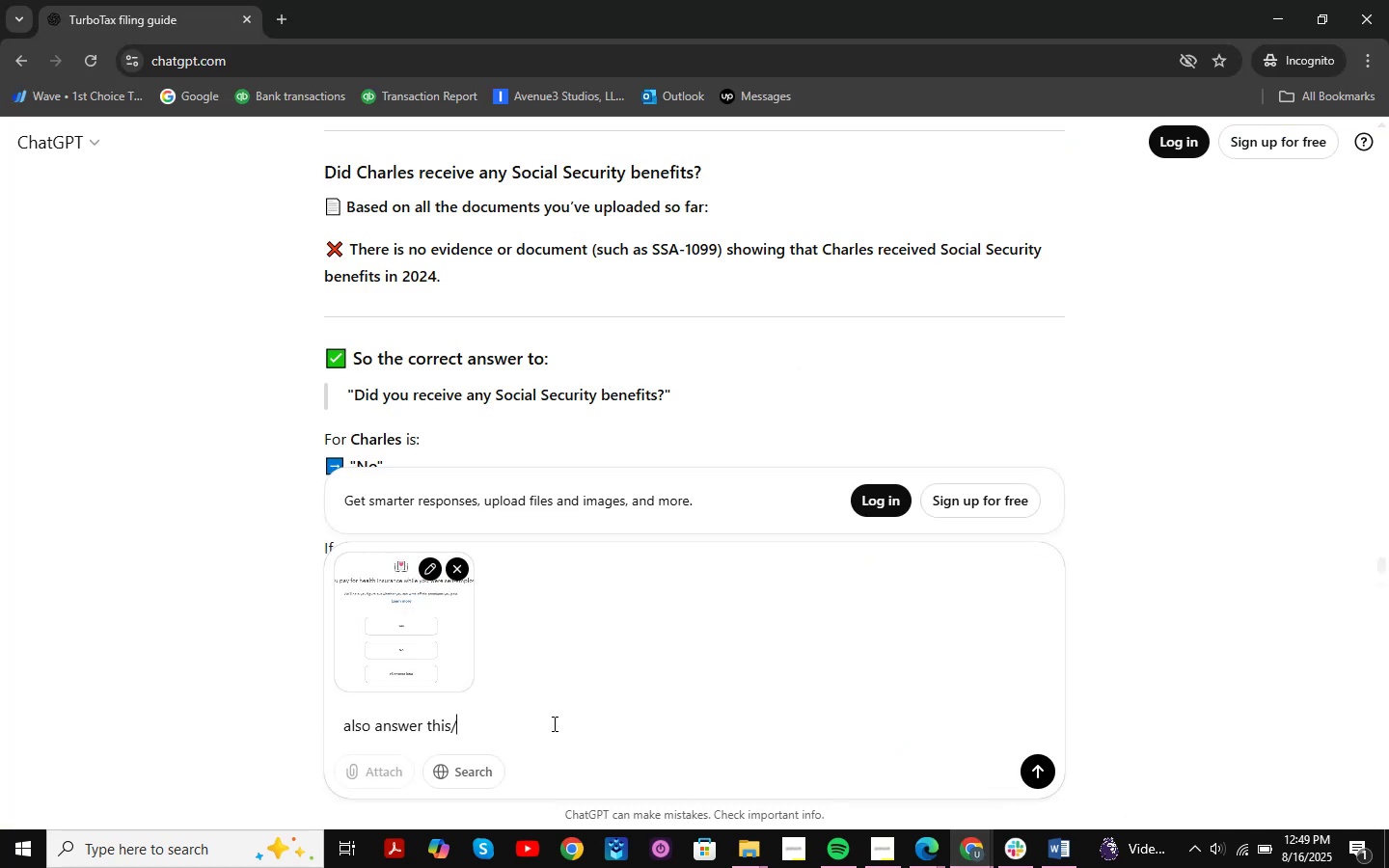 
key(Enter)
 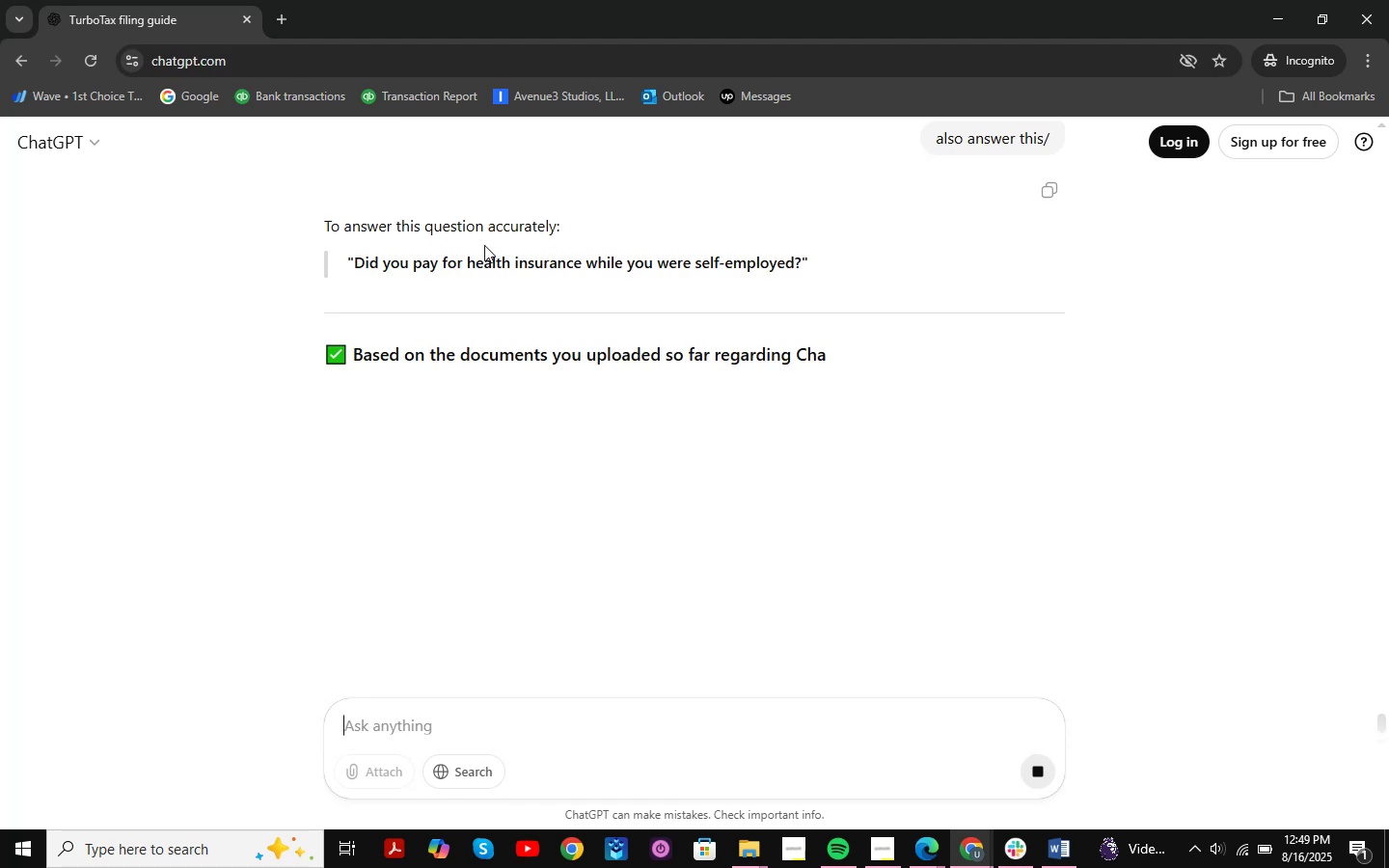 
wait(6.82)
 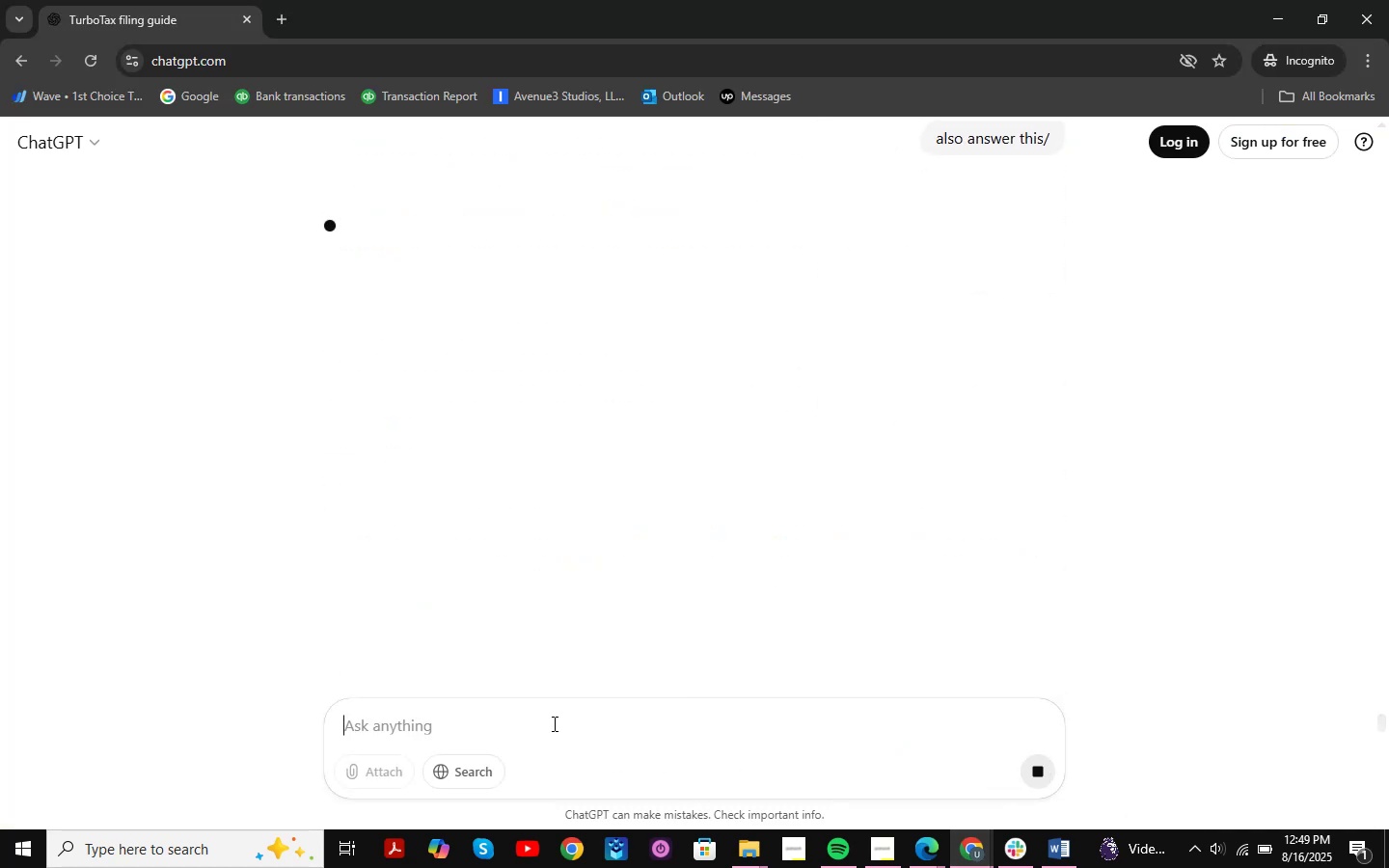 
left_click_drag(start_coordinate=[504, 356], to_coordinate=[835, 368])
 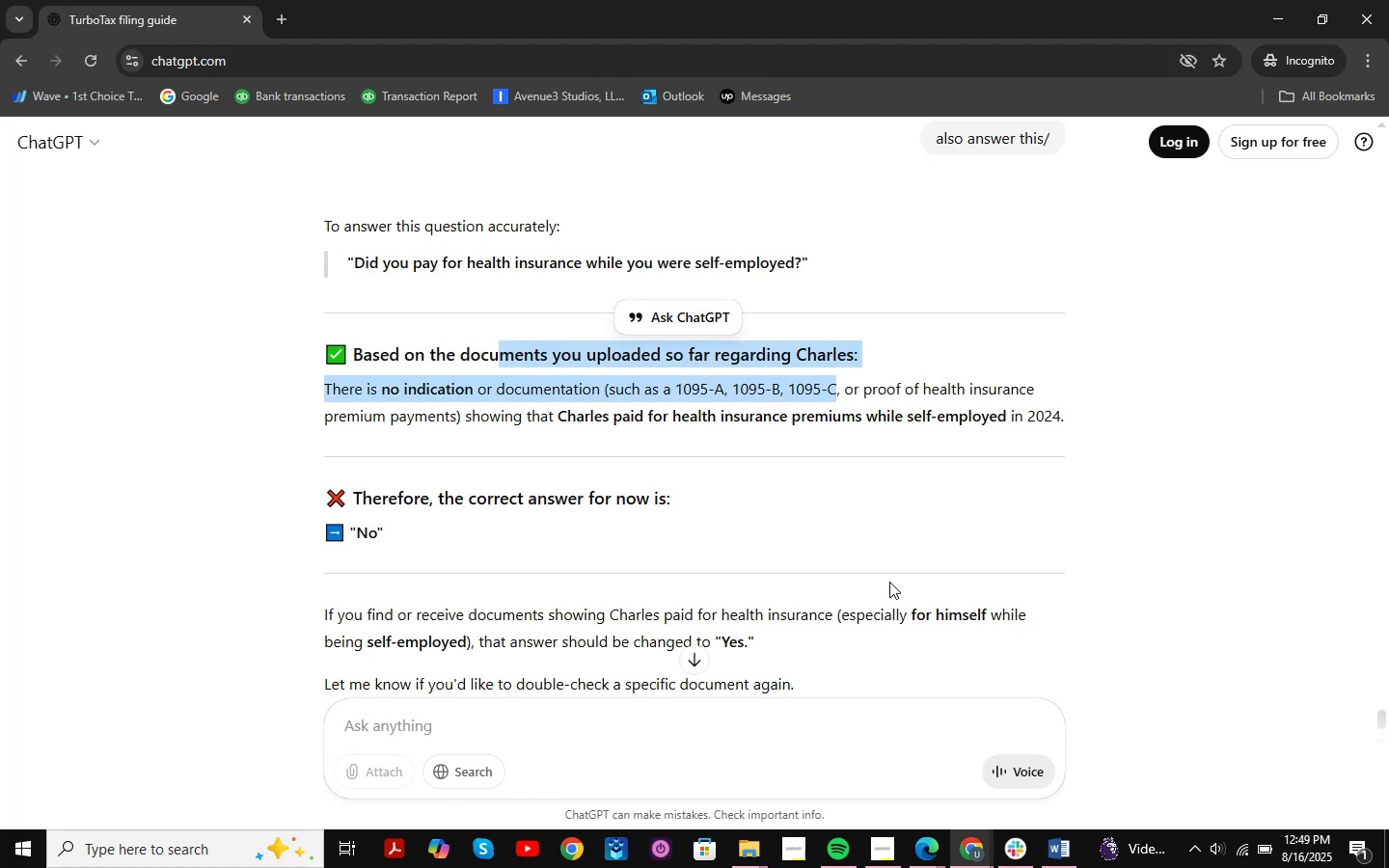 
wait(5.89)
 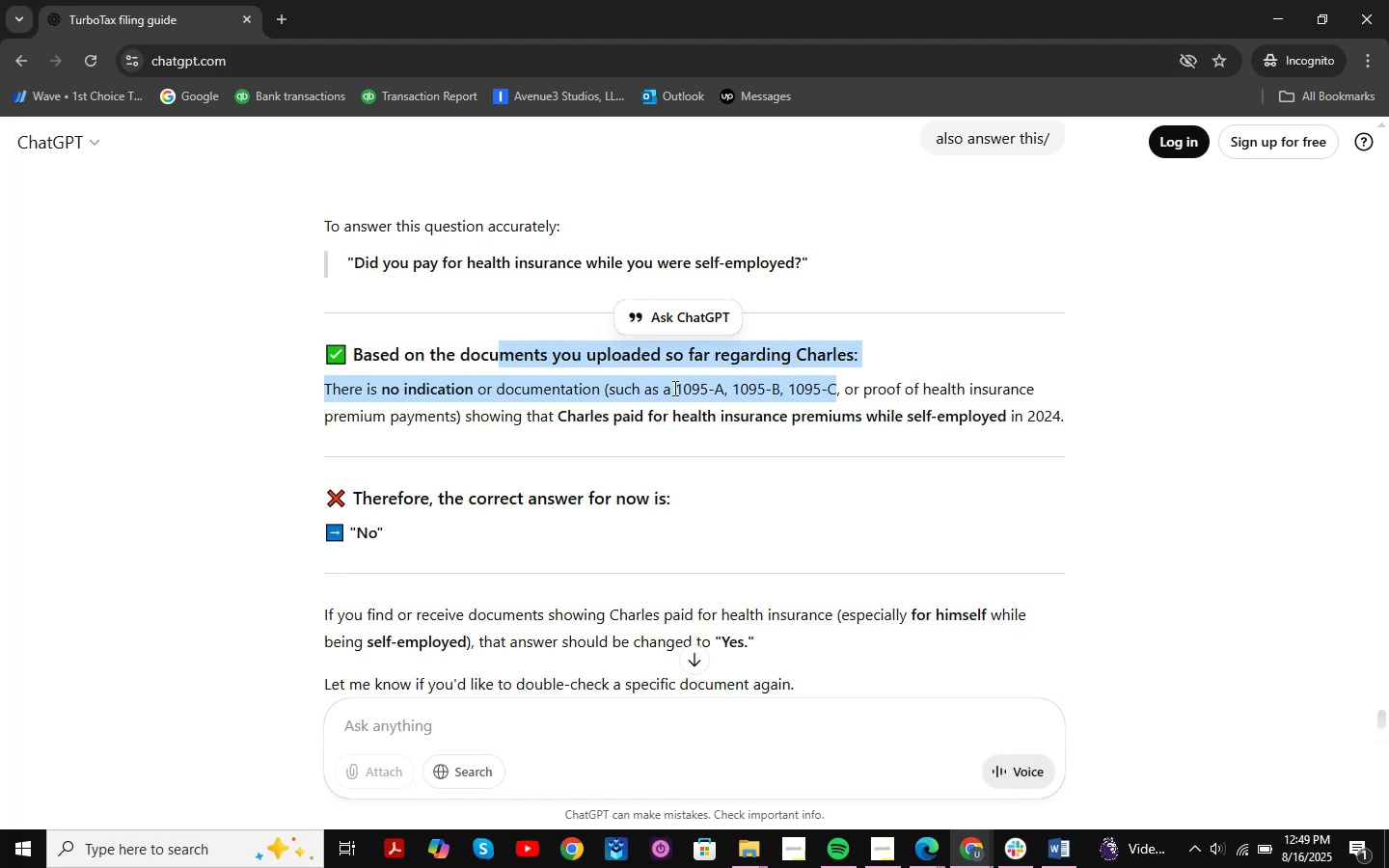 
left_click([936, 848])
 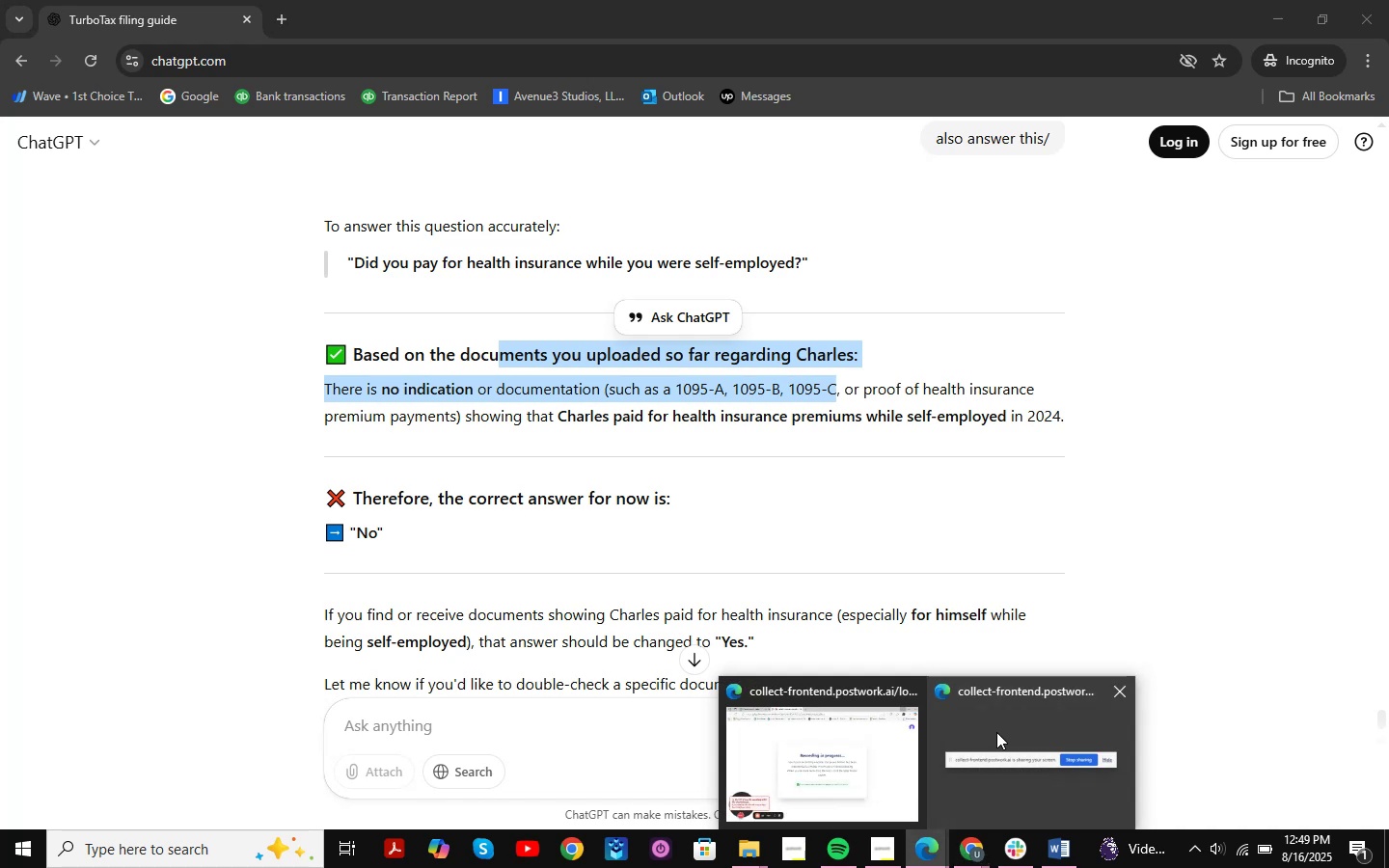 
mouse_move([885, 754])
 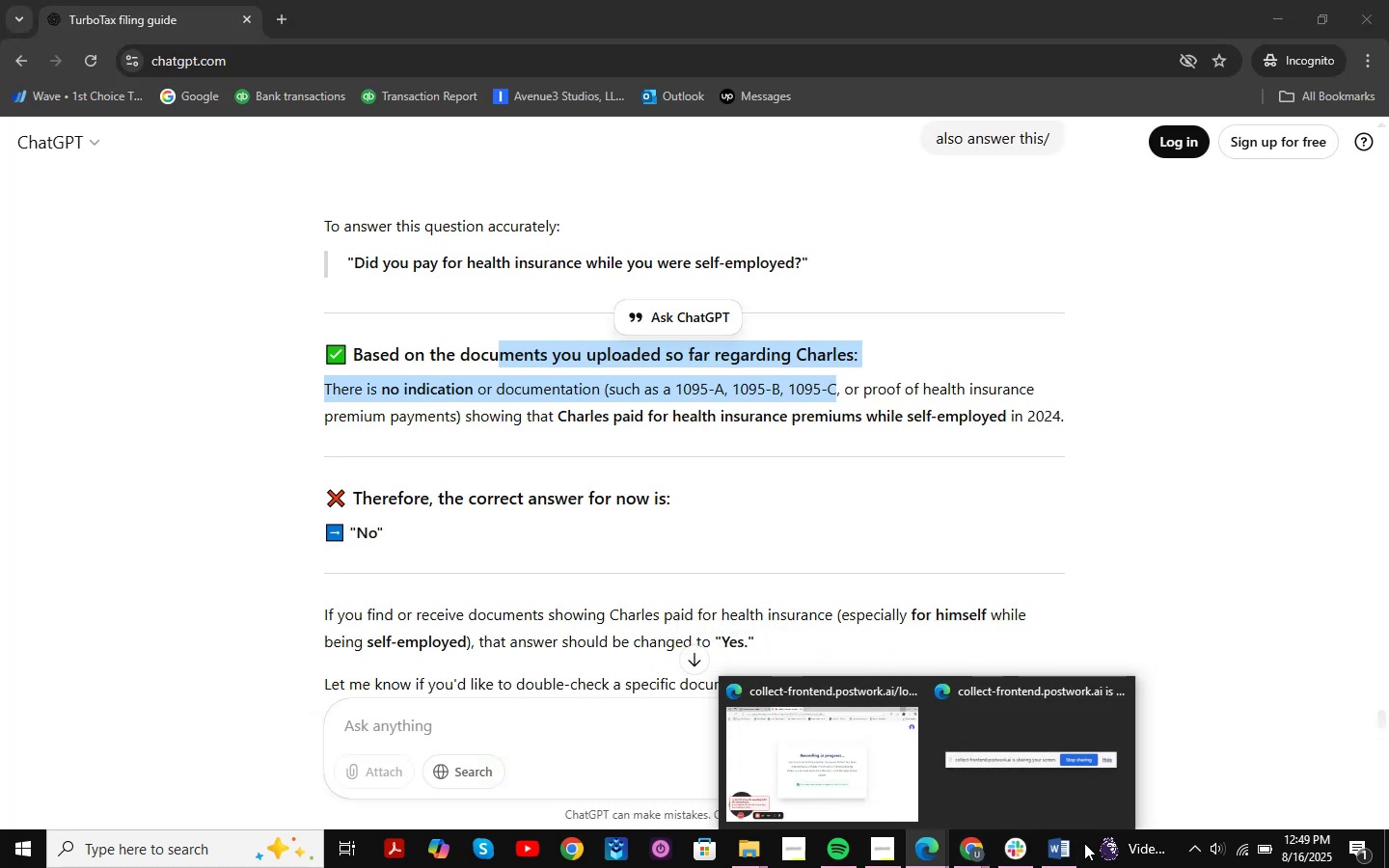 
left_click([1061, 859])
 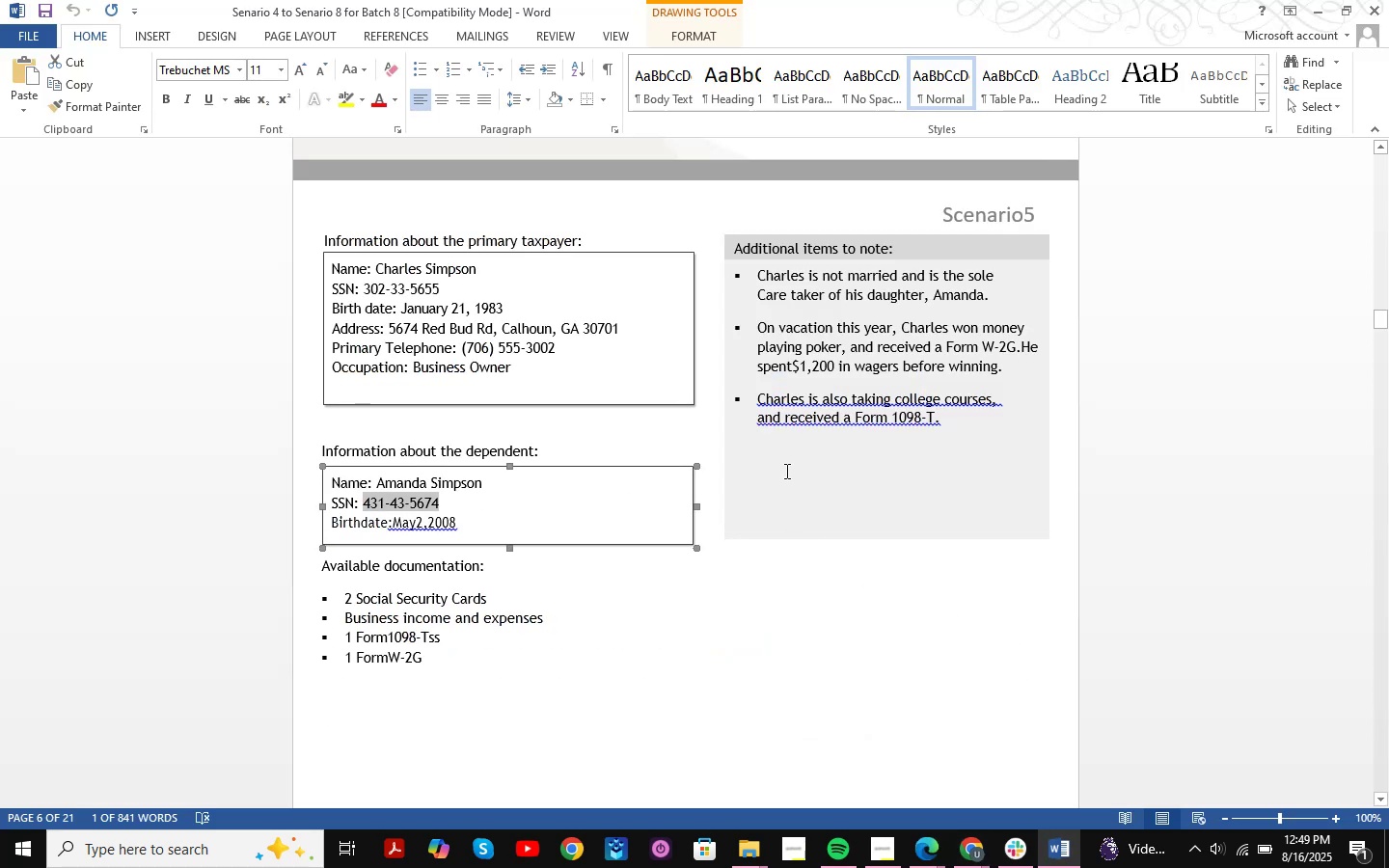 
wait(6.14)
 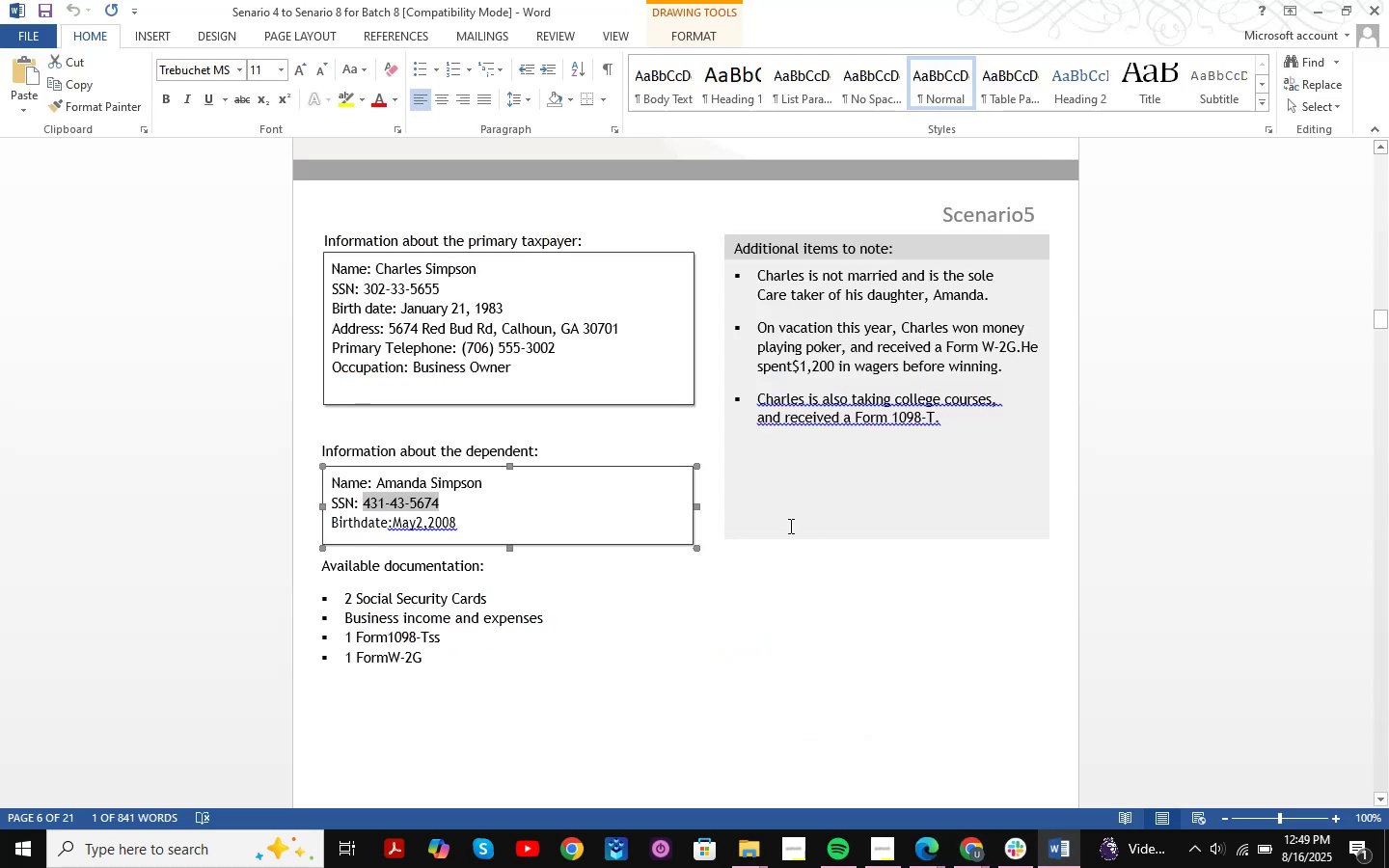 
scroll: coordinate [784, 465], scroll_direction: down, amount: 30.0
 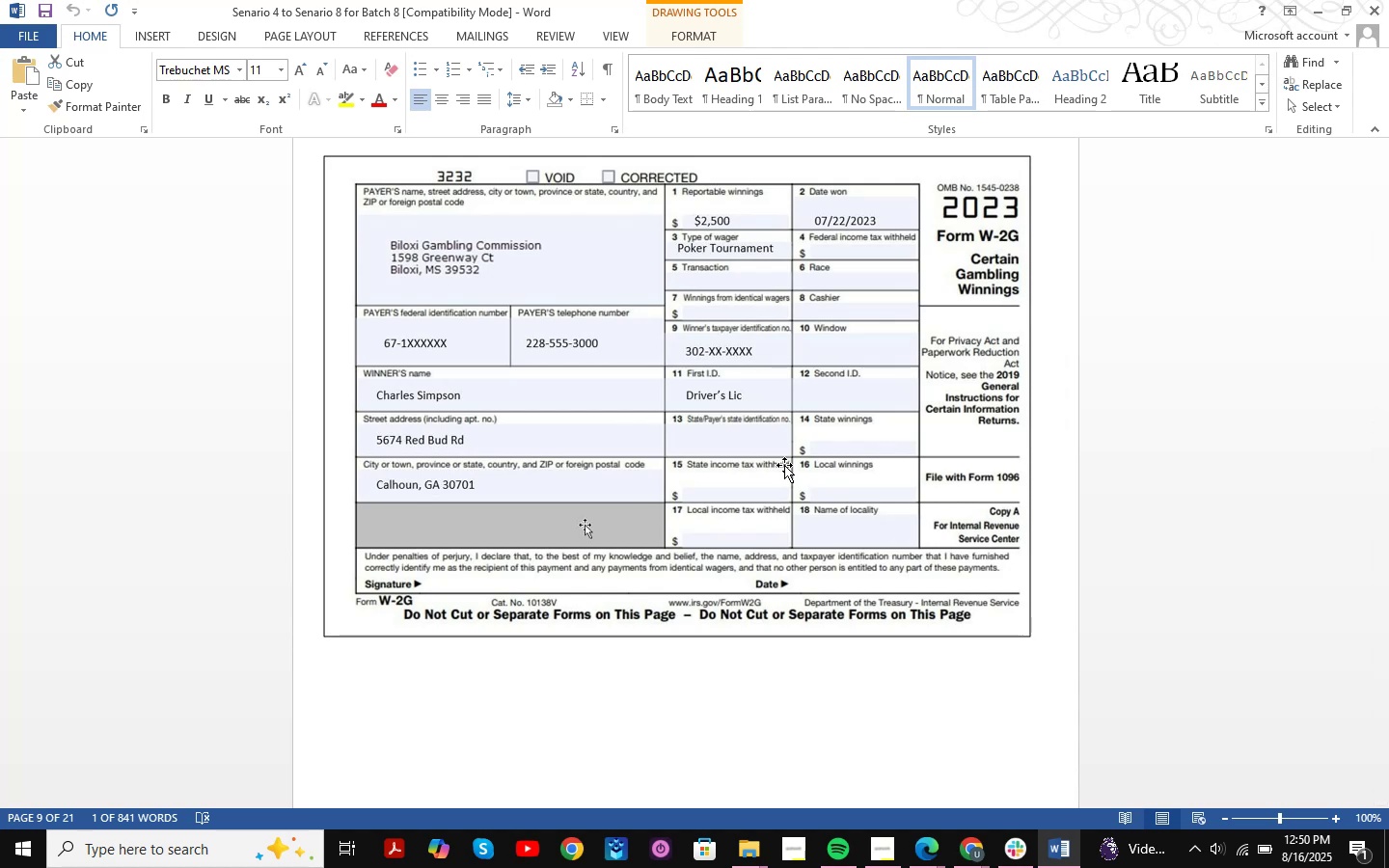 
wait(7.31)
 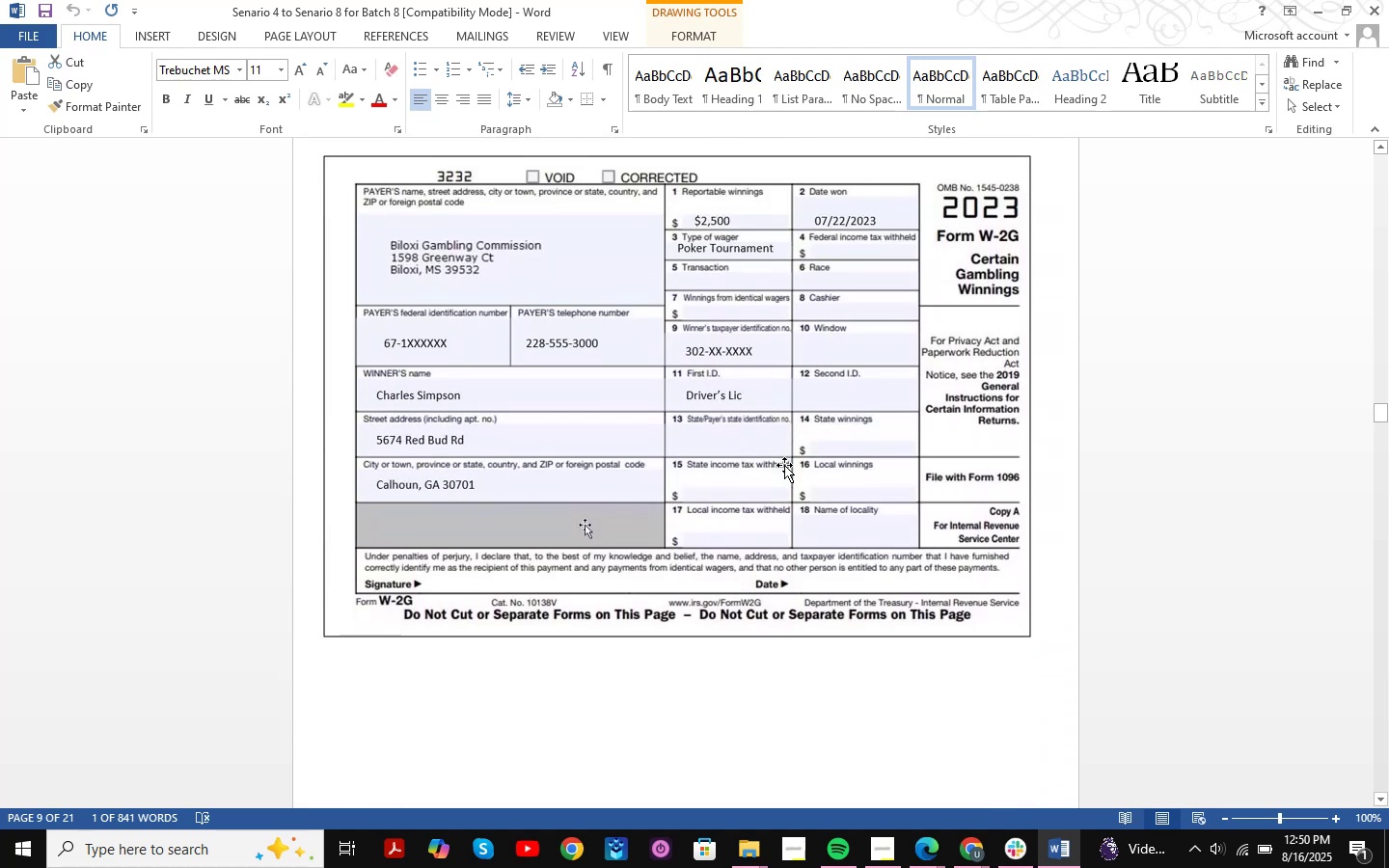 
scroll: coordinate [784, 465], scroll_direction: down, amount: 15.0
 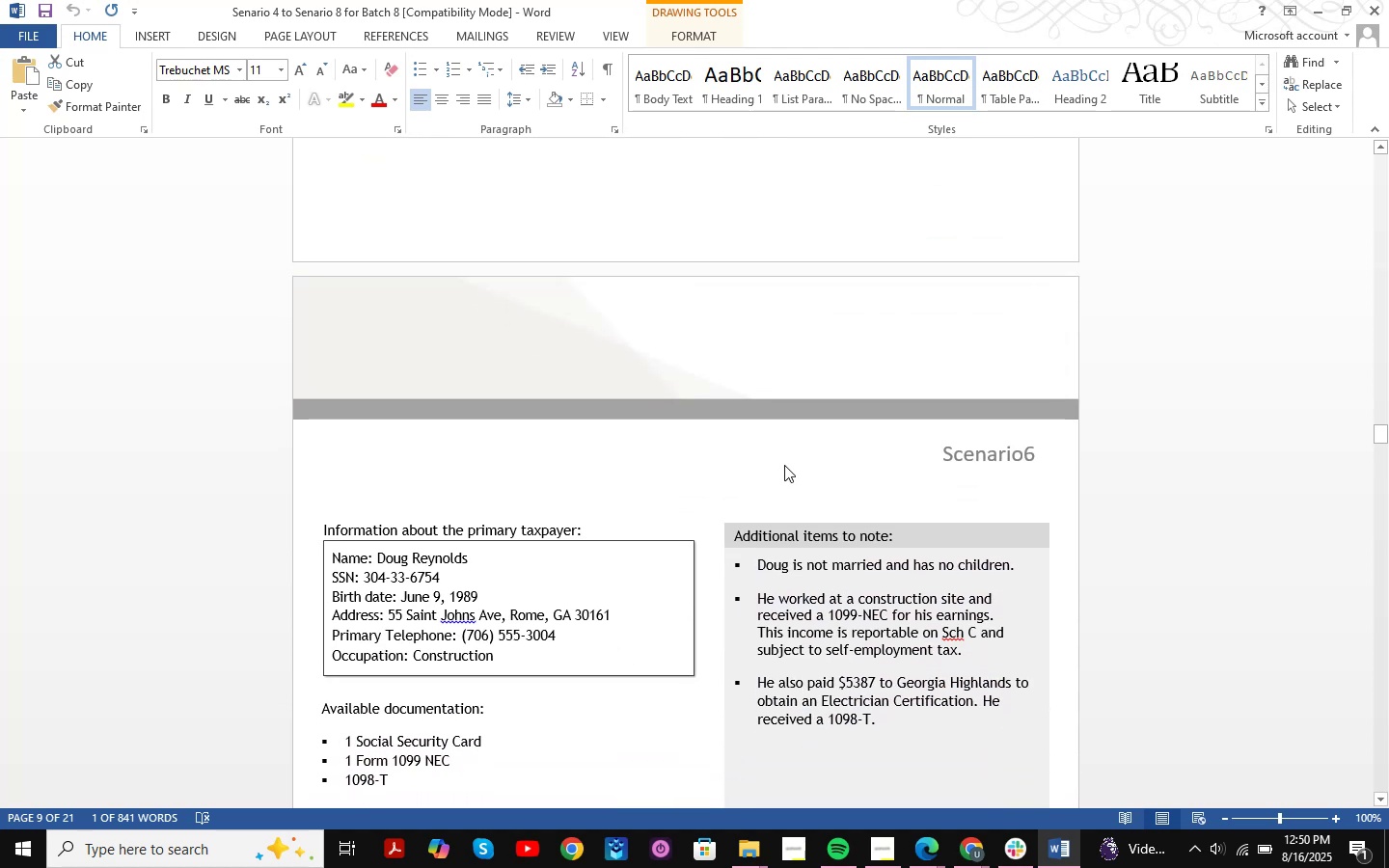 
scroll: coordinate [784, 465], scroll_direction: up, amount: 38.0
 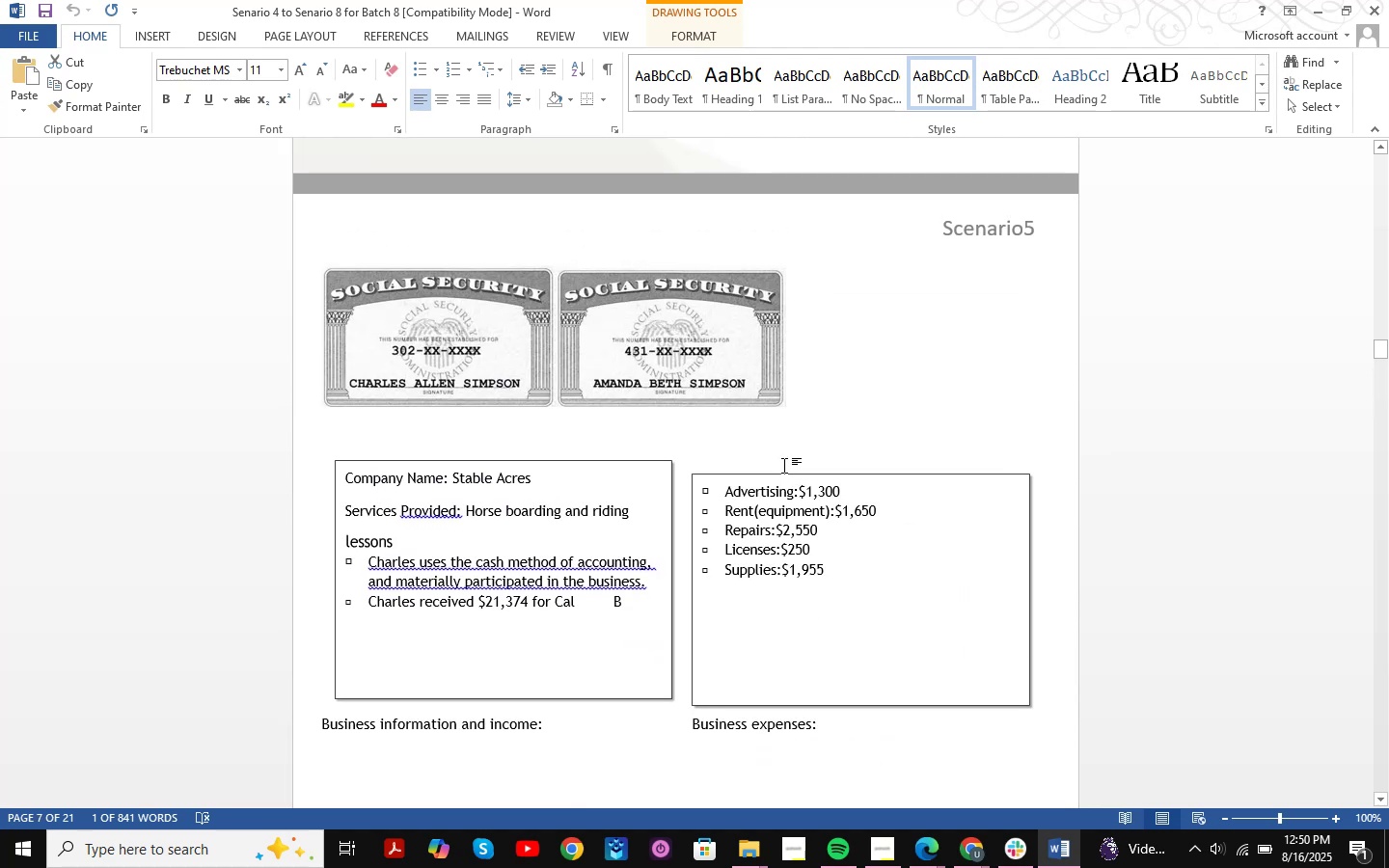 
wait(8.71)
 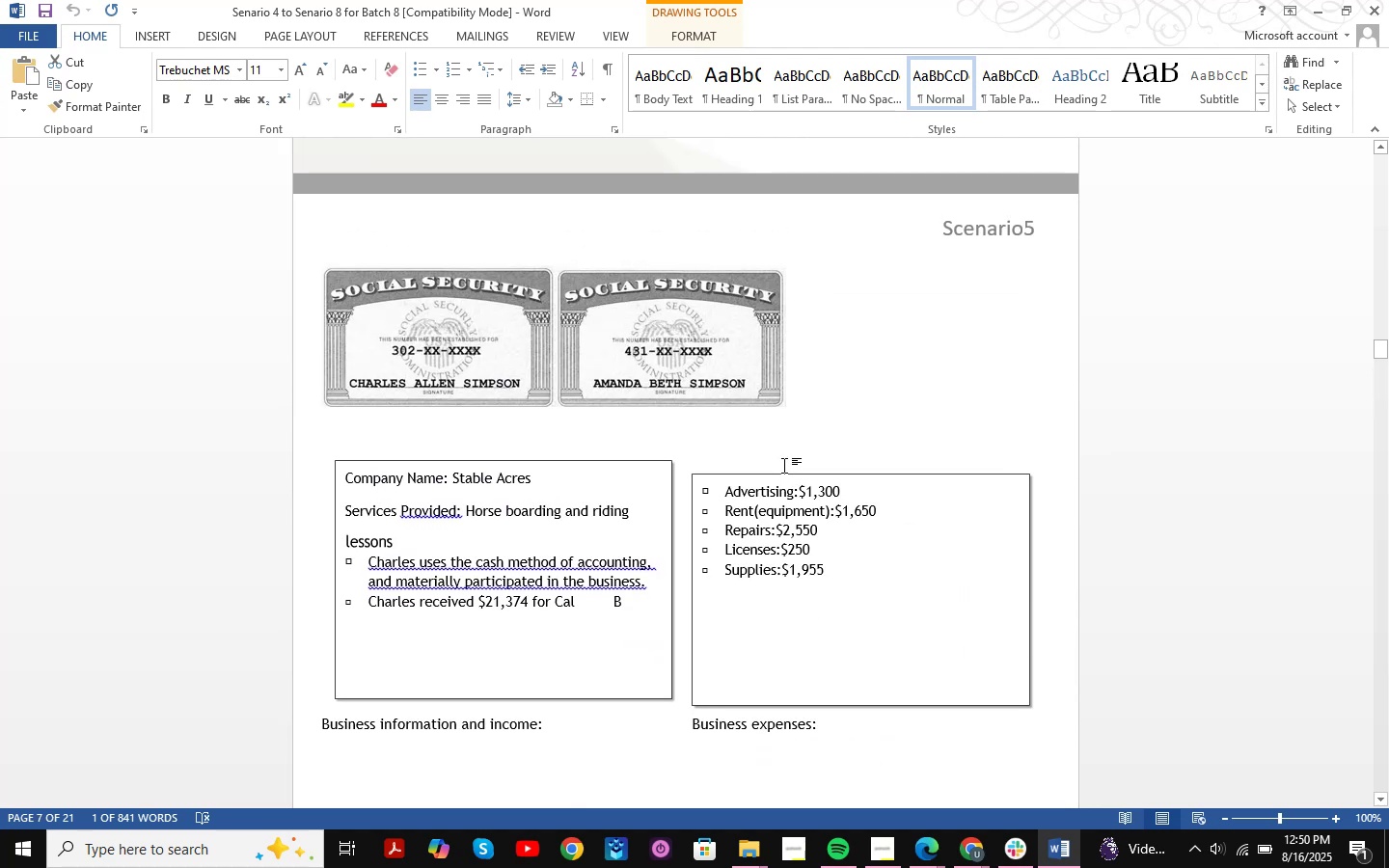 
scroll: coordinate [784, 465], scroll_direction: up, amount: 23.0
 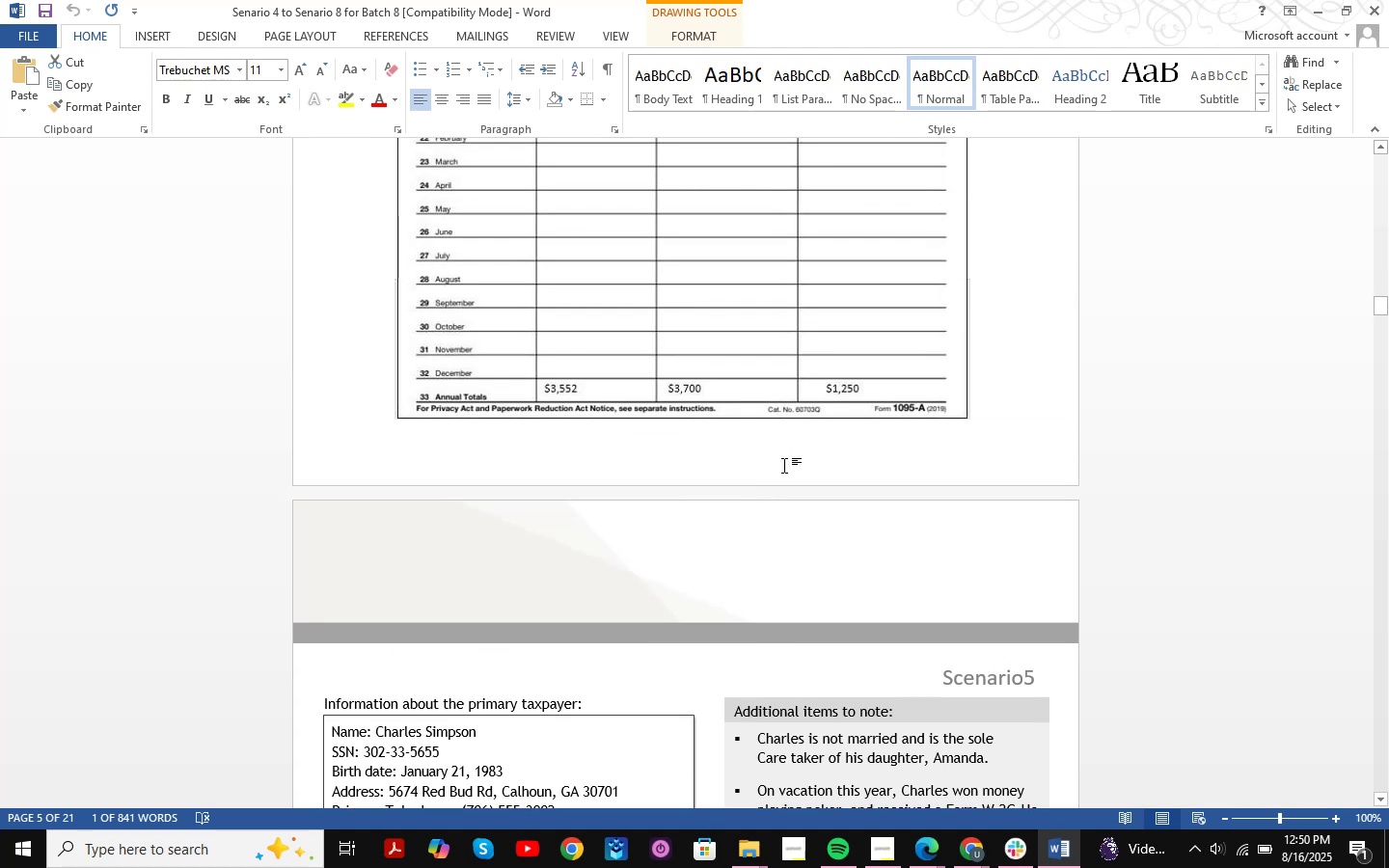 
scroll: coordinate [784, 465], scroll_direction: down, amount: 11.0
 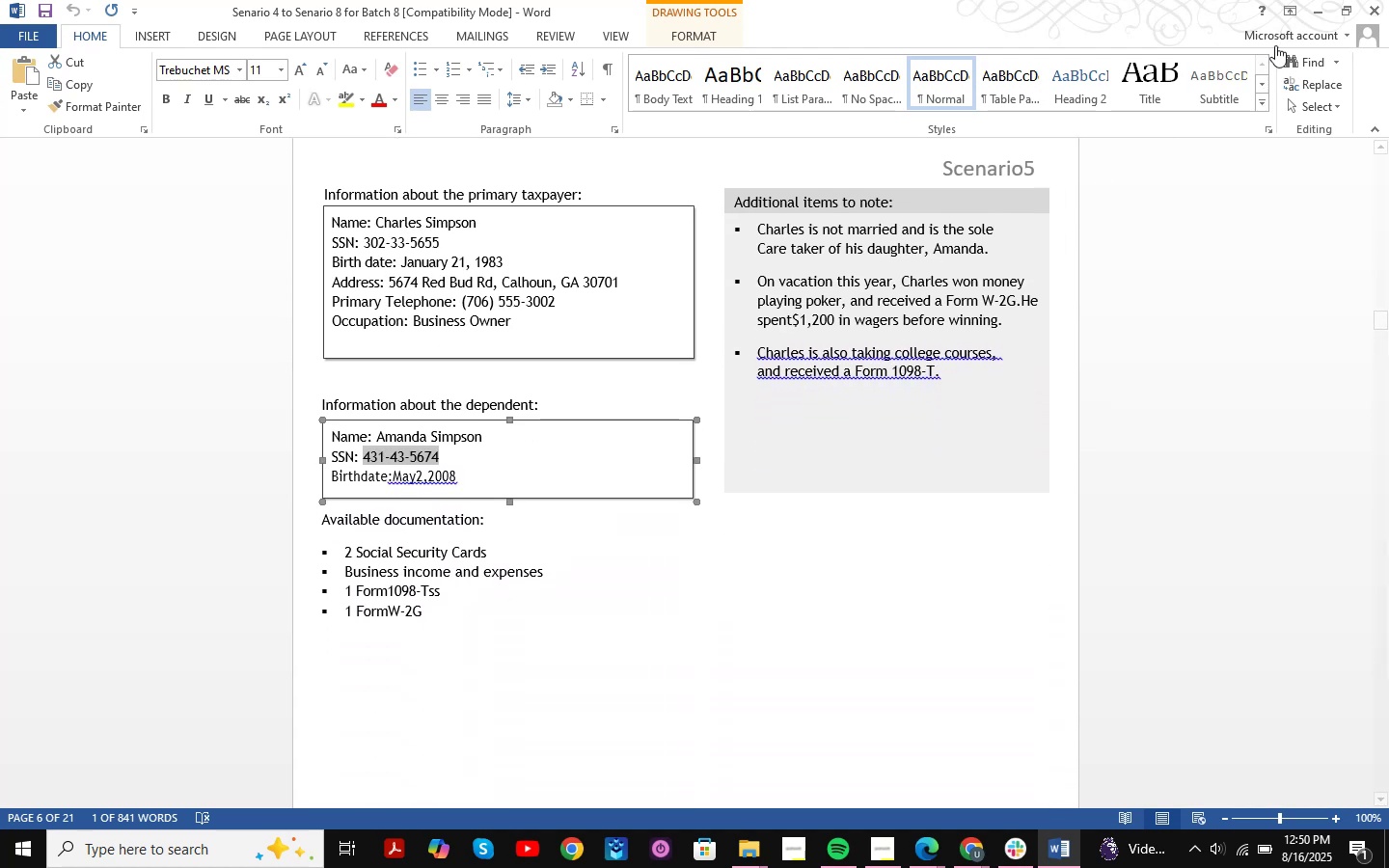 
left_click([1324, 19])
 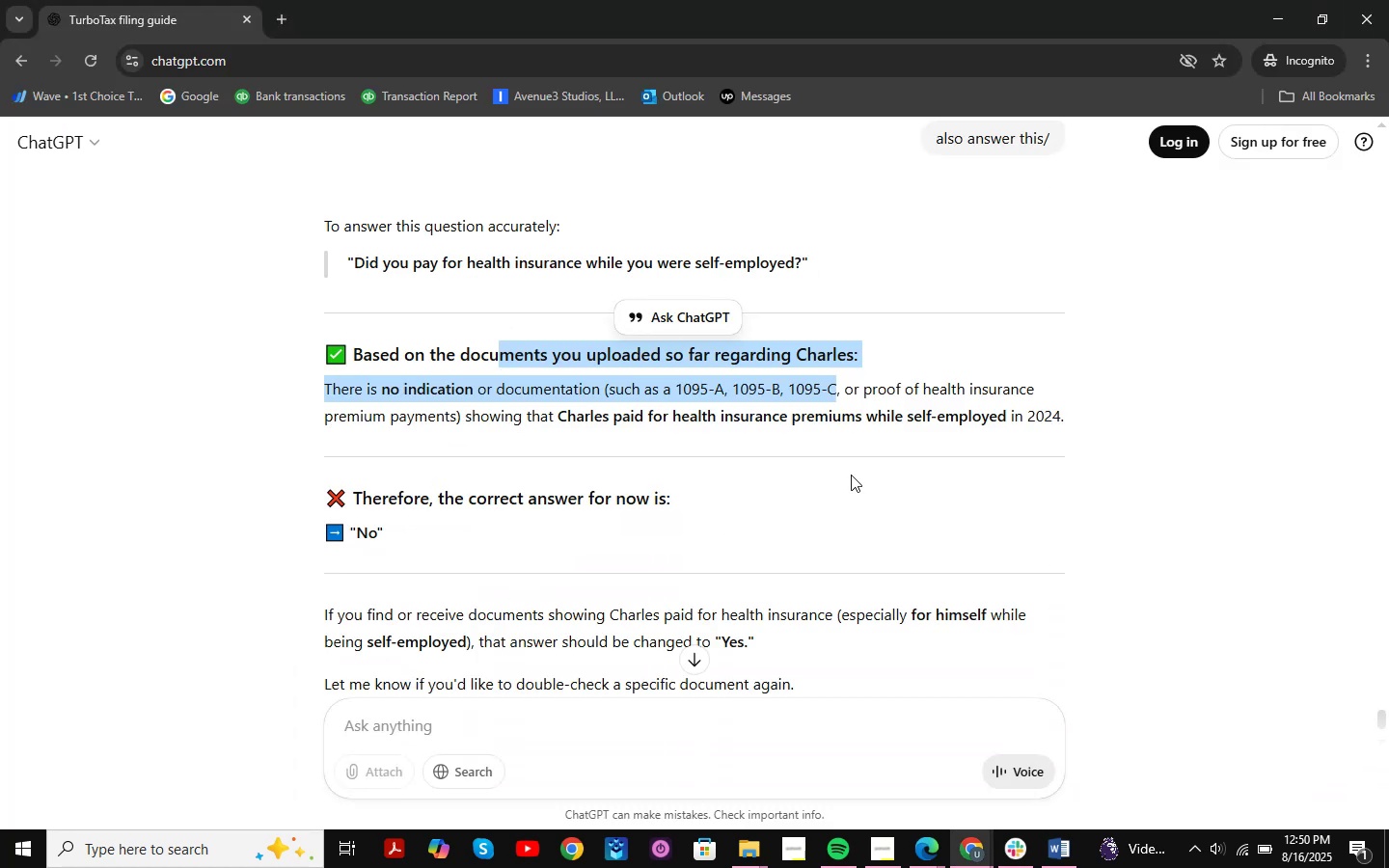 
left_click([977, 852])
 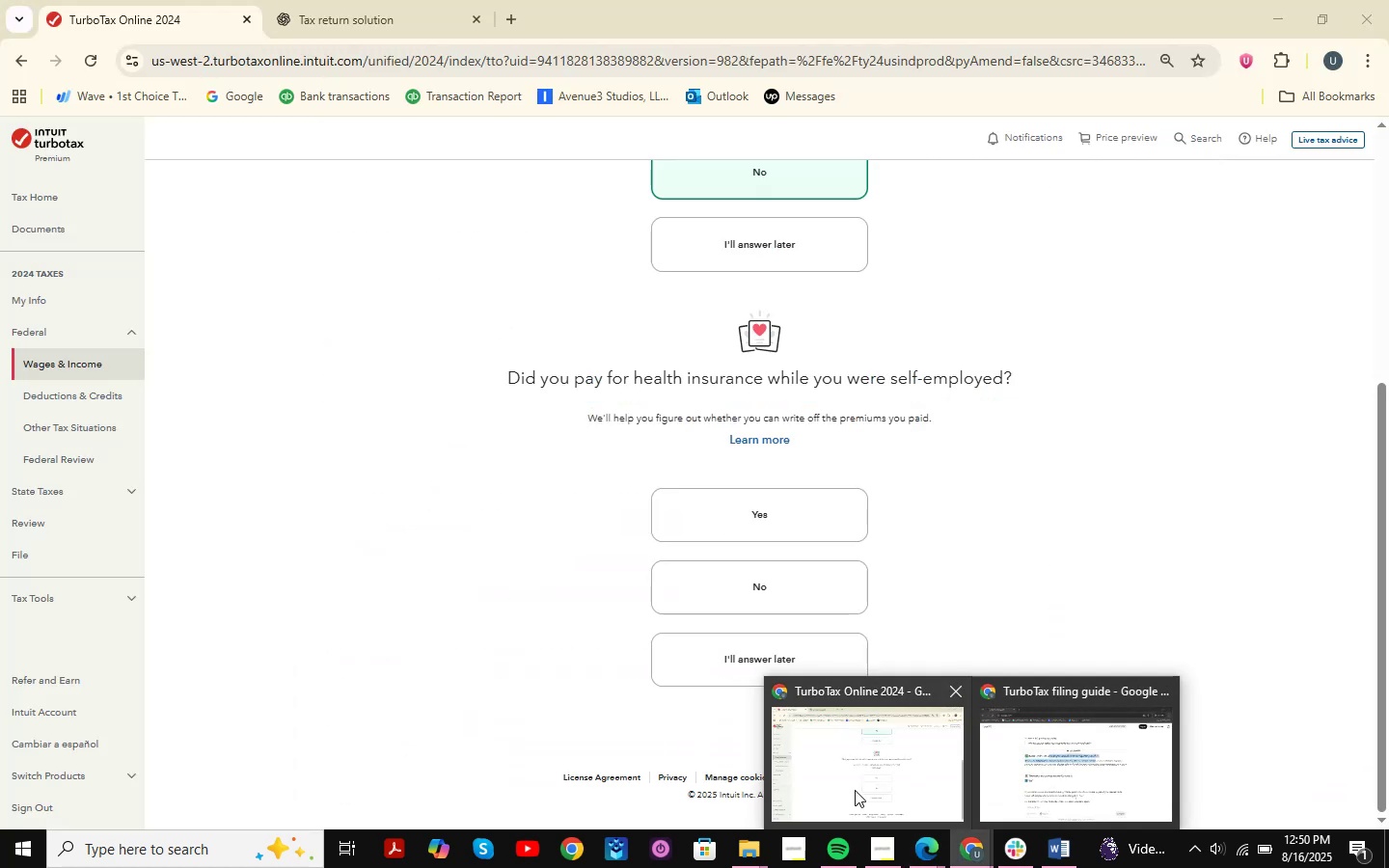 
left_click([855, 790])
 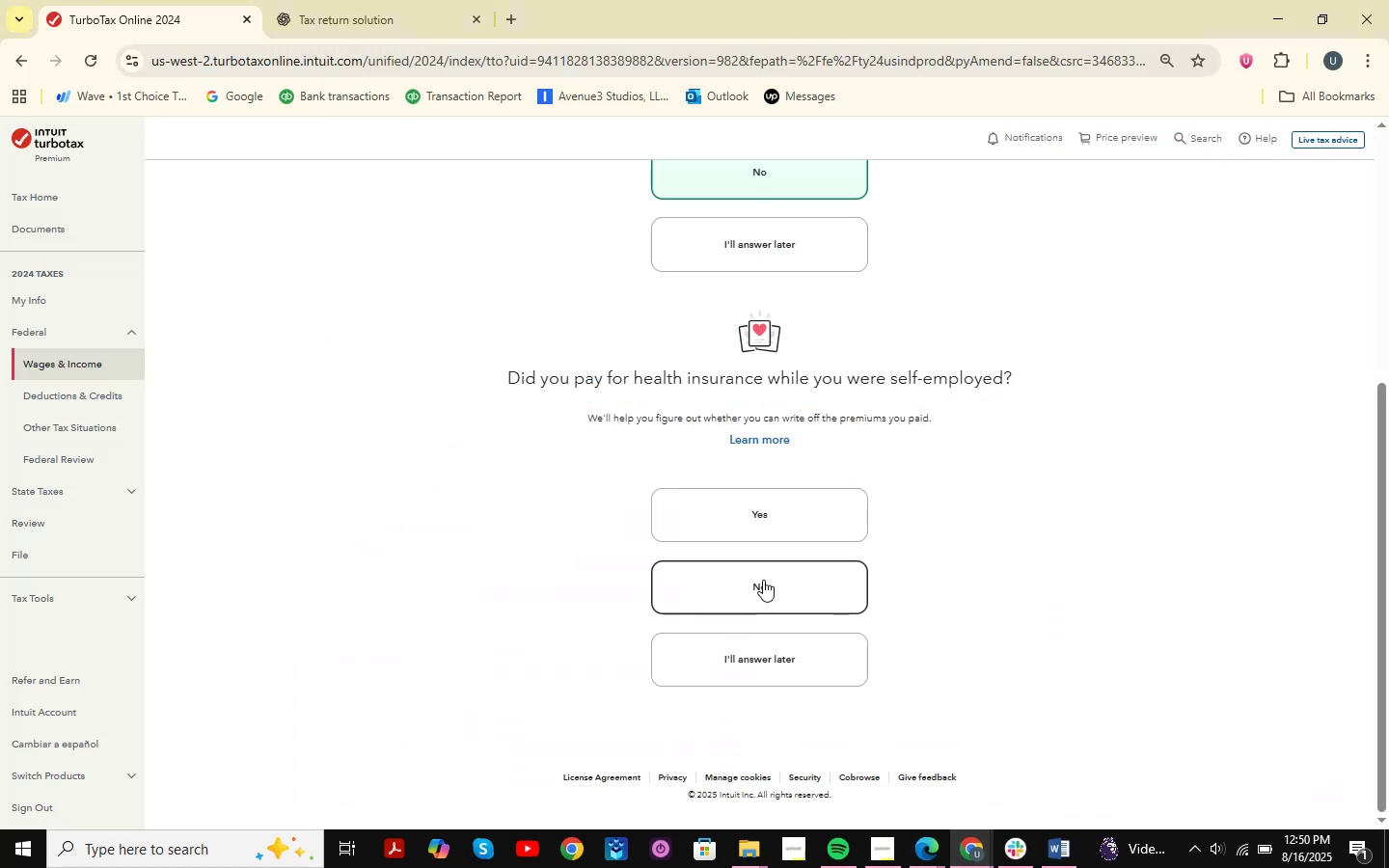 
left_click([763, 580])
 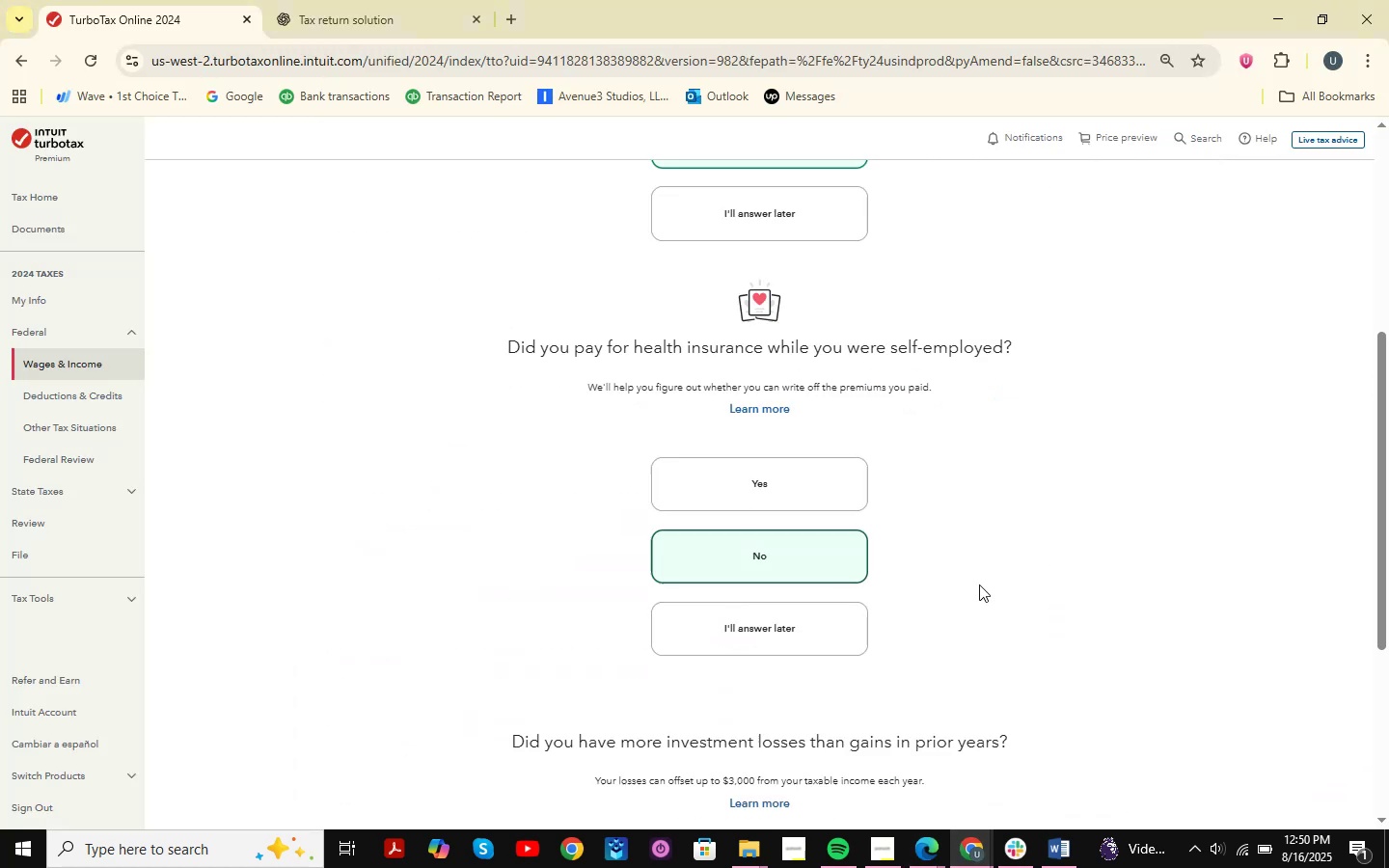 
scroll: coordinate [857, 557], scroll_direction: down, amount: 5.0
 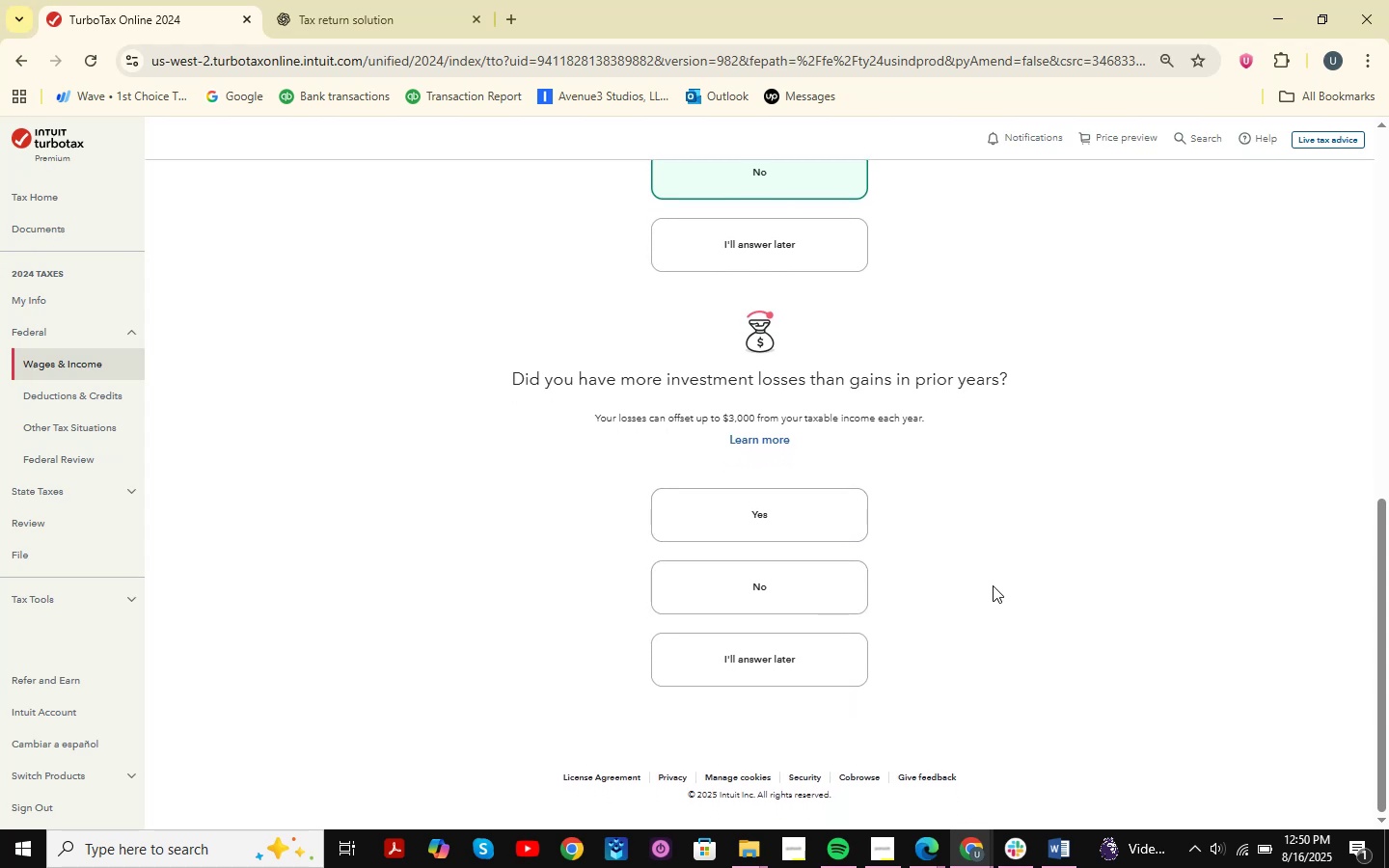 
key(Meta+Shift+S)
 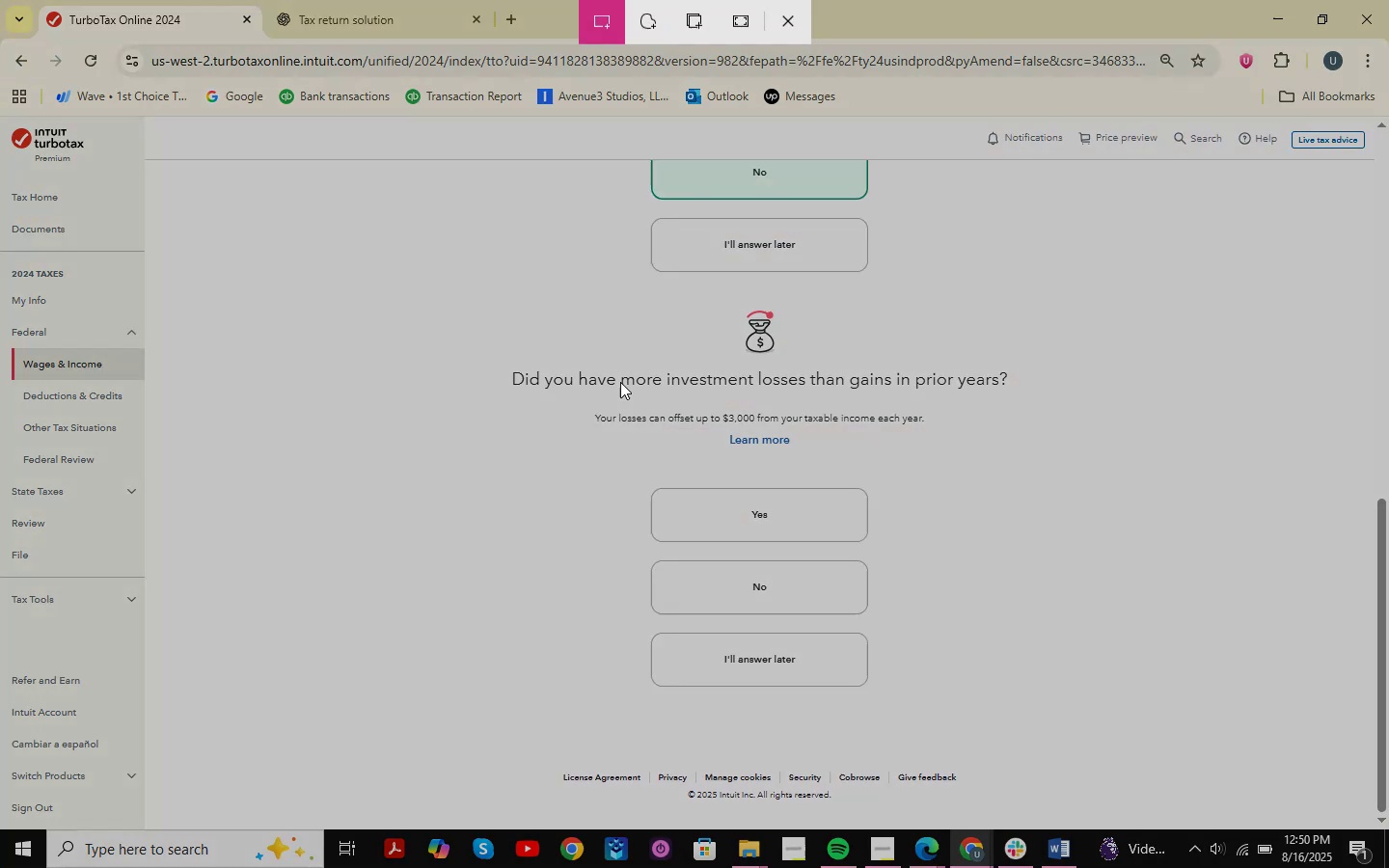 
left_click_drag(start_coordinate=[414, 312], to_coordinate=[1097, 809])
 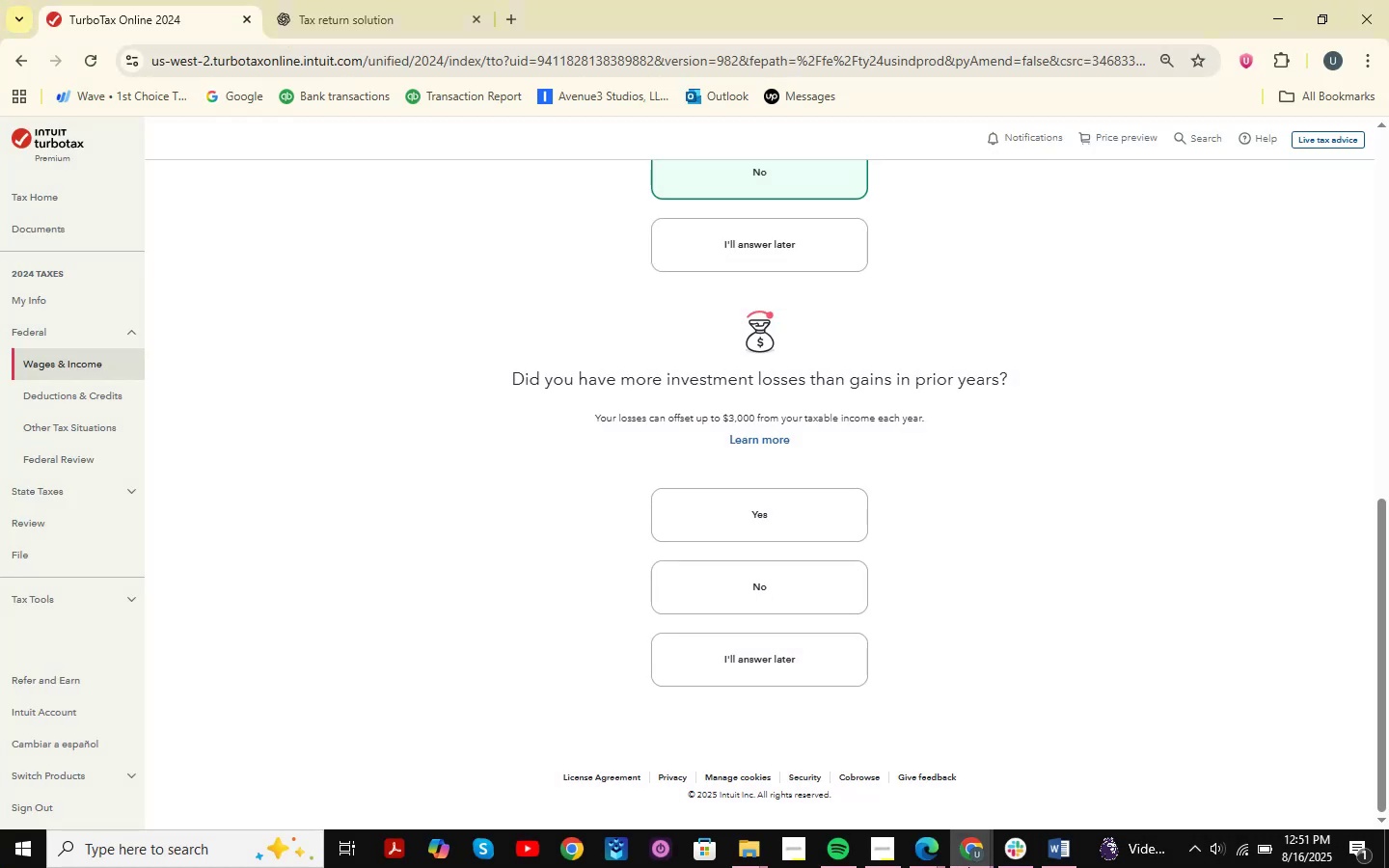 
double_click([1032, 764])
 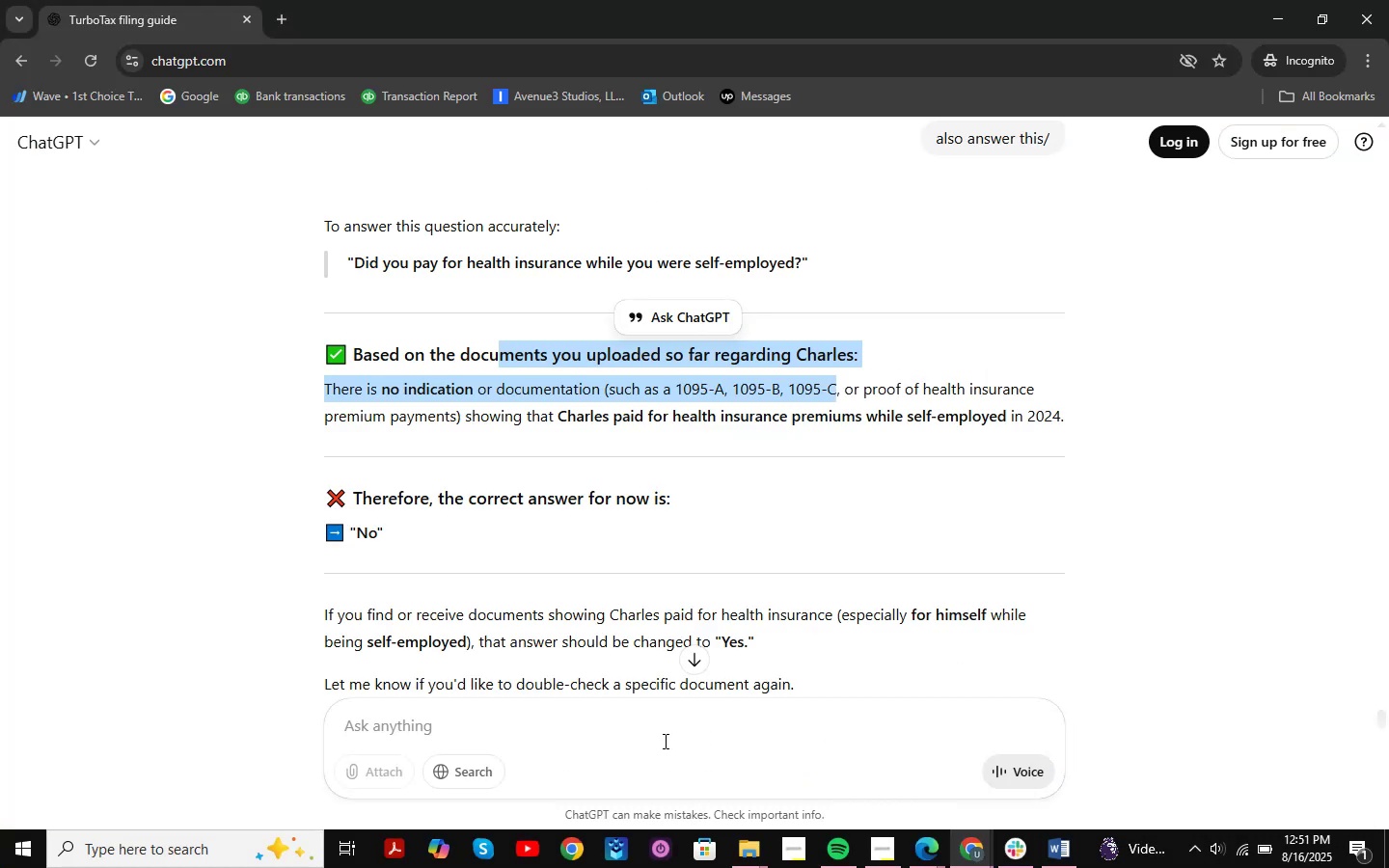 
left_click([658, 737])
 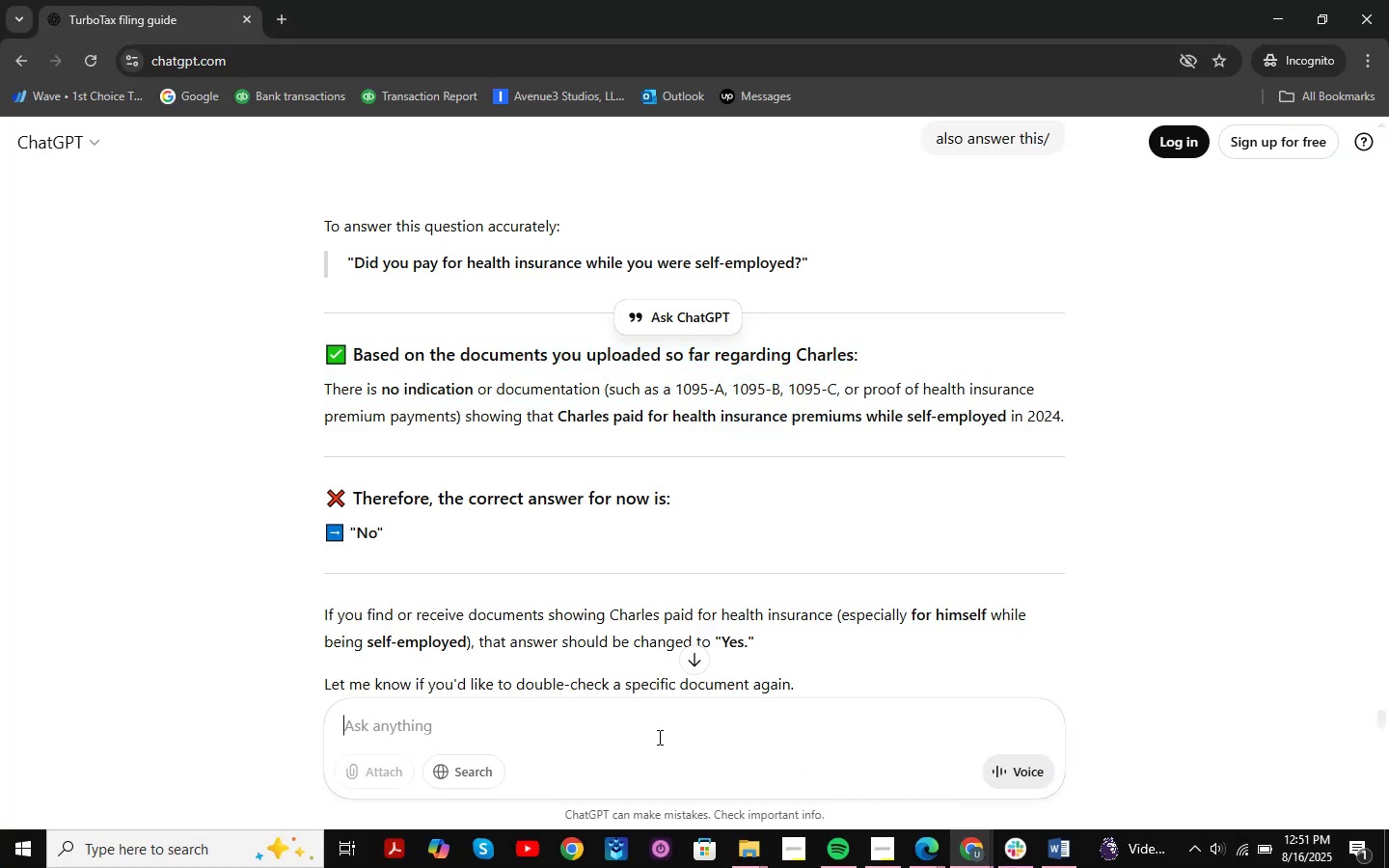 
key(Control+V)
 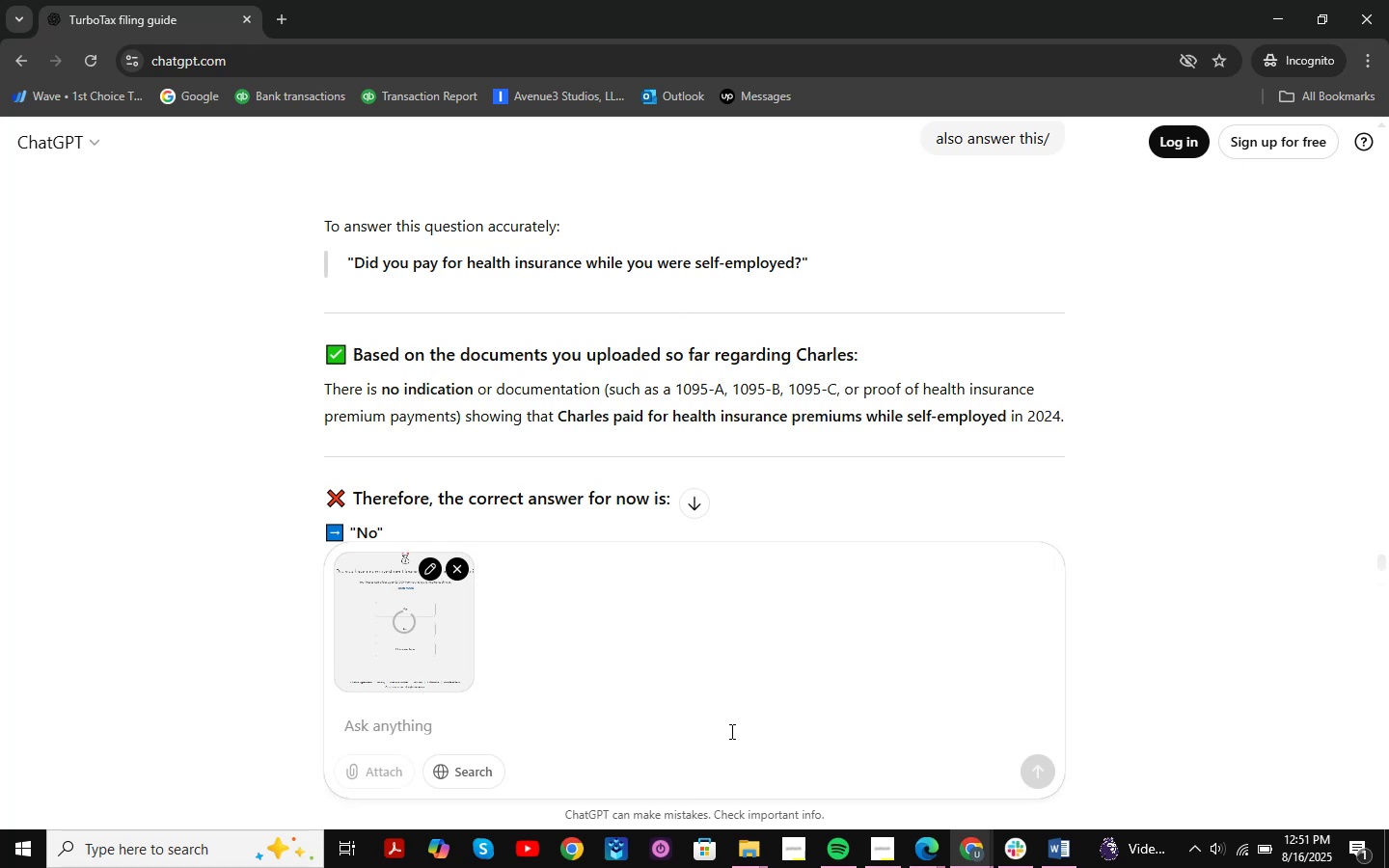 
key(Enter)
 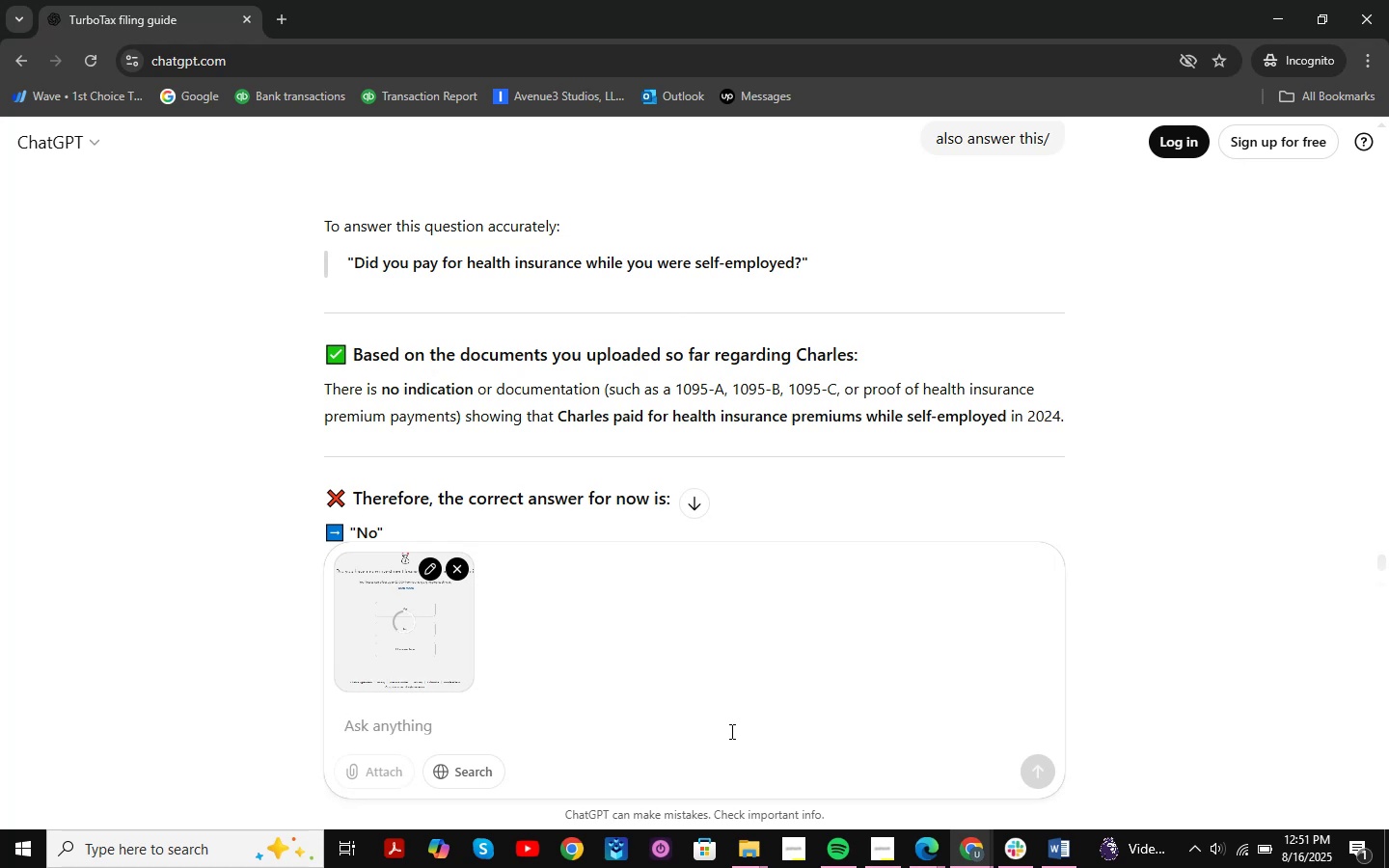 
key(Enter)
 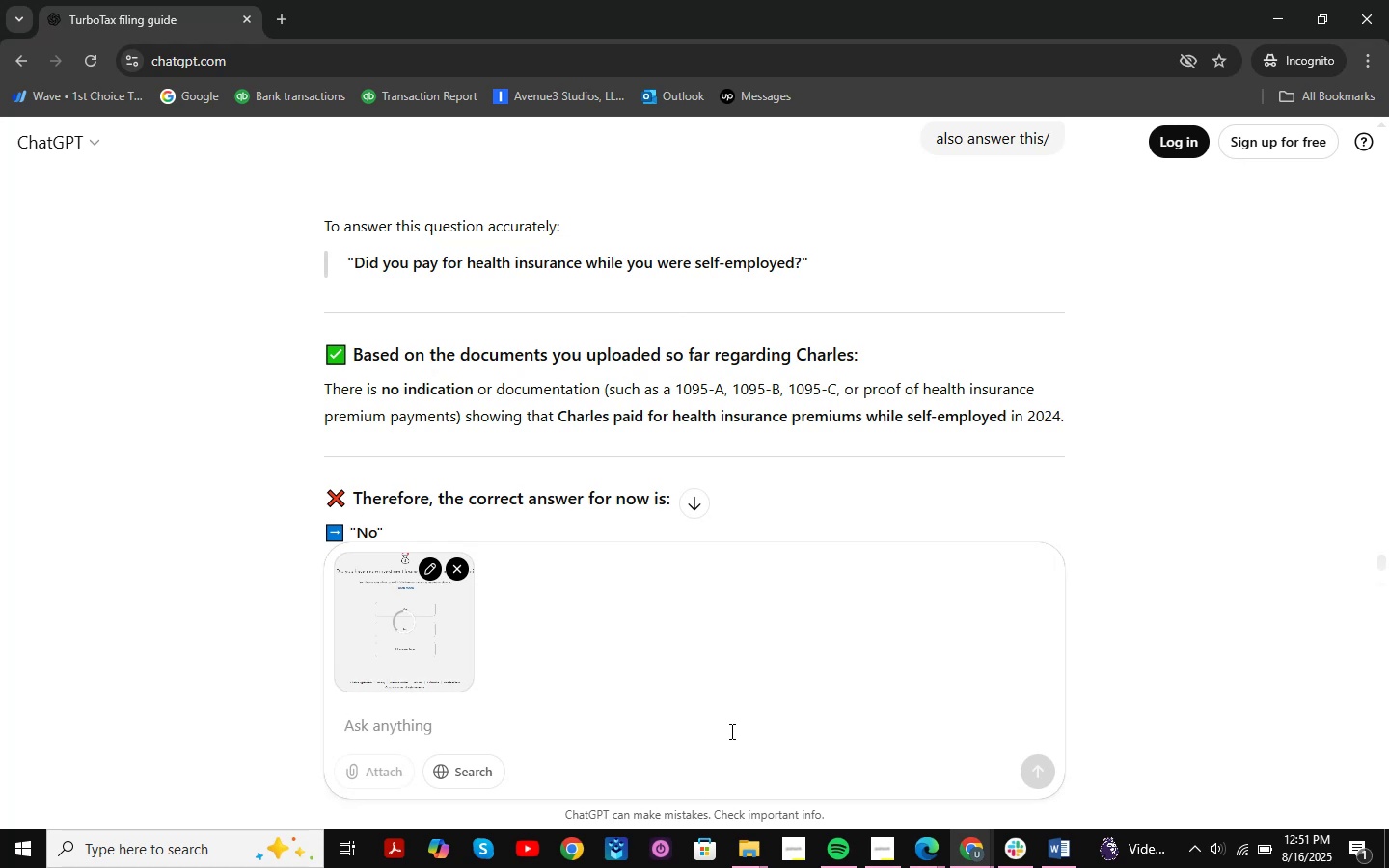 
key(Enter)
 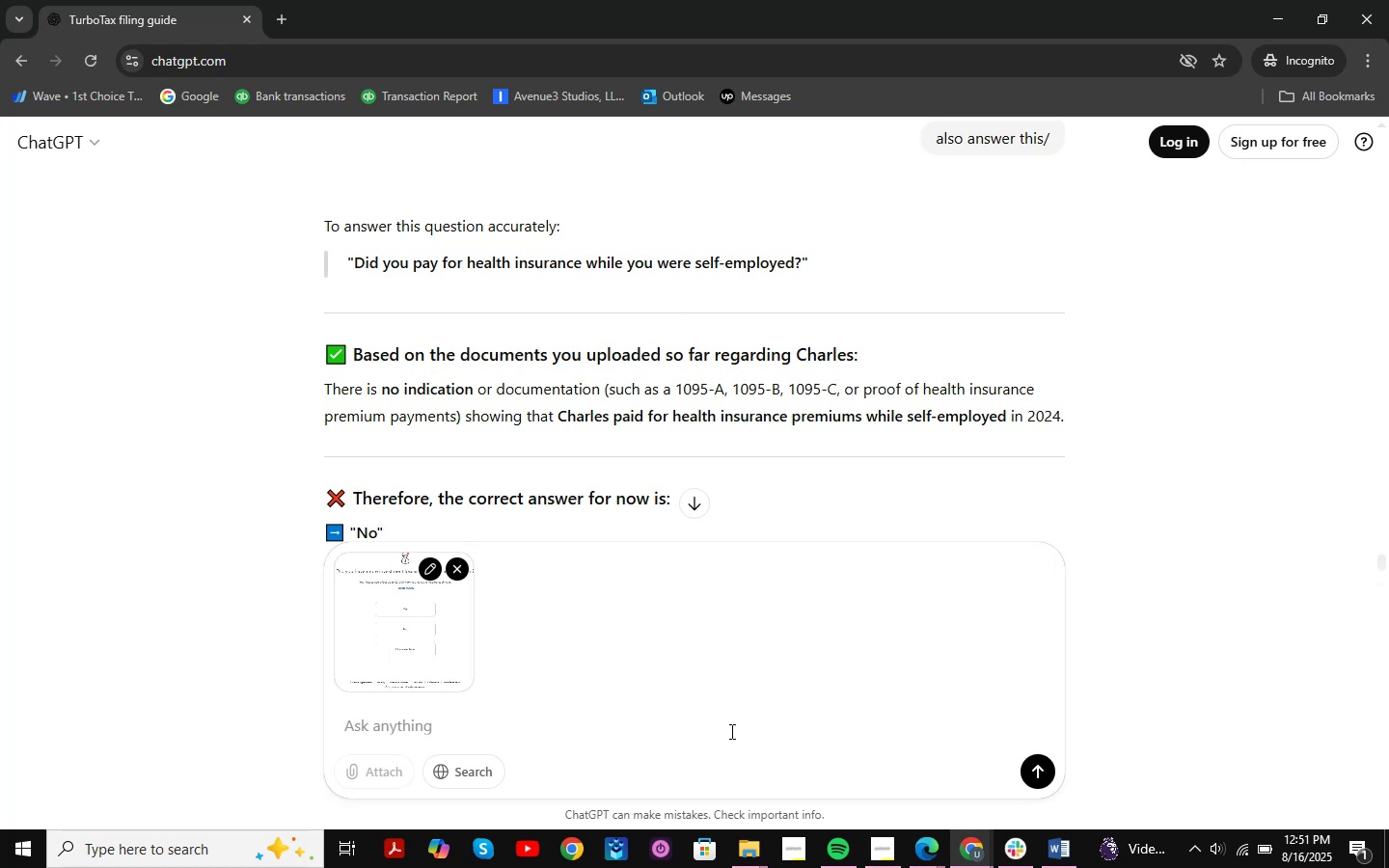 
key(Enter)
 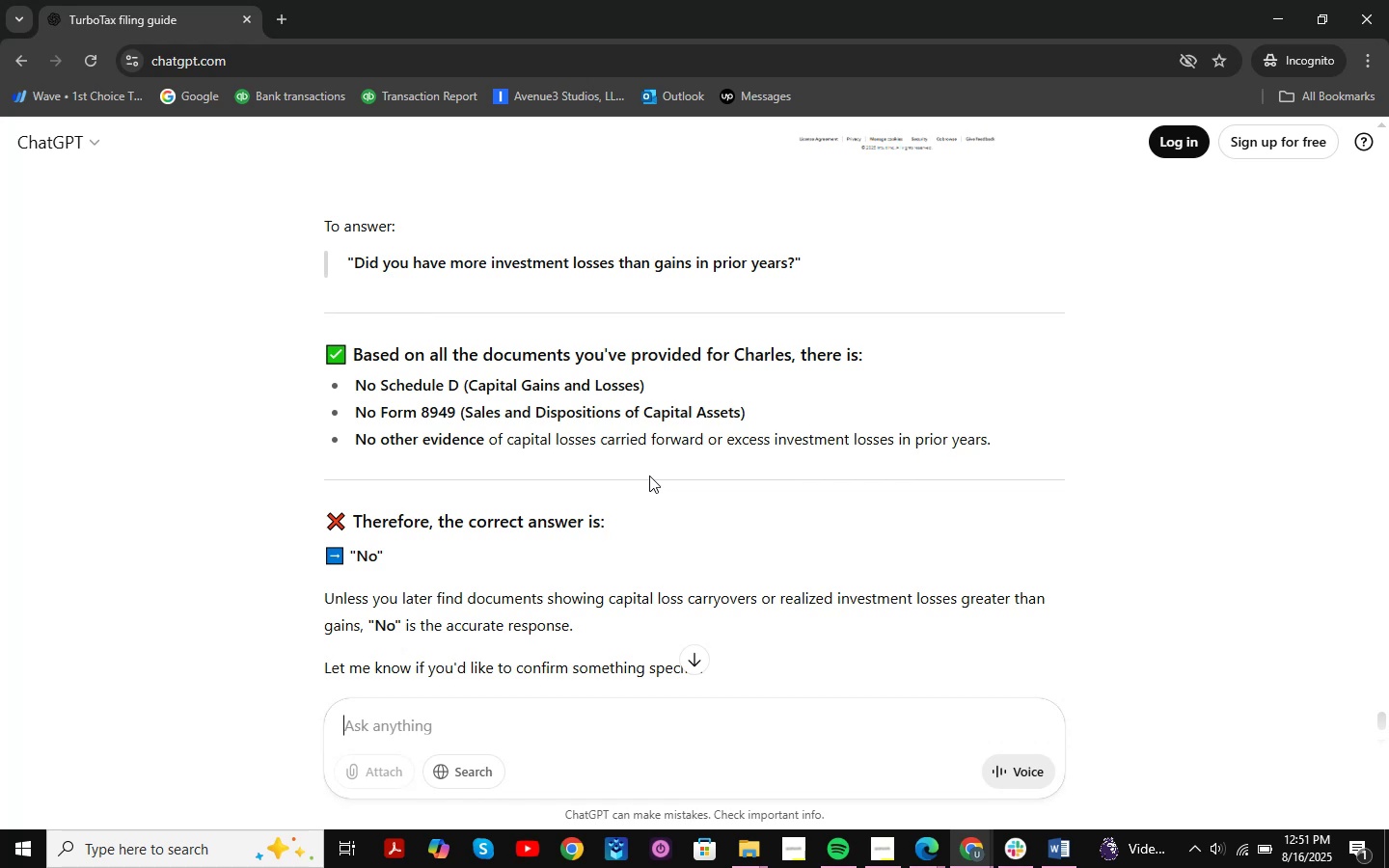 
wait(12.06)
 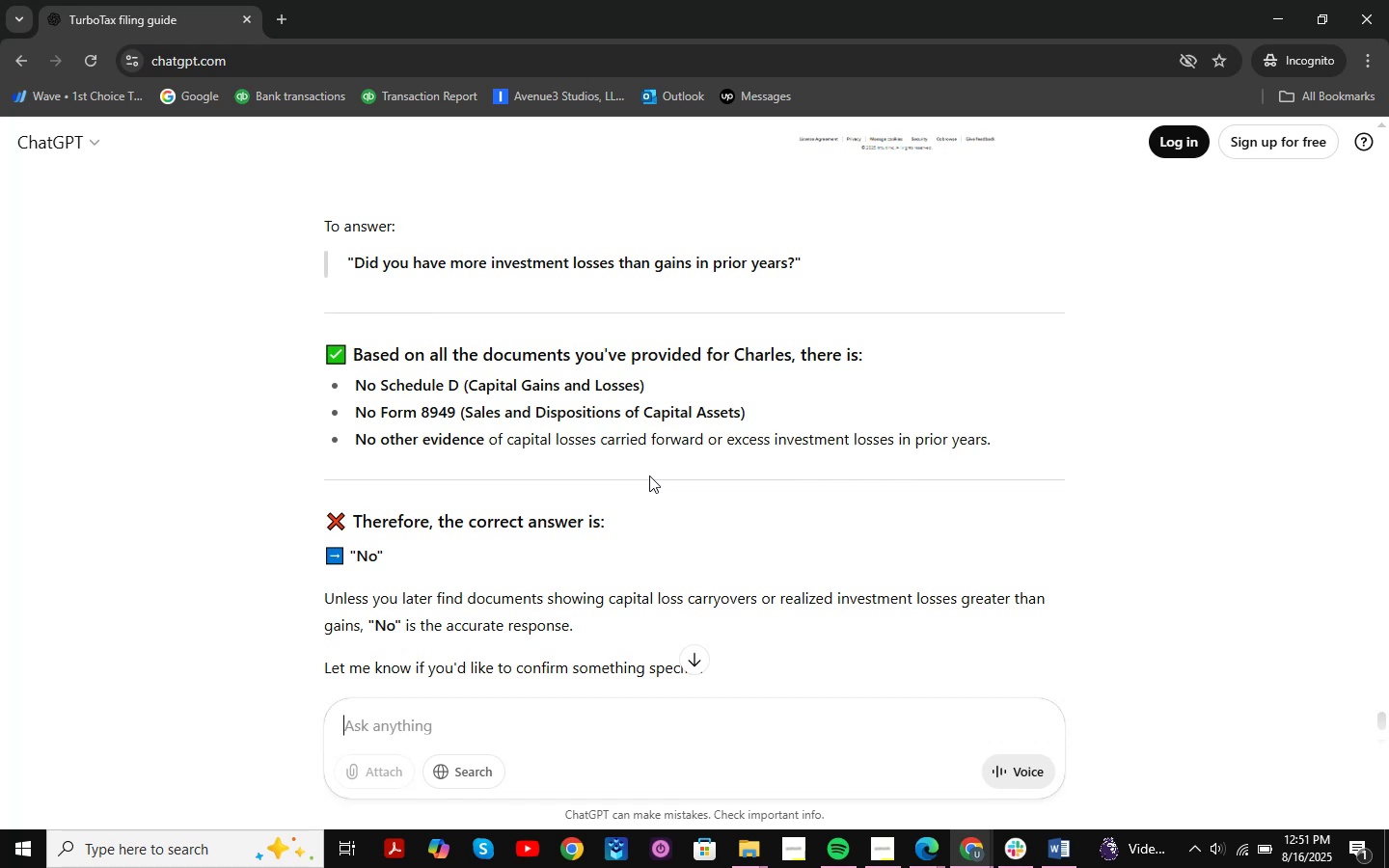 
left_click([1287, 24])
 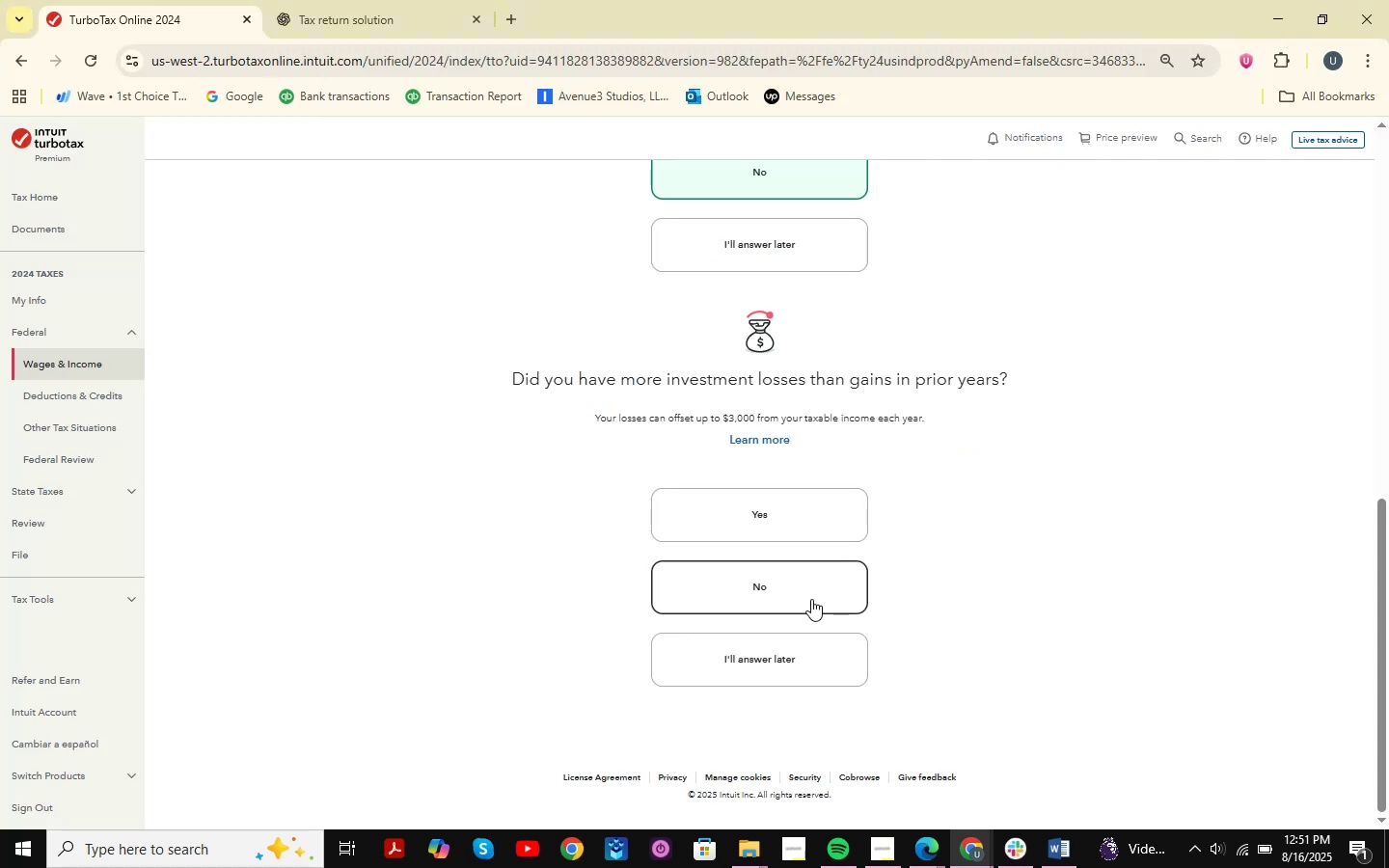 
left_click([811, 599])
 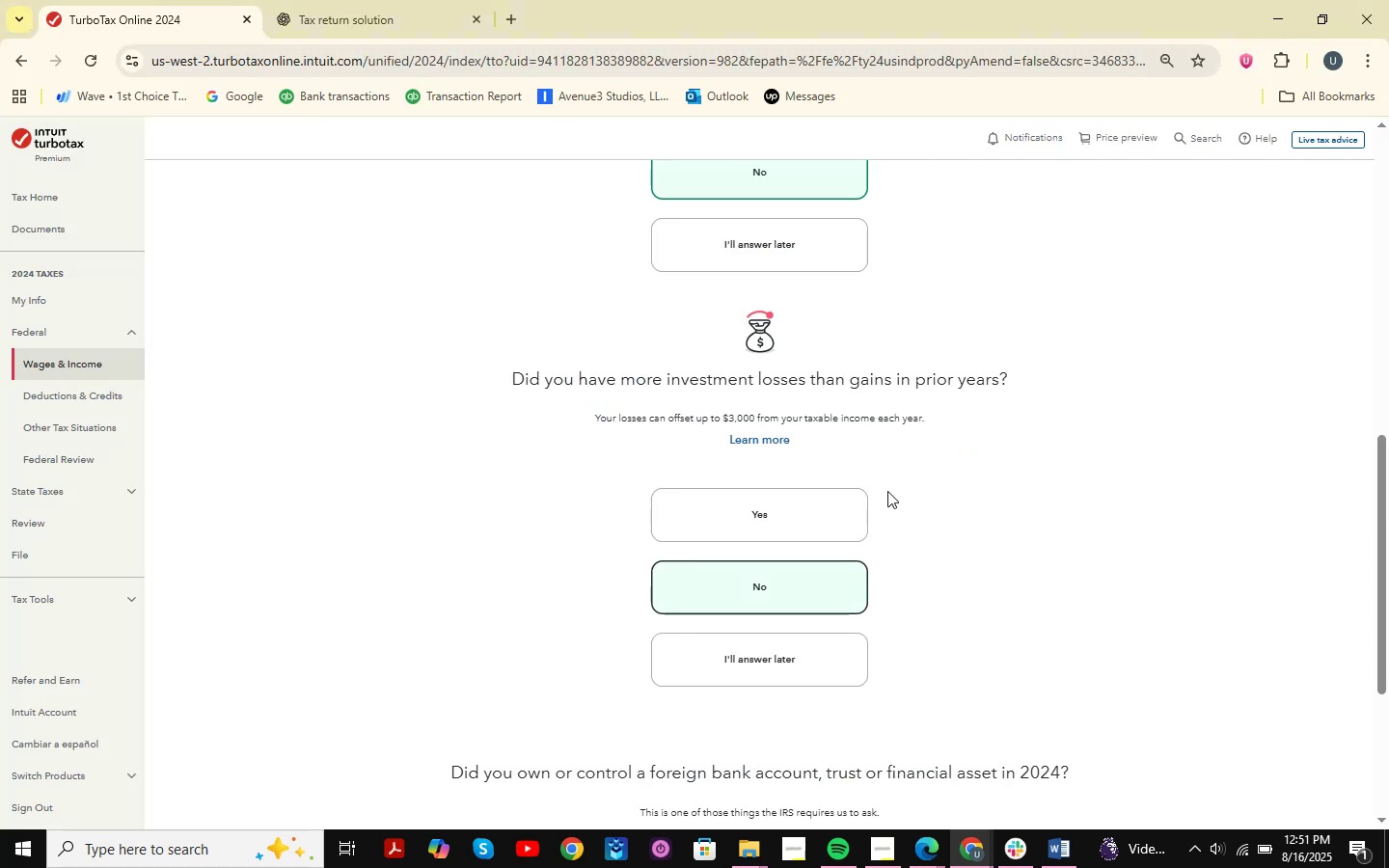 
scroll: coordinate [858, 529], scroll_direction: down, amount: 3.0
 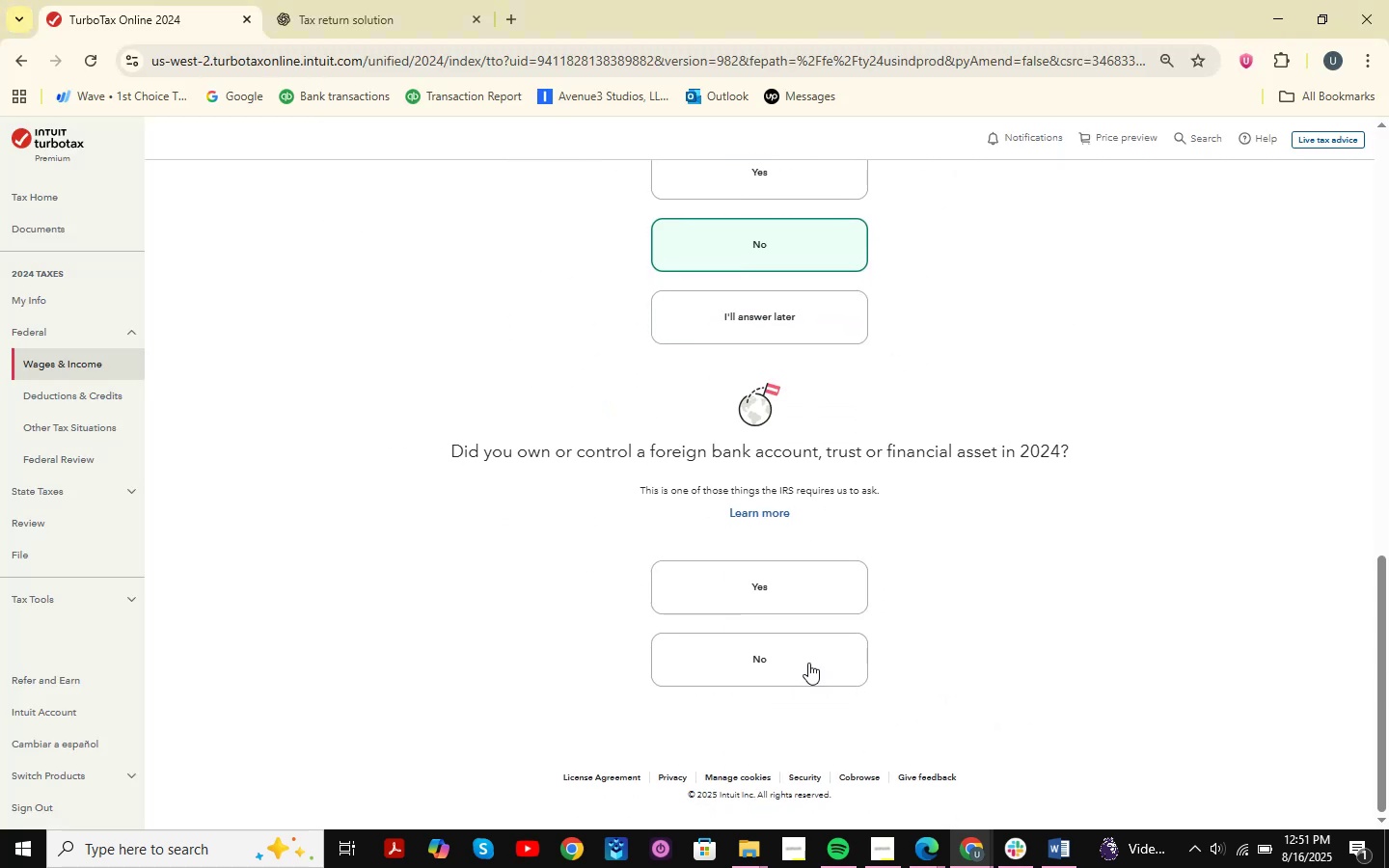 
left_click([803, 676])
 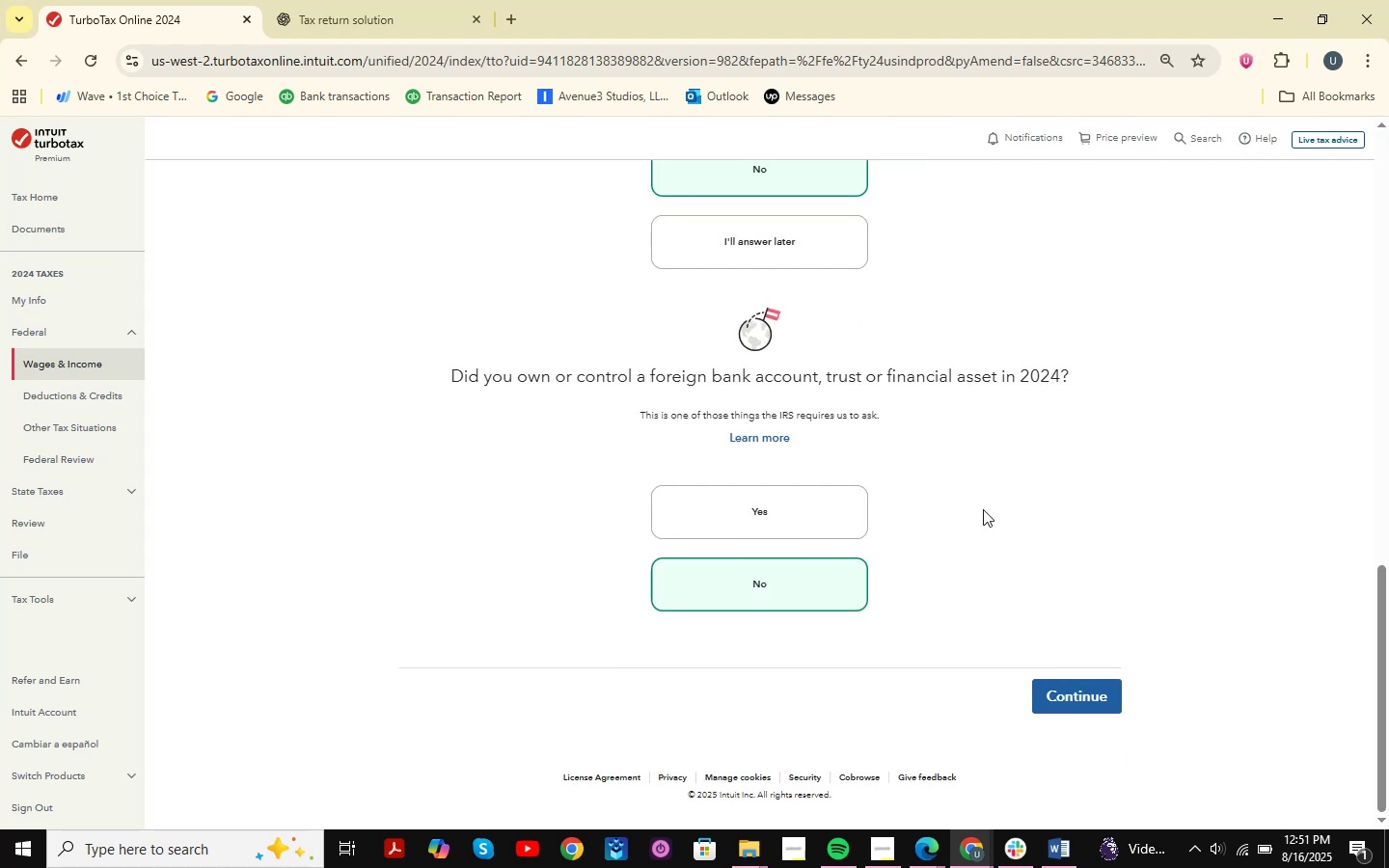 
left_click([1068, 688])
 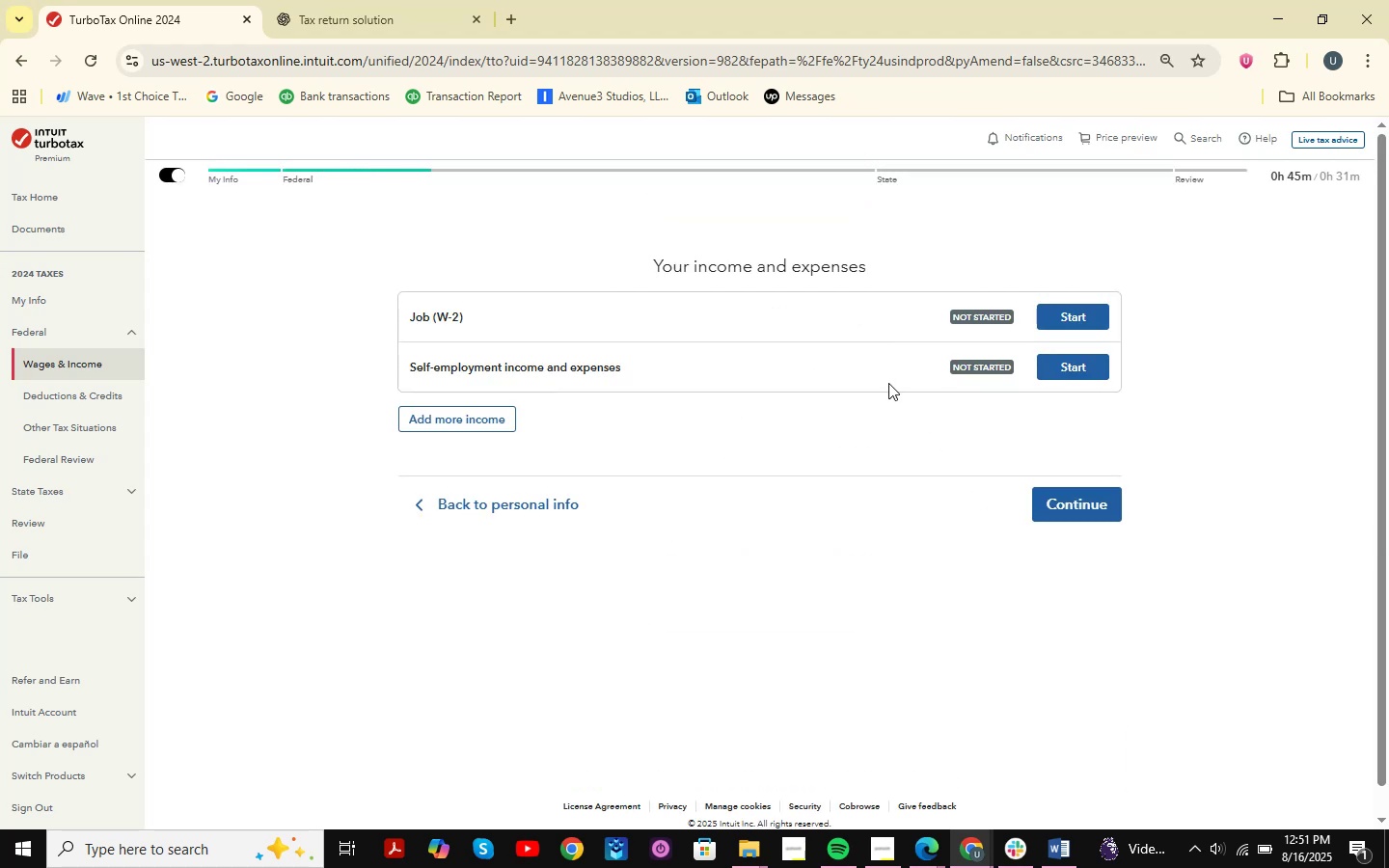 
wait(9.85)
 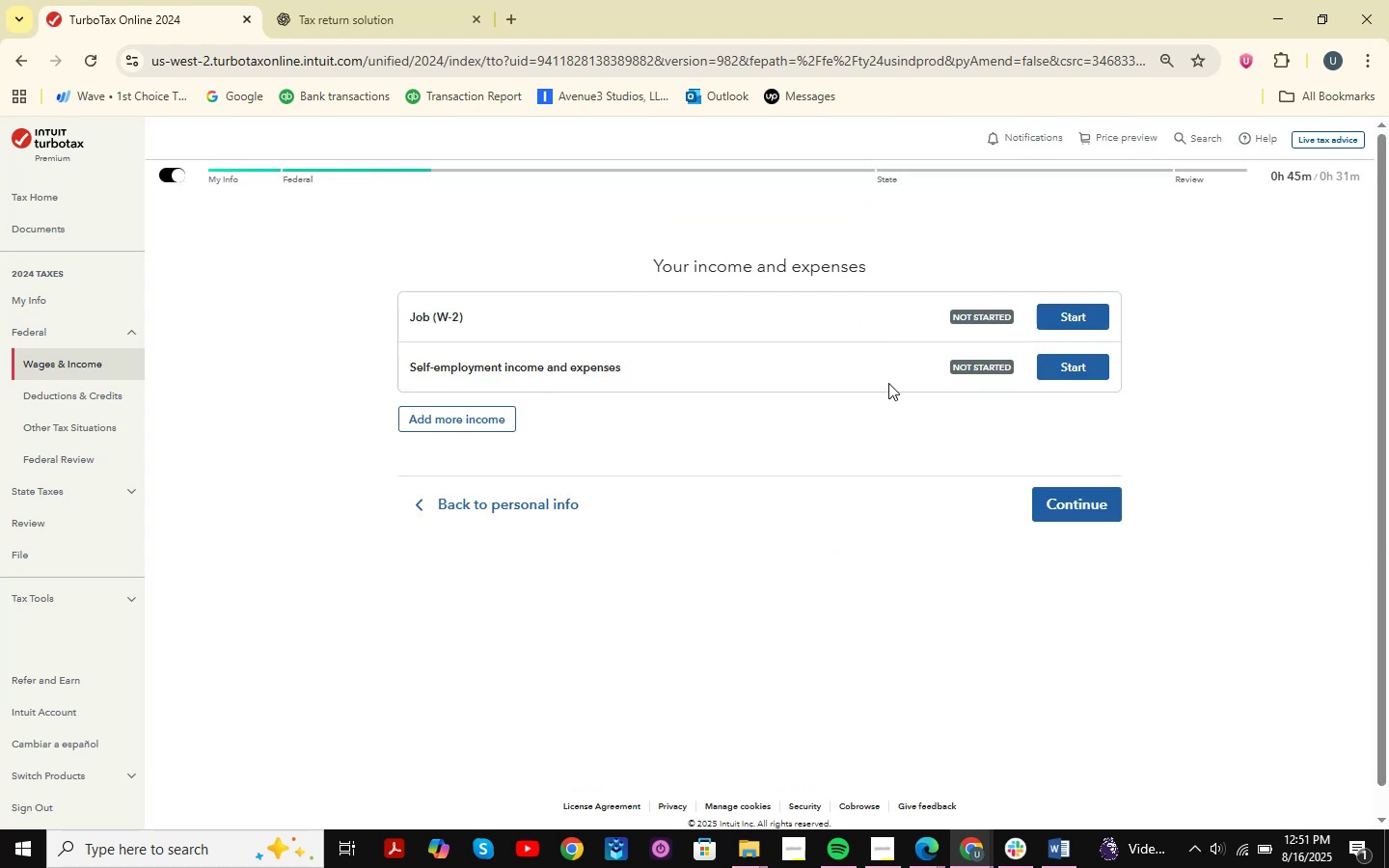 
mouse_move([1084, 800])
 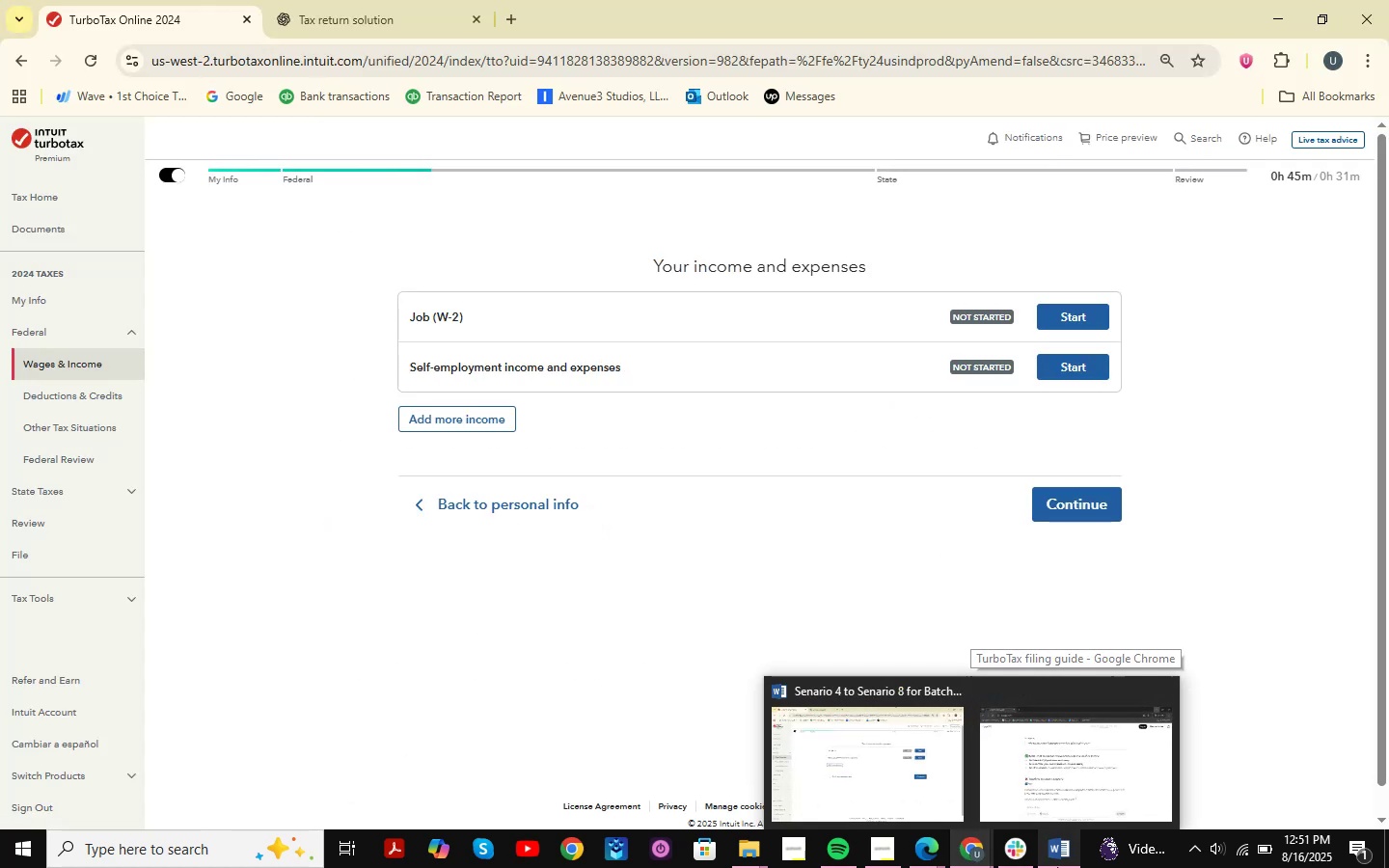 
left_click([1059, 867])
 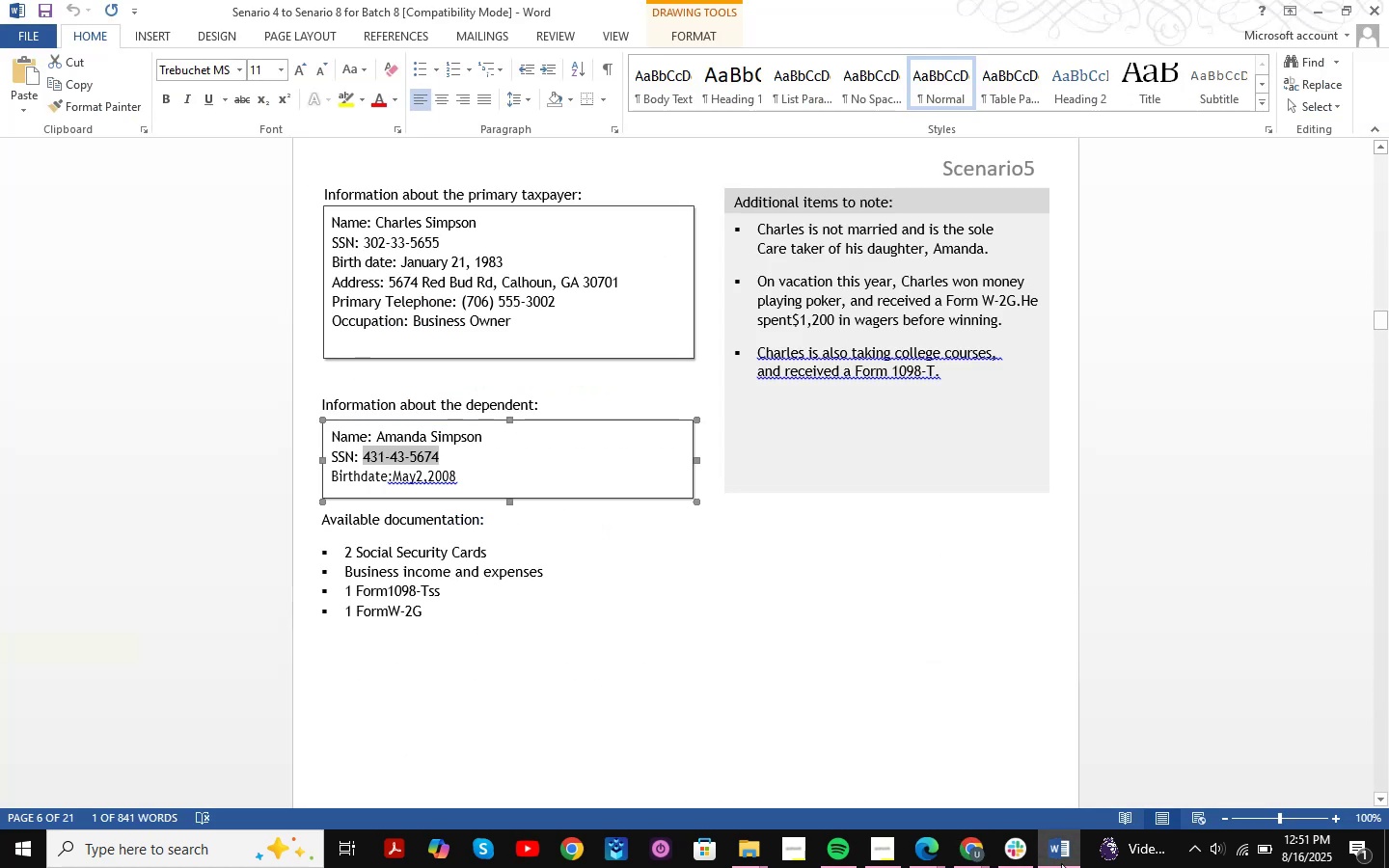 
scroll: coordinate [772, 634], scroll_direction: up, amount: 2.0
 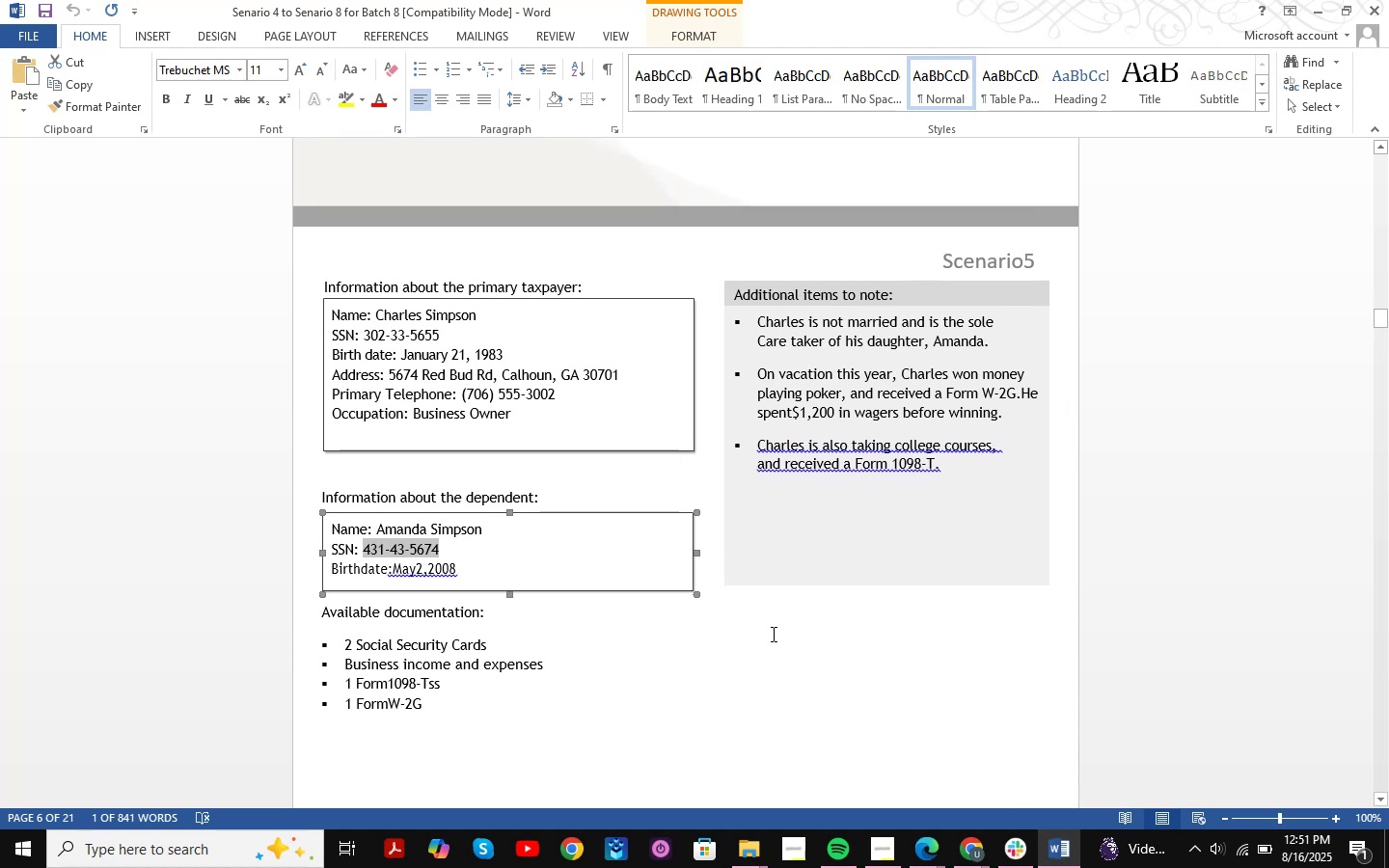 
key(Meta+Shift+ShiftLeft)
 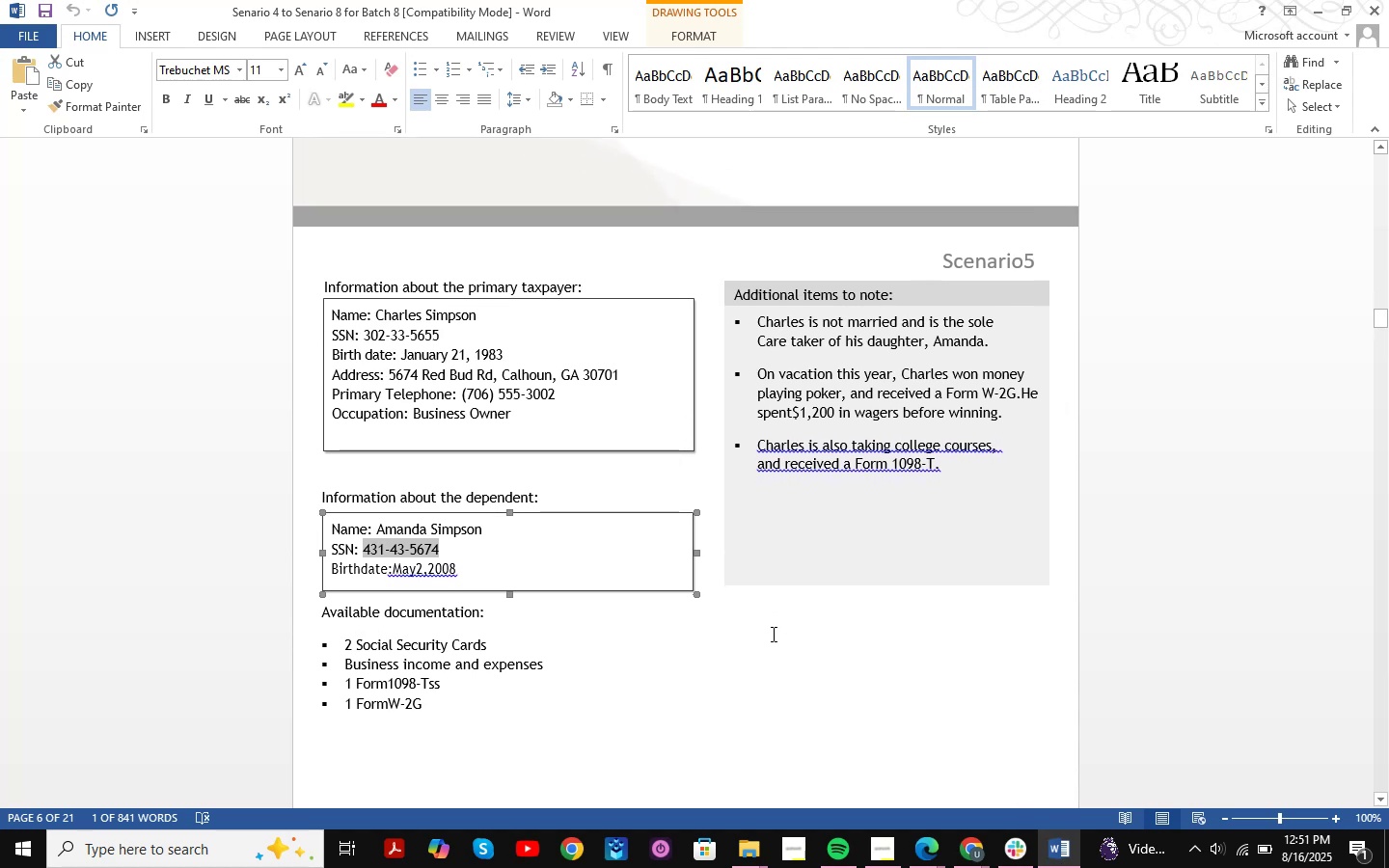 
key(Meta+Shift+S)
 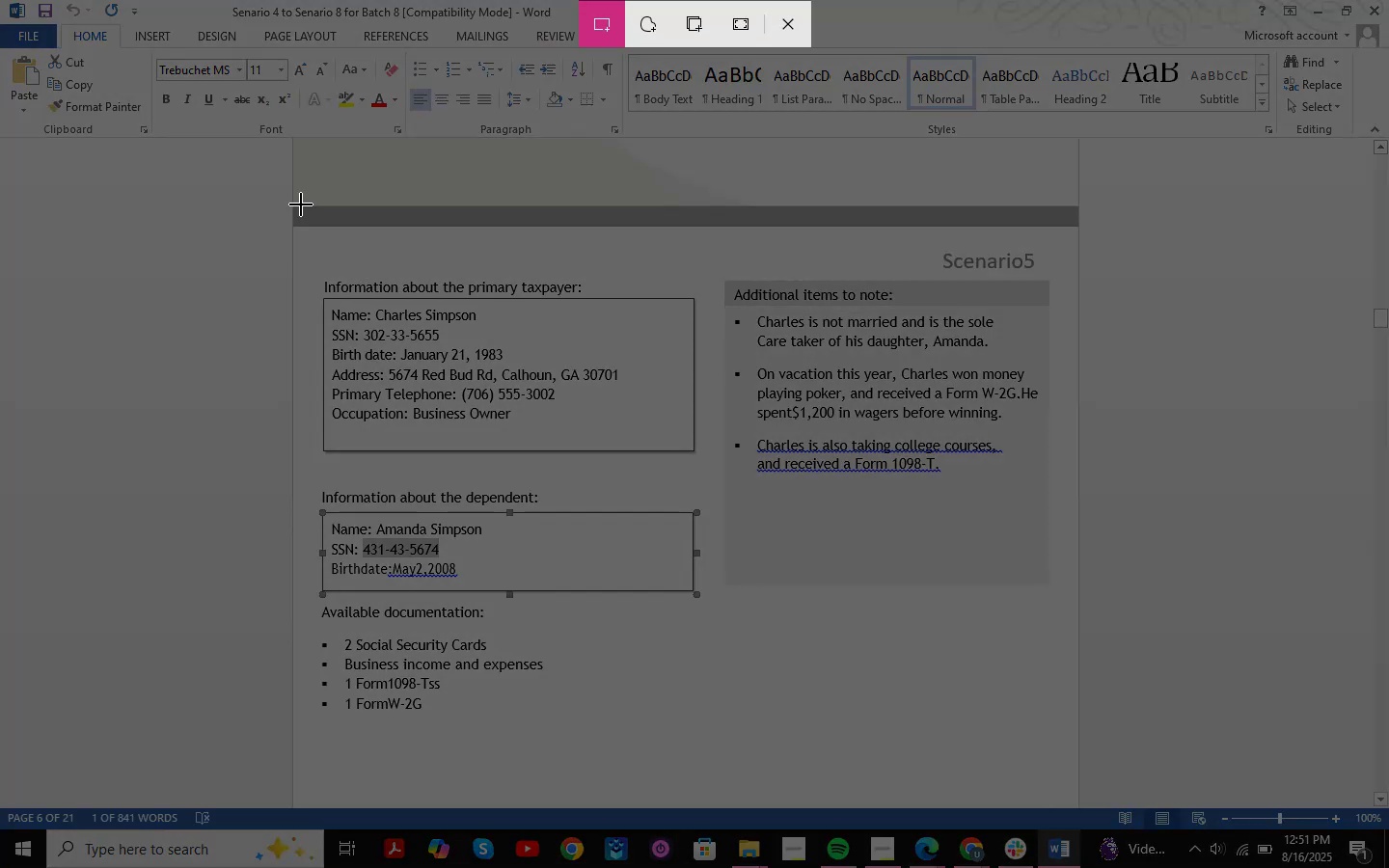 
left_click_drag(start_coordinate=[308, 255], to_coordinate=[1061, 751])
 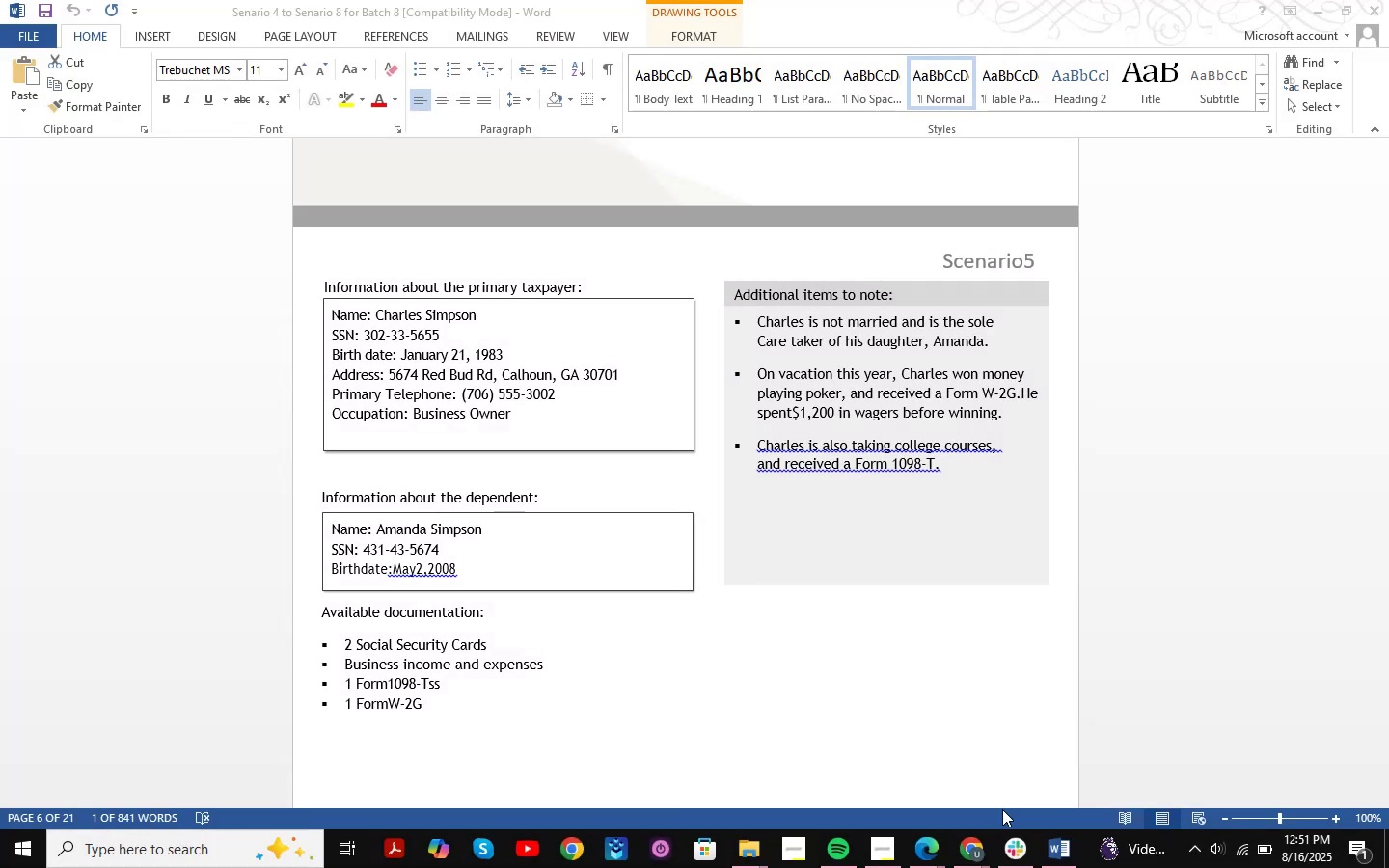 
left_click([986, 852])
 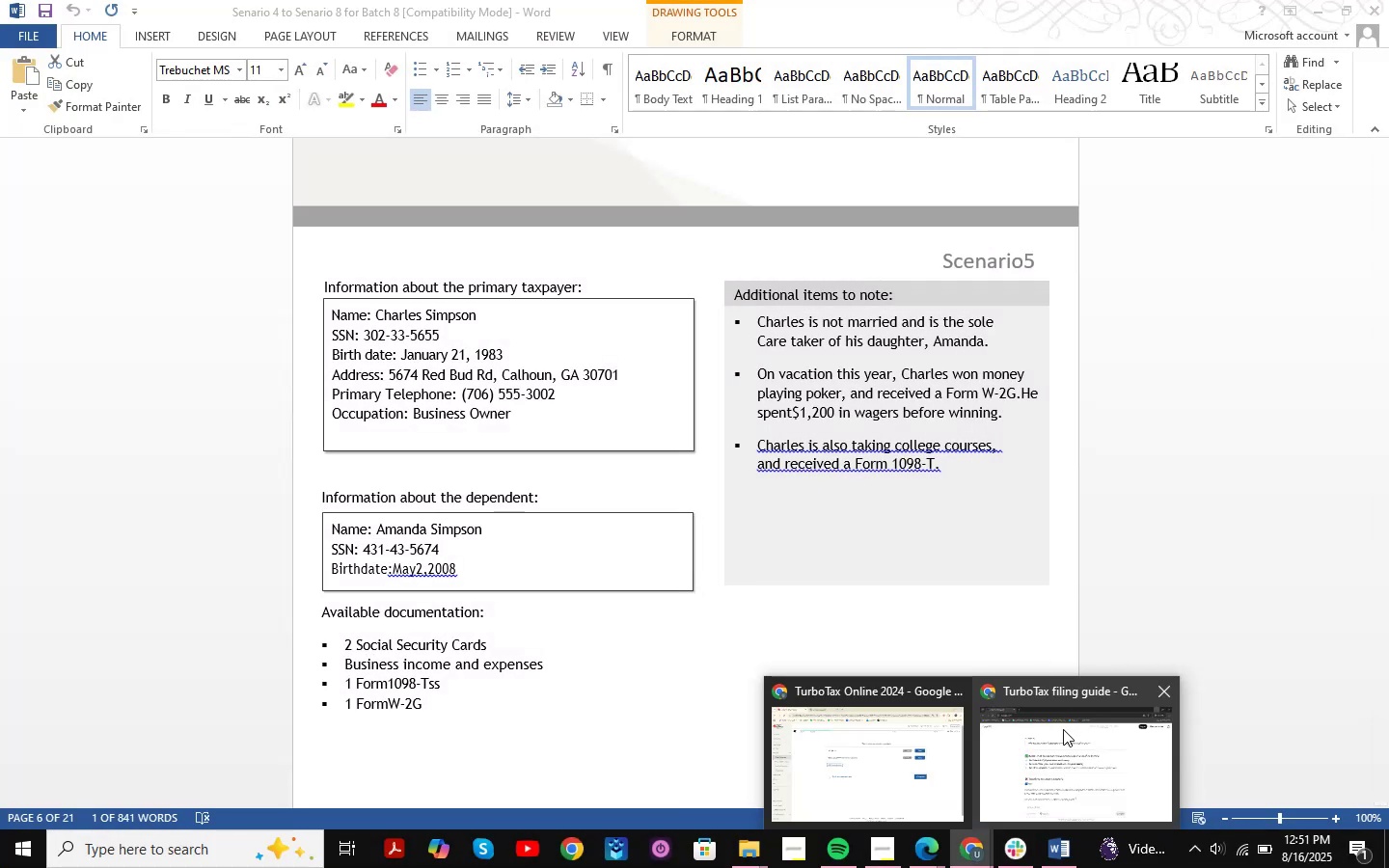 
left_click([1063, 729])
 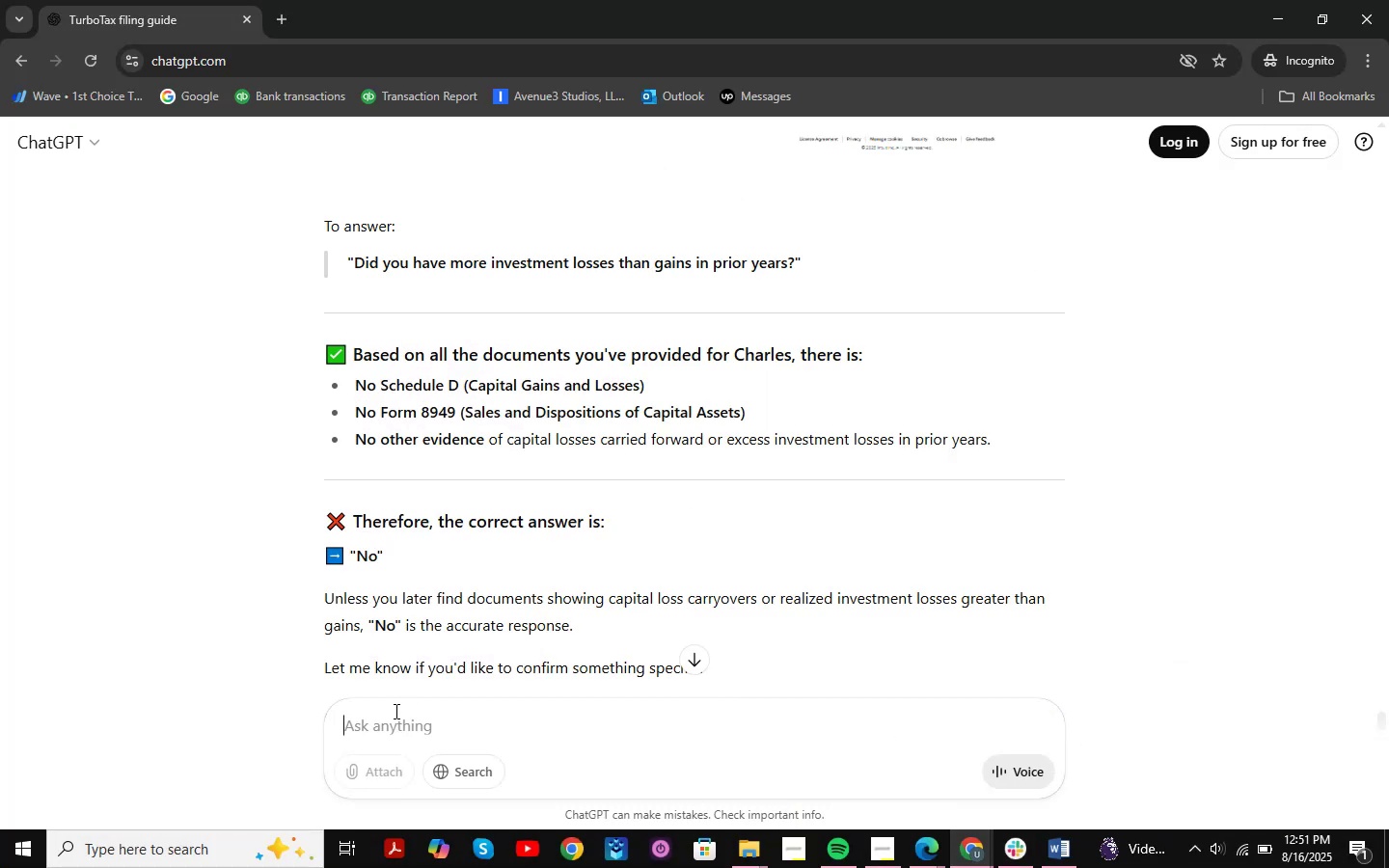 
key(Control+ControlLeft)
 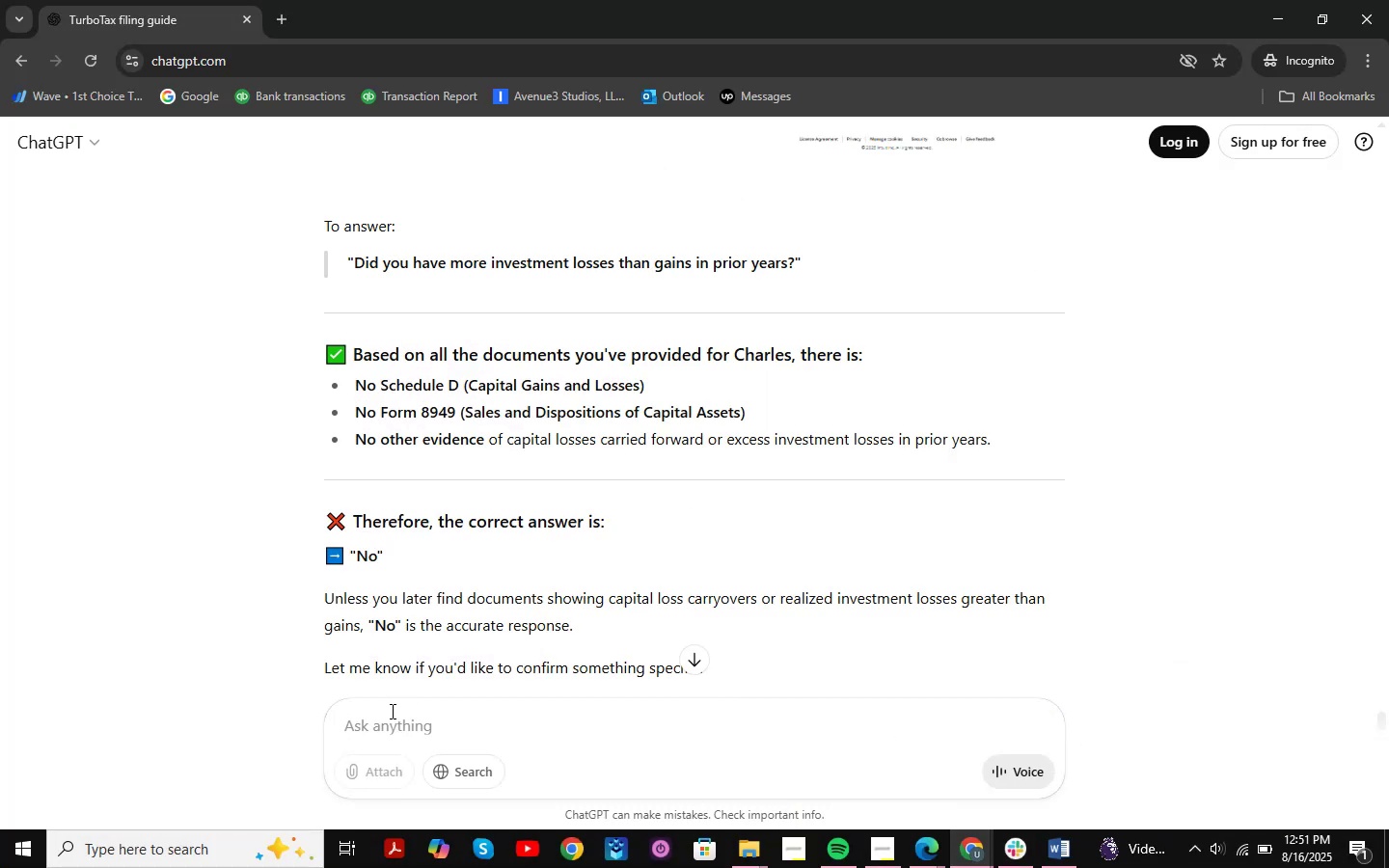 
key(Control+ControlLeft)
 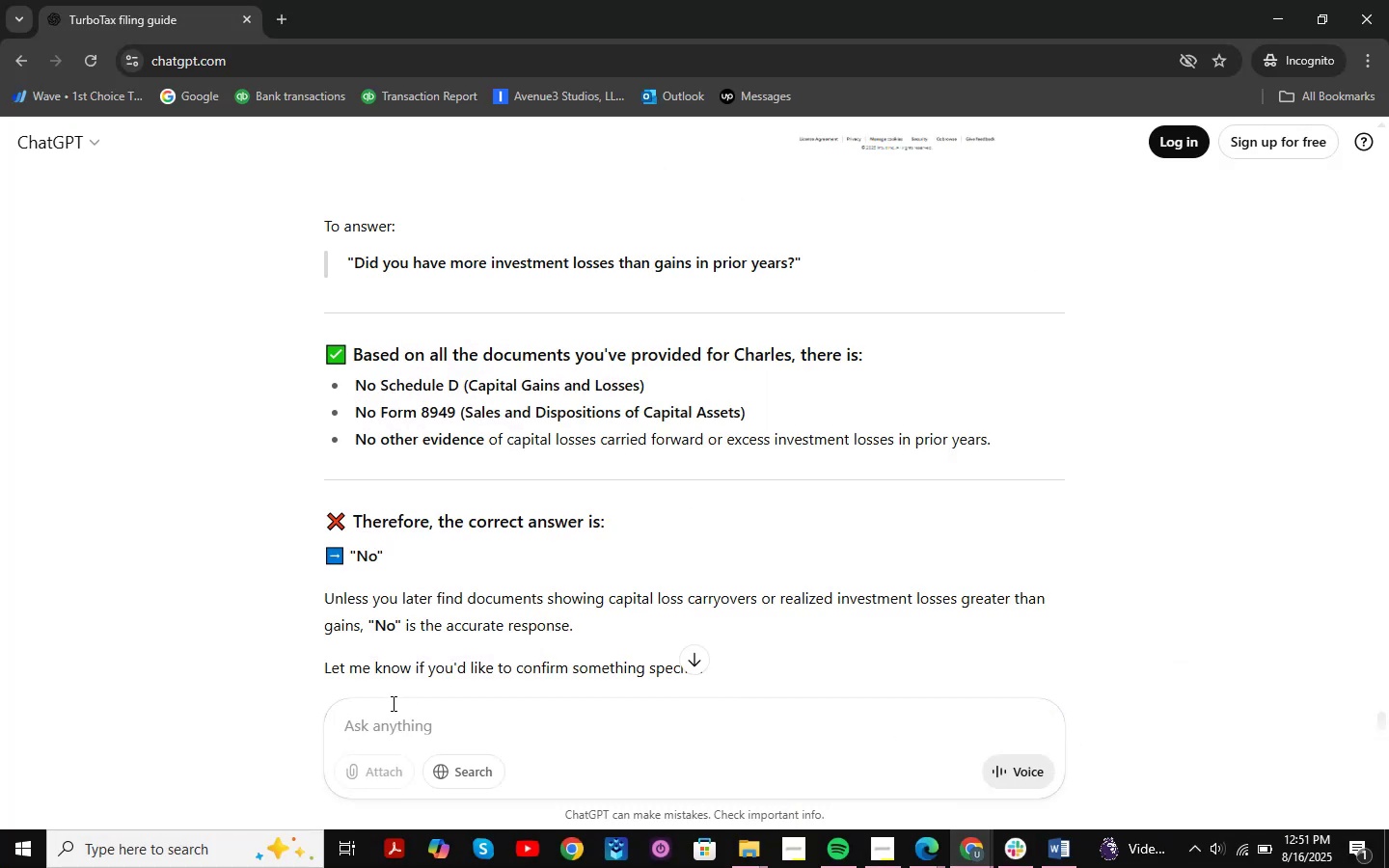 
key(Control+V)
 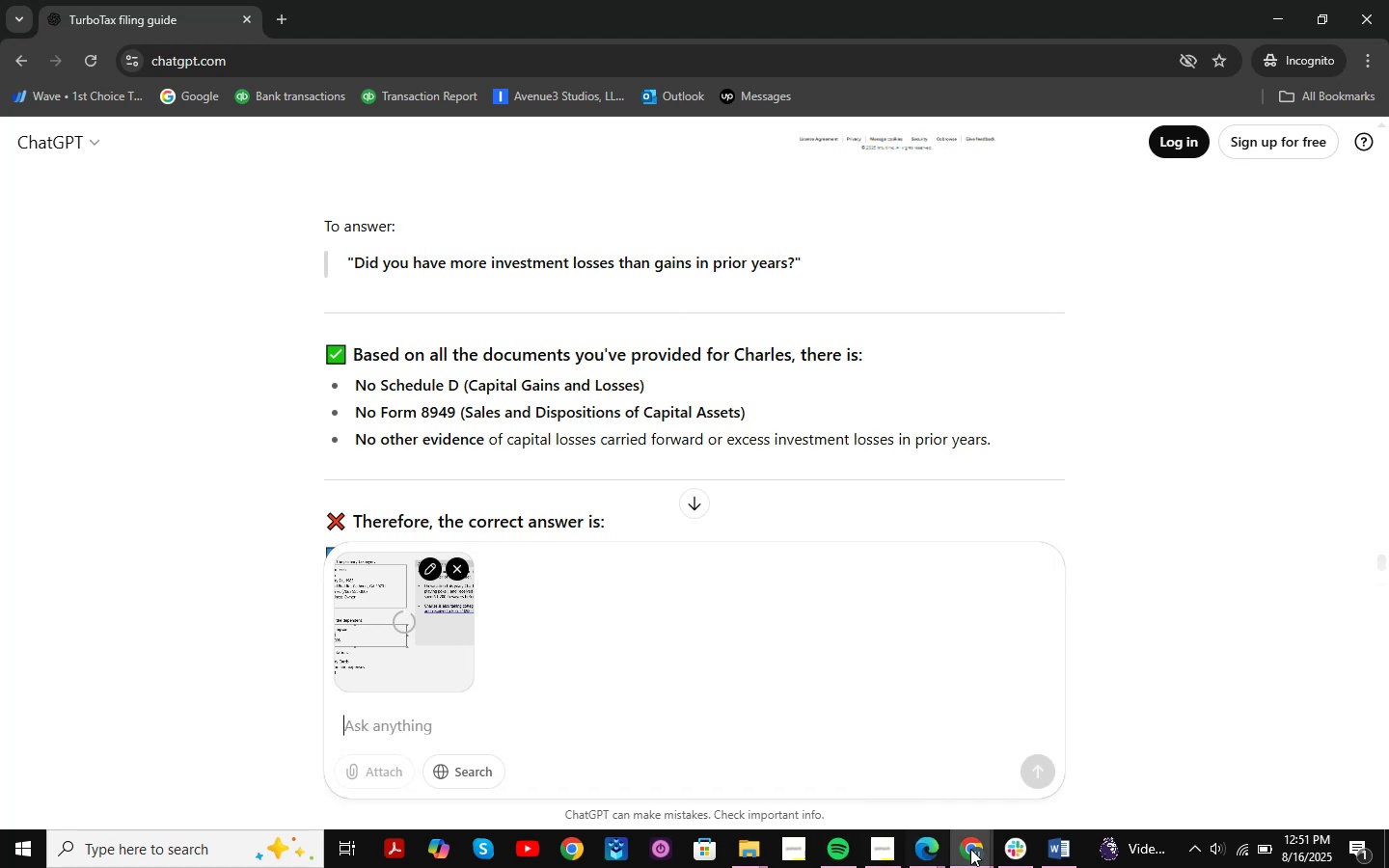 
double_click([863, 746])
 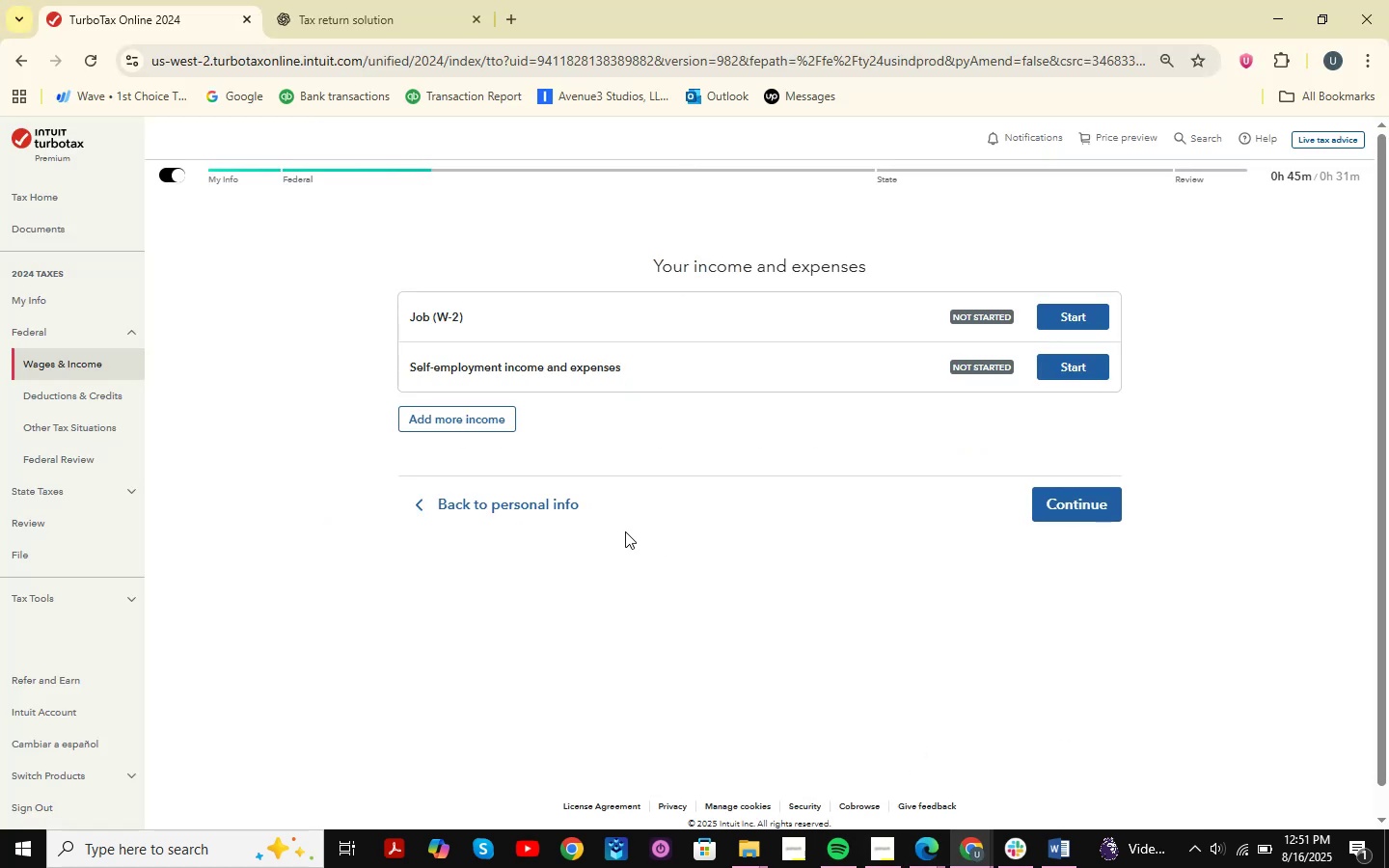 
key(Shift+ShiftLeft)
 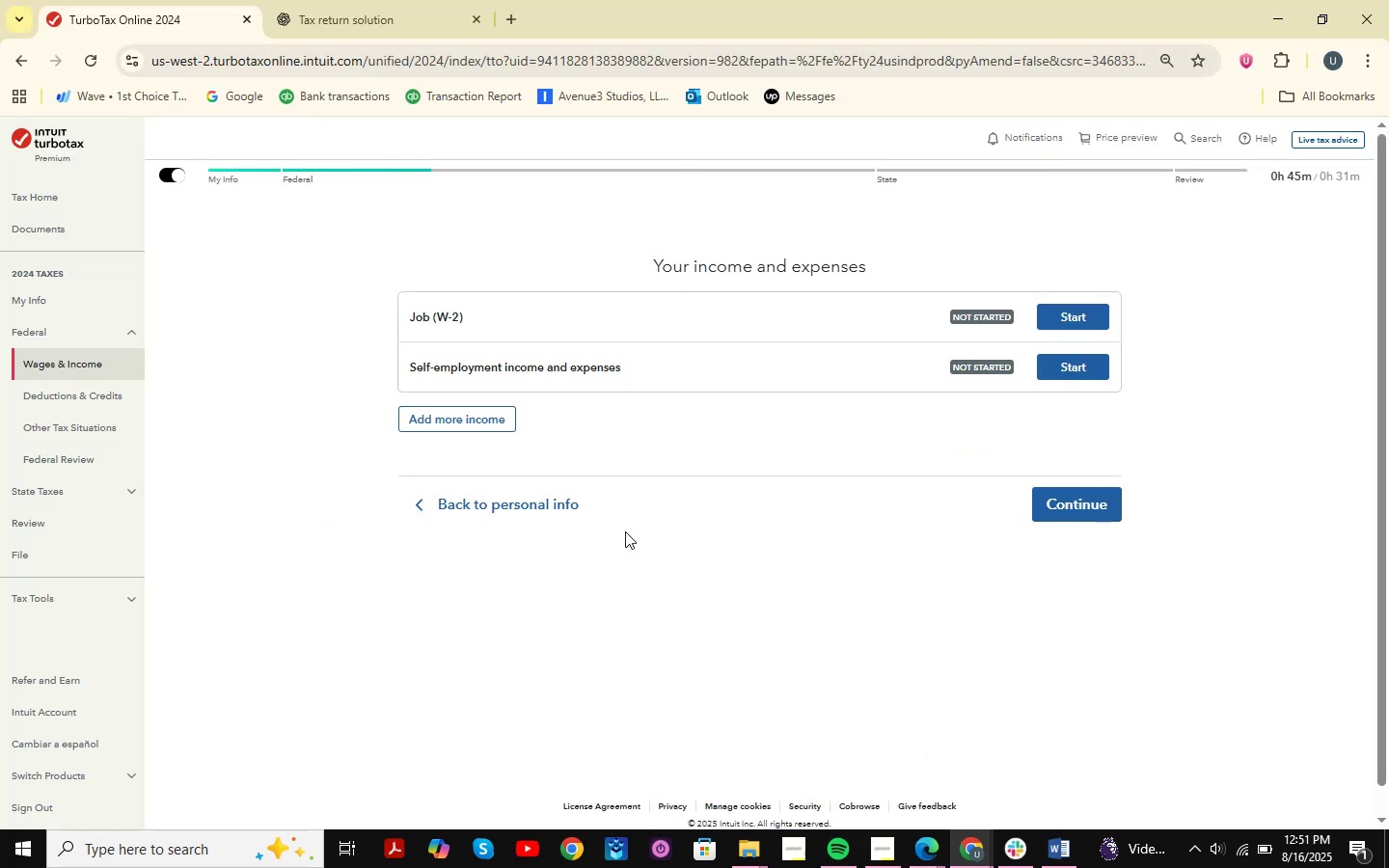 
key(Meta+Shift+MetaLeft)
 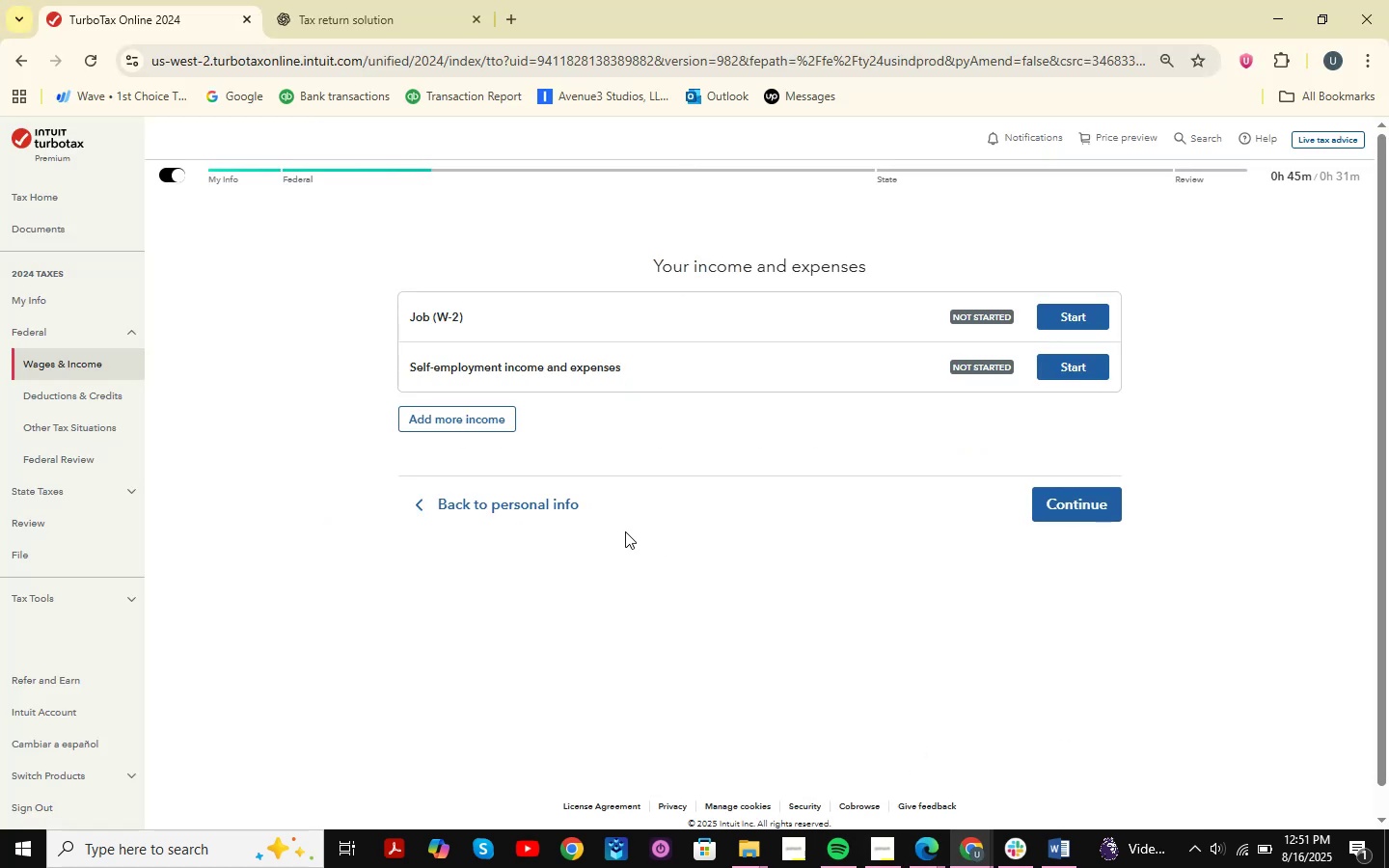 
key(Meta+Shift+S)
 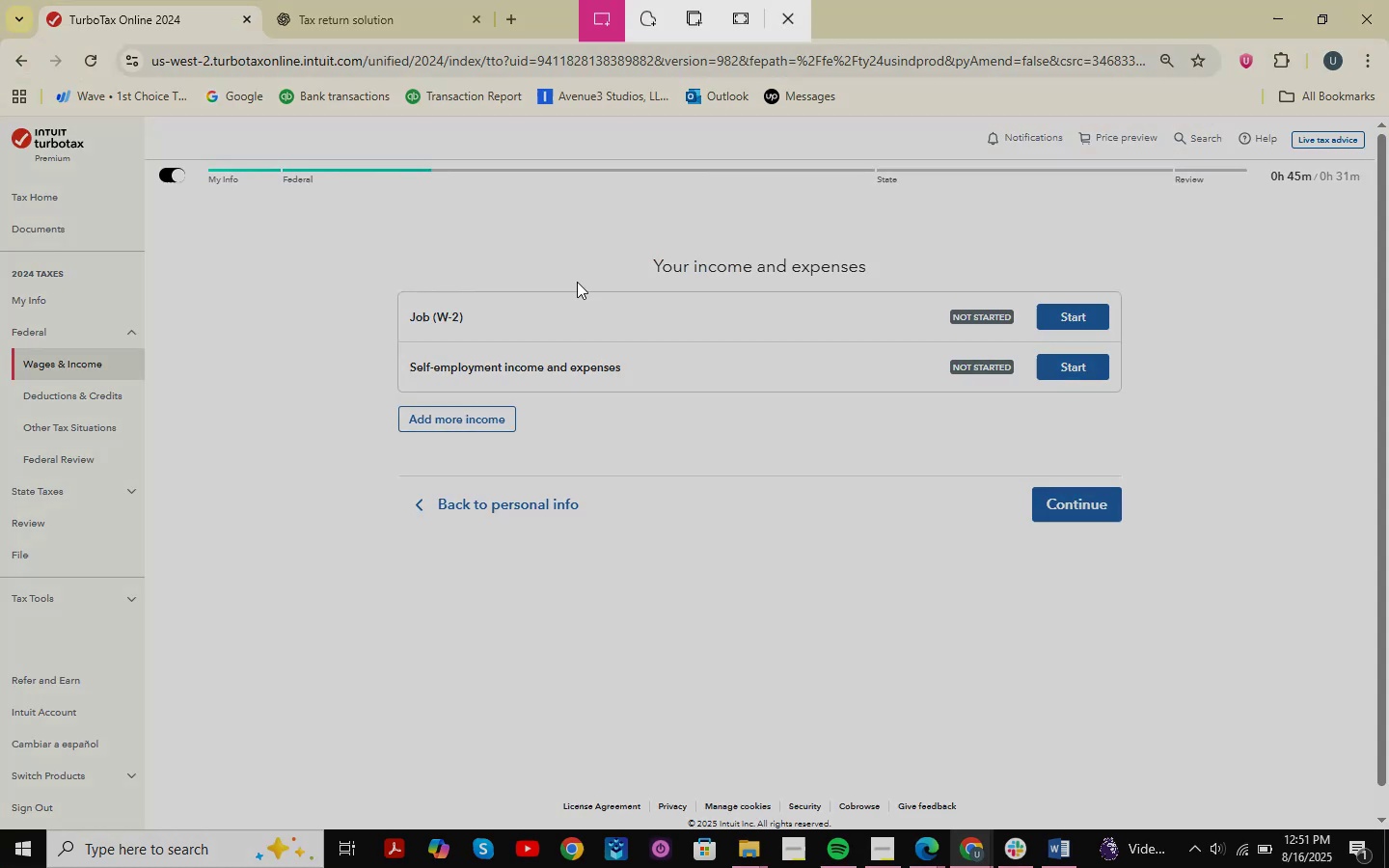 
left_click_drag(start_coordinate=[352, 237], to_coordinate=[1251, 588])
 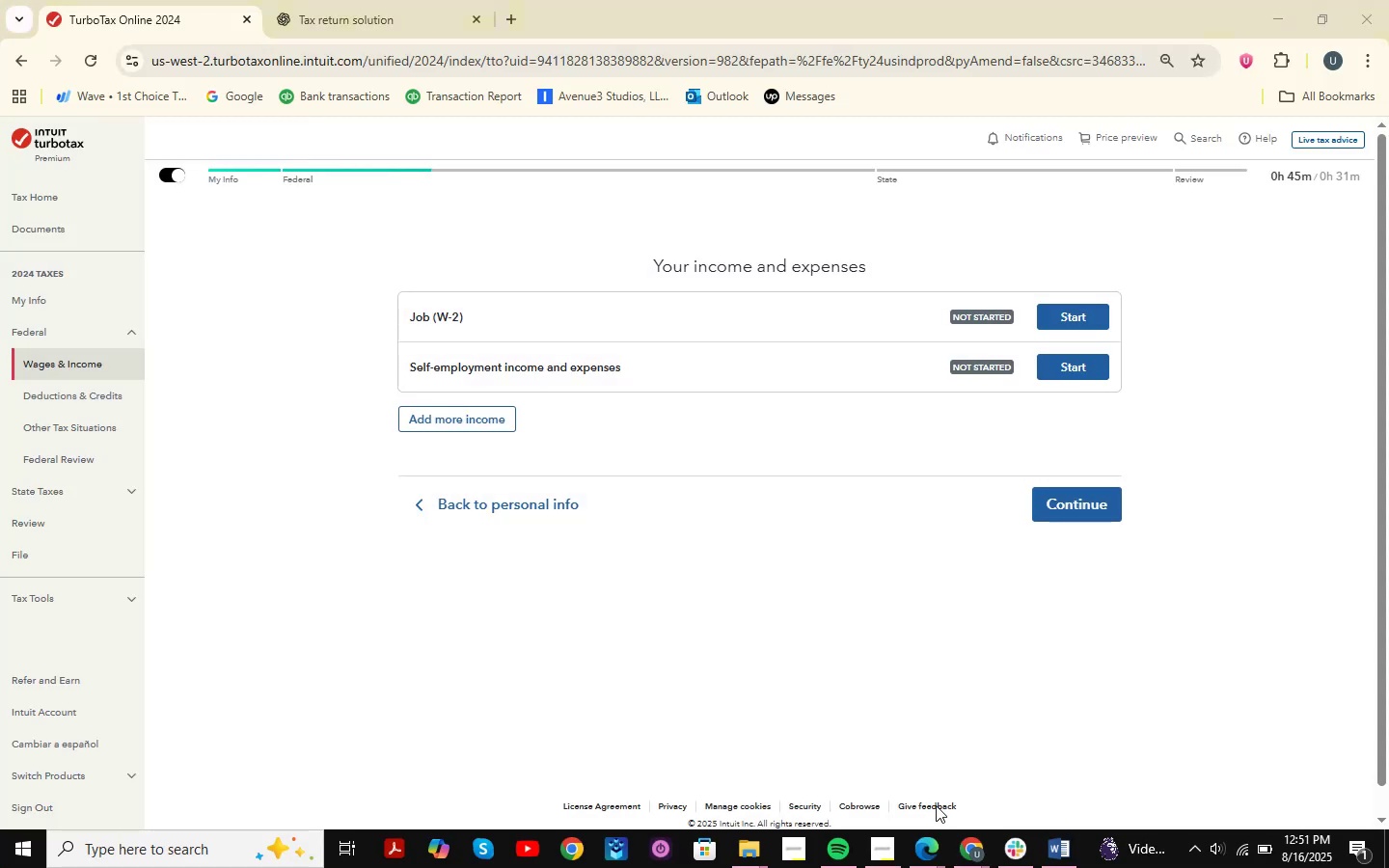 
left_click([959, 852])
 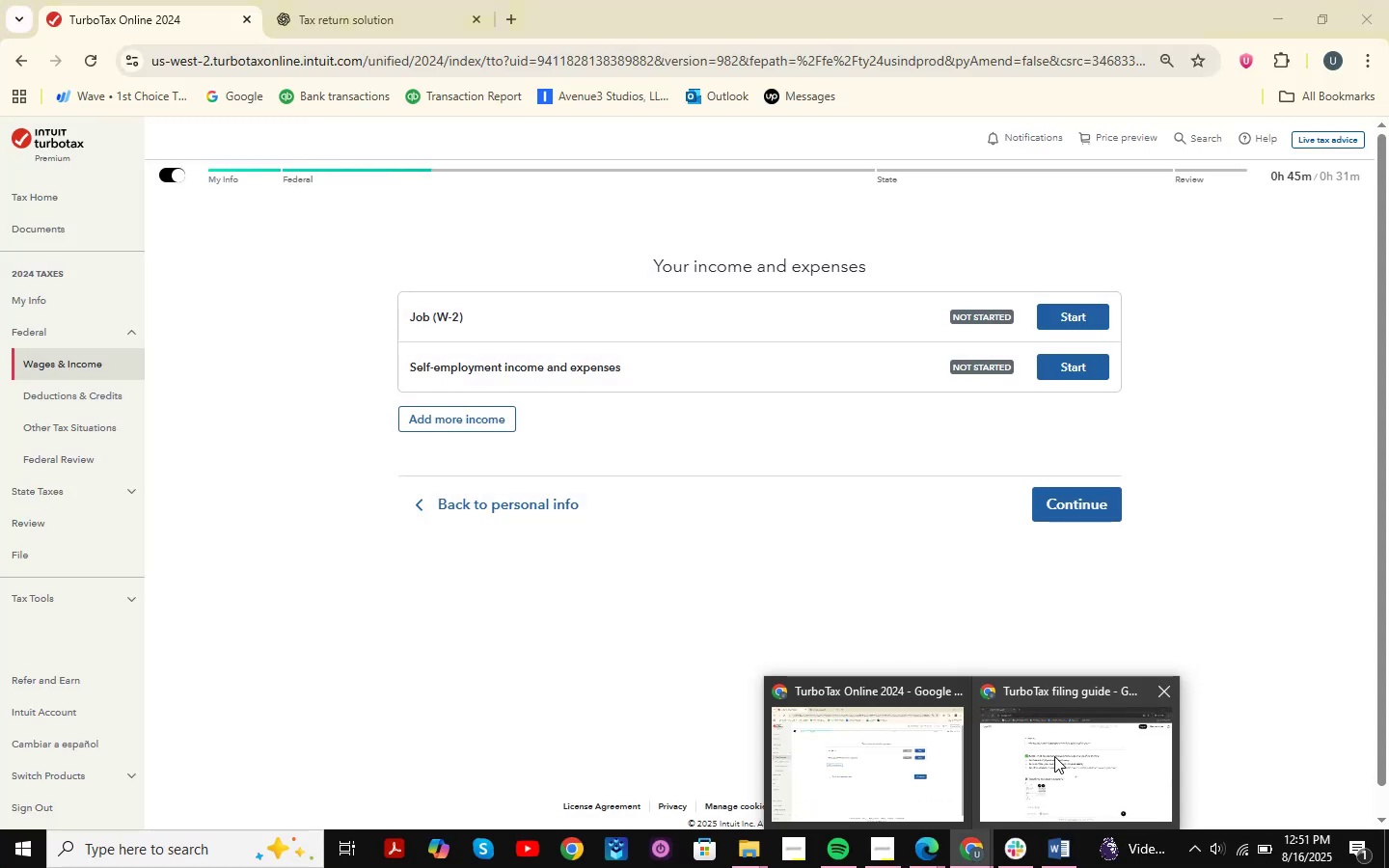 
double_click([1054, 756])
 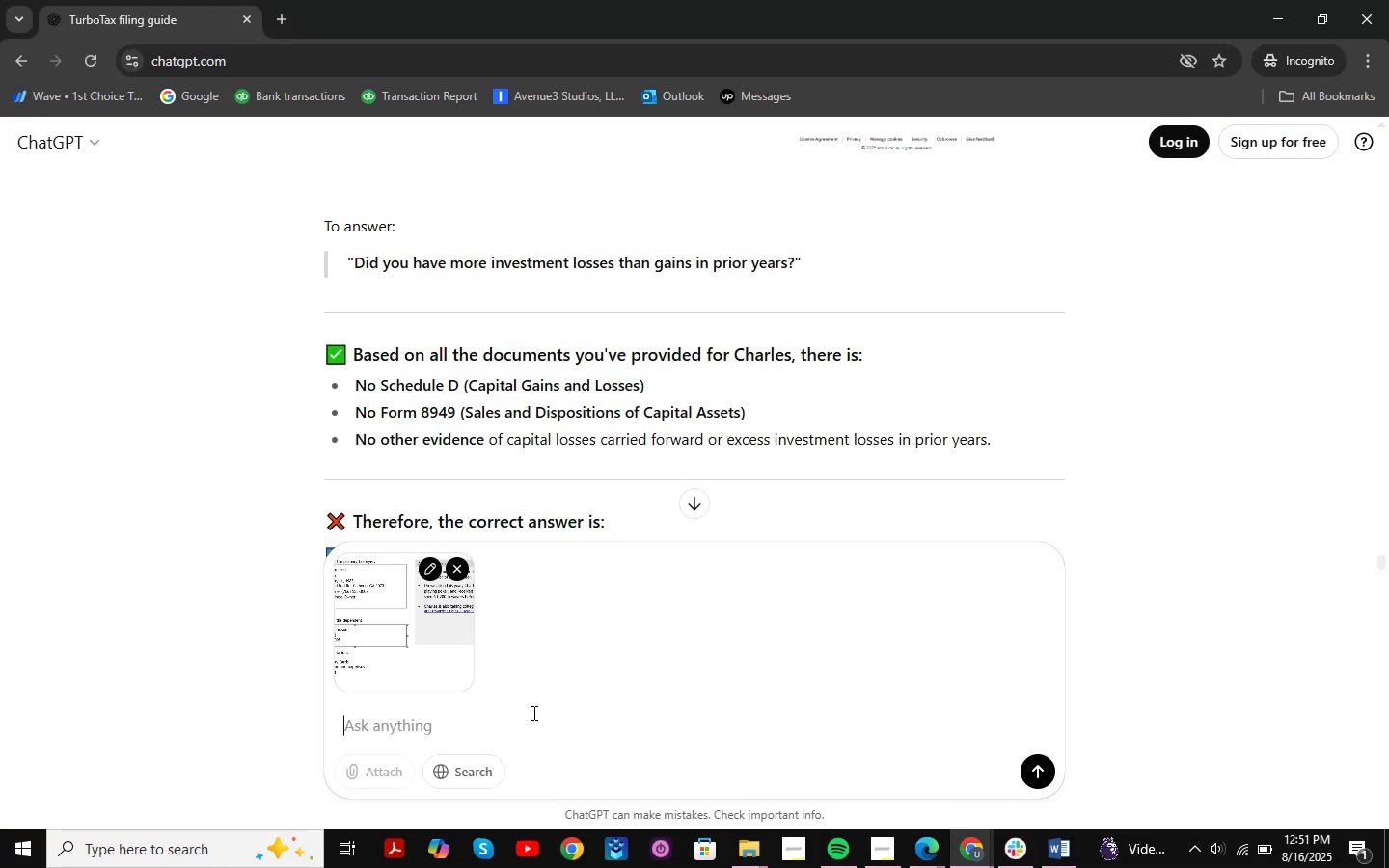 
key(Control+V)
 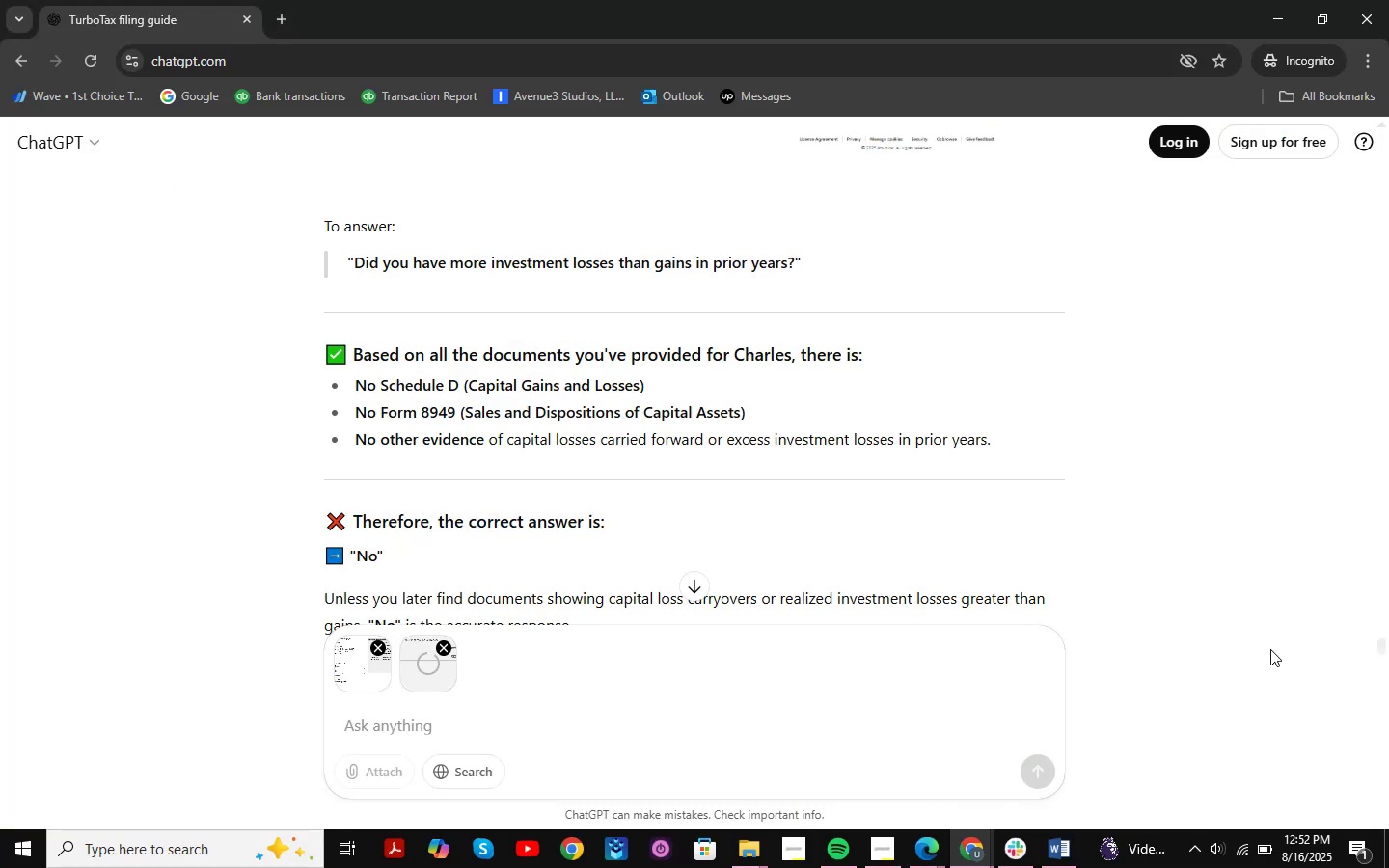 
type(now according to this document what should u )
key(Backspace)
key(Backspace)
type(i enter )
 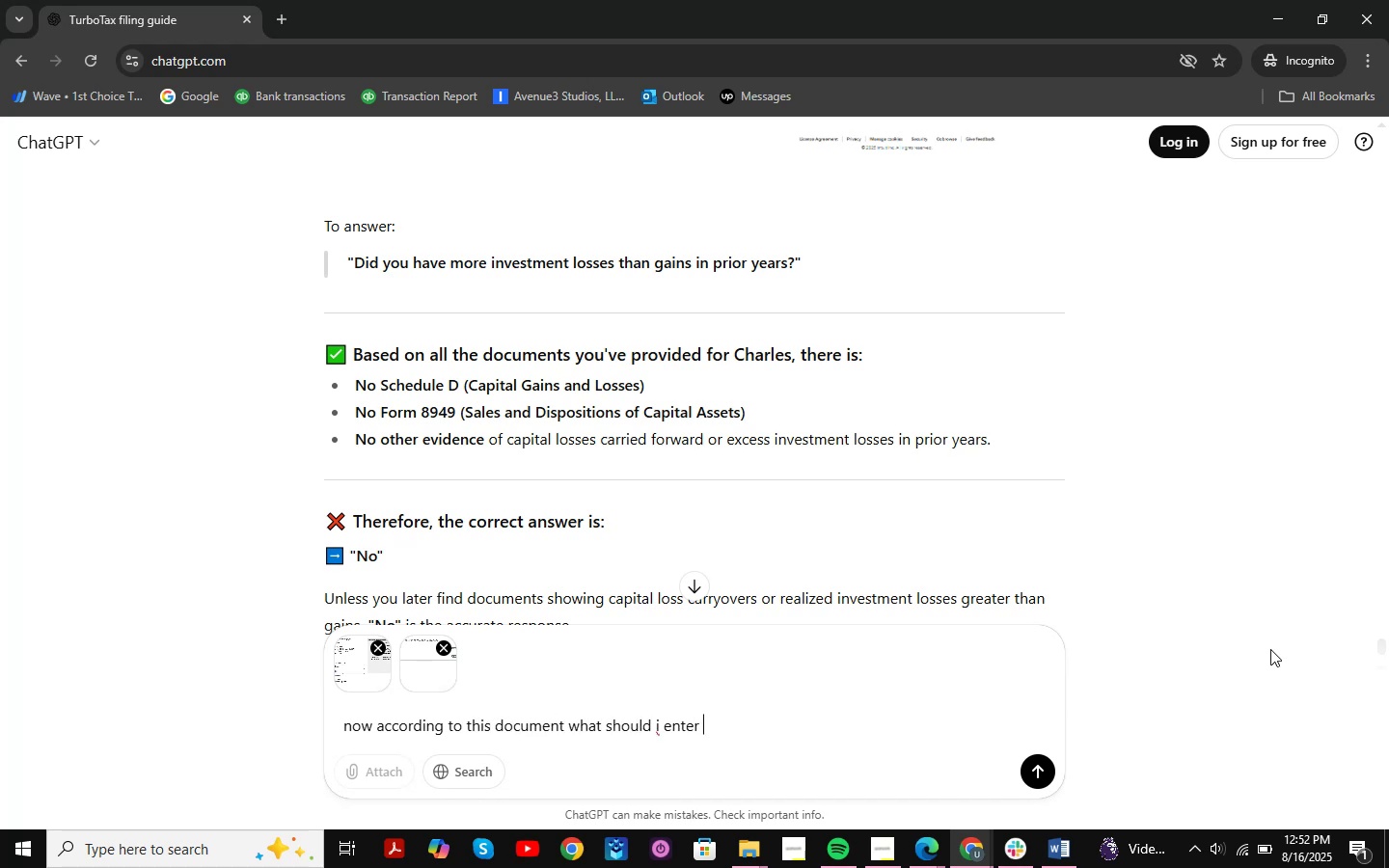 
key(Enter)
 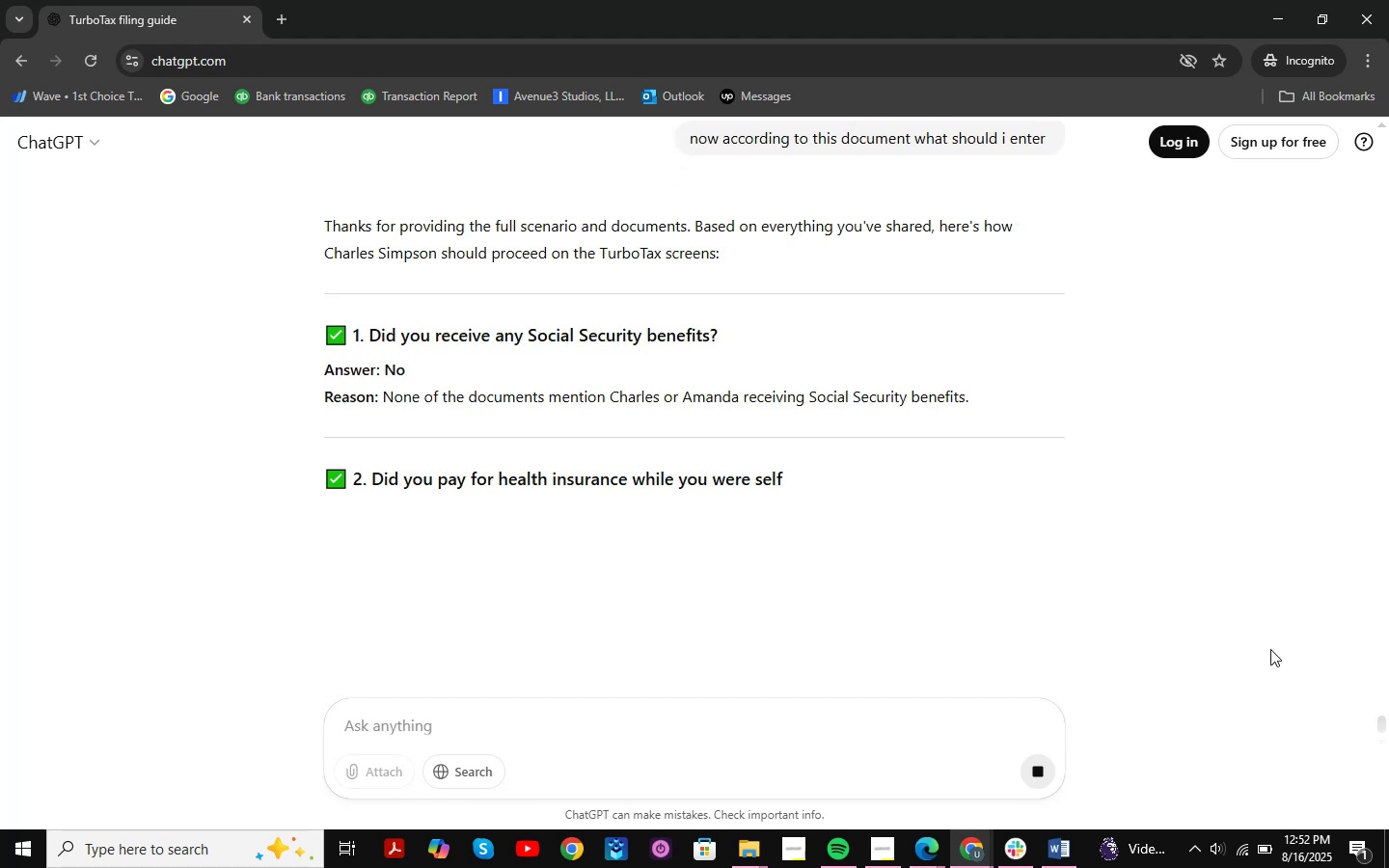 
wait(11.72)
 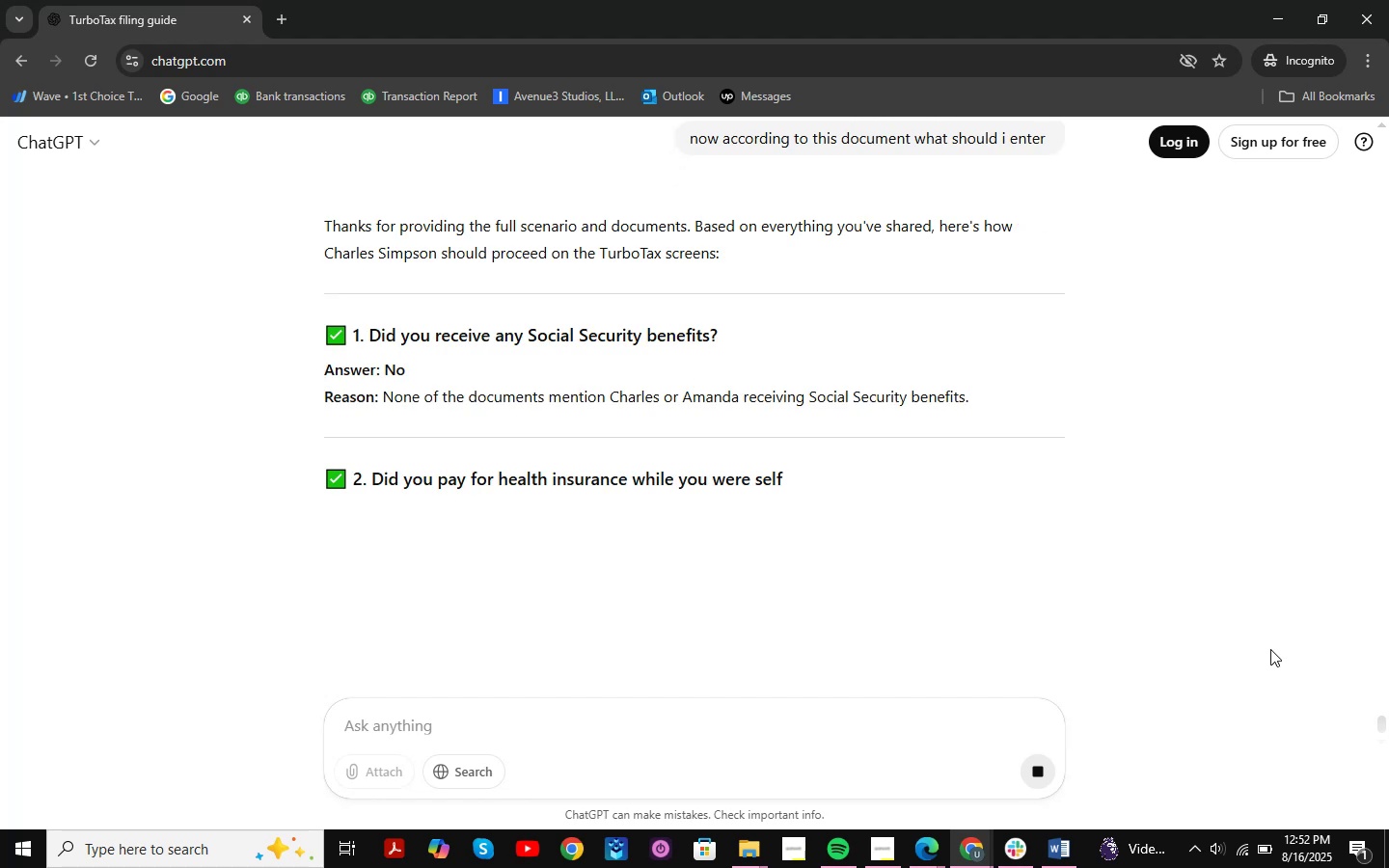 
scroll: coordinate [1270, 649], scroll_direction: down, amount: 7.0
 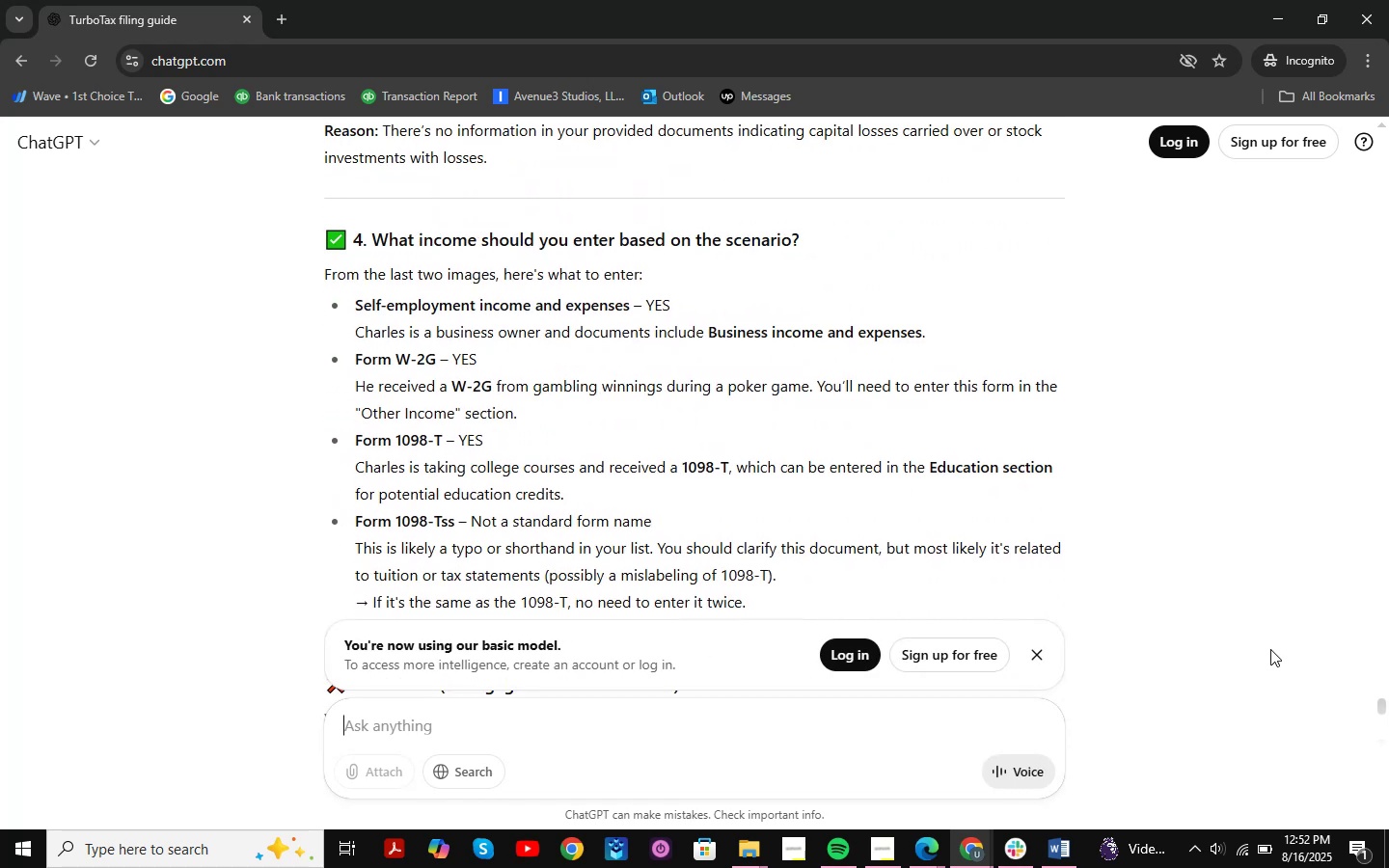 
wait(6.84)
 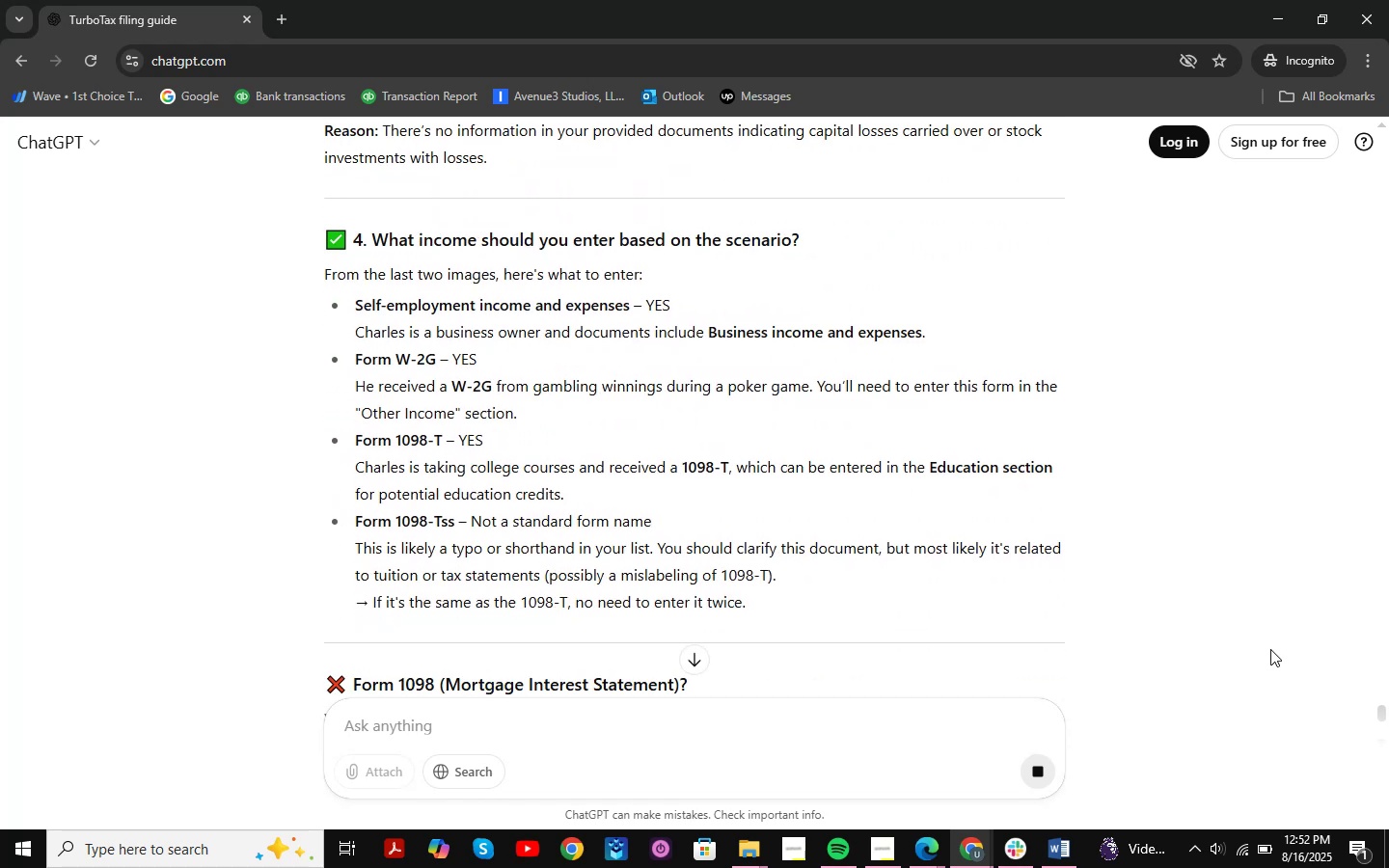 
scroll: coordinate [901, 464], scroll_direction: down, amount: 2.0
 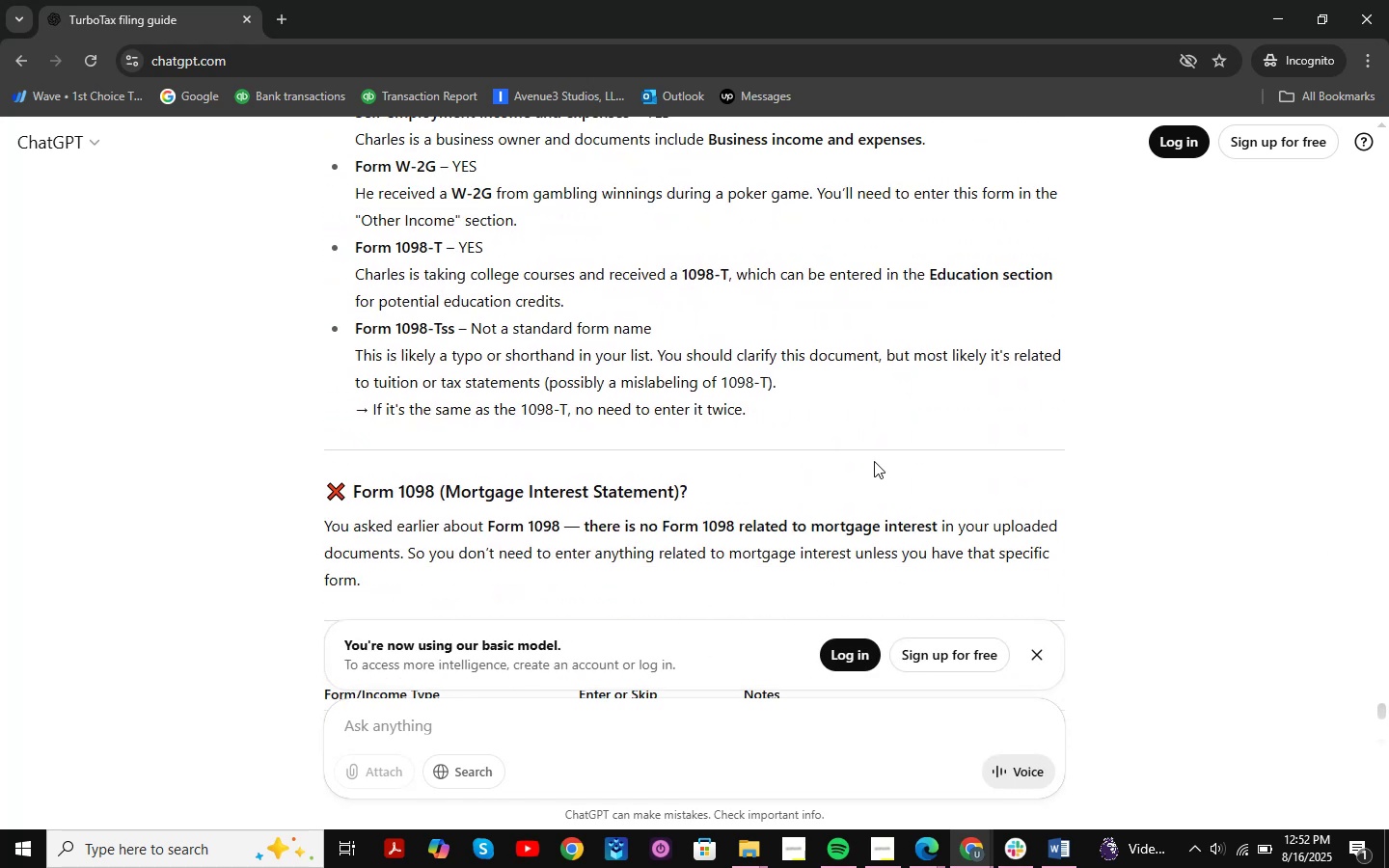 
scroll: coordinate [874, 460], scroll_direction: up, amount: 2.0
 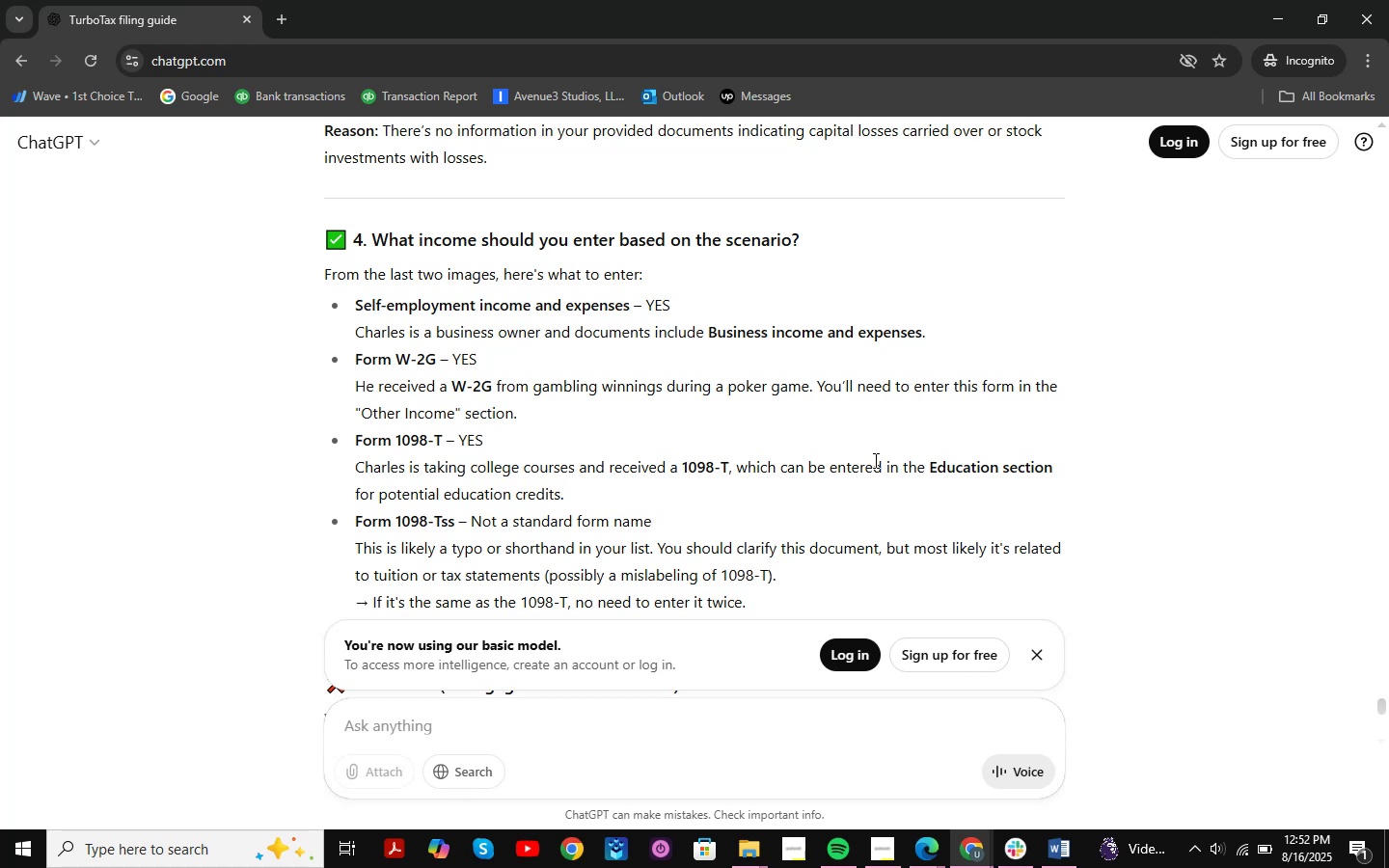 
left_click([968, 846])
 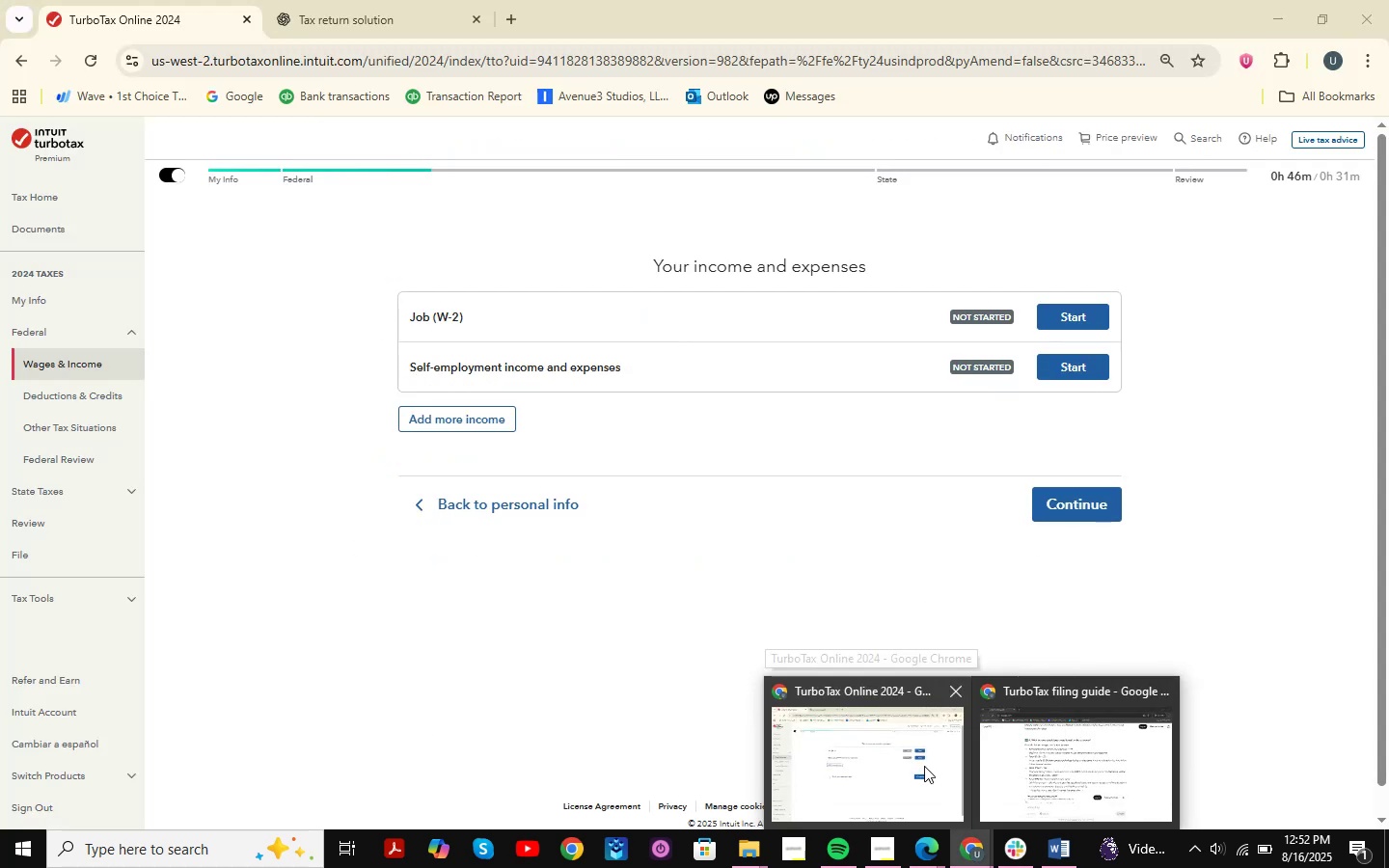 
left_click([924, 766])
 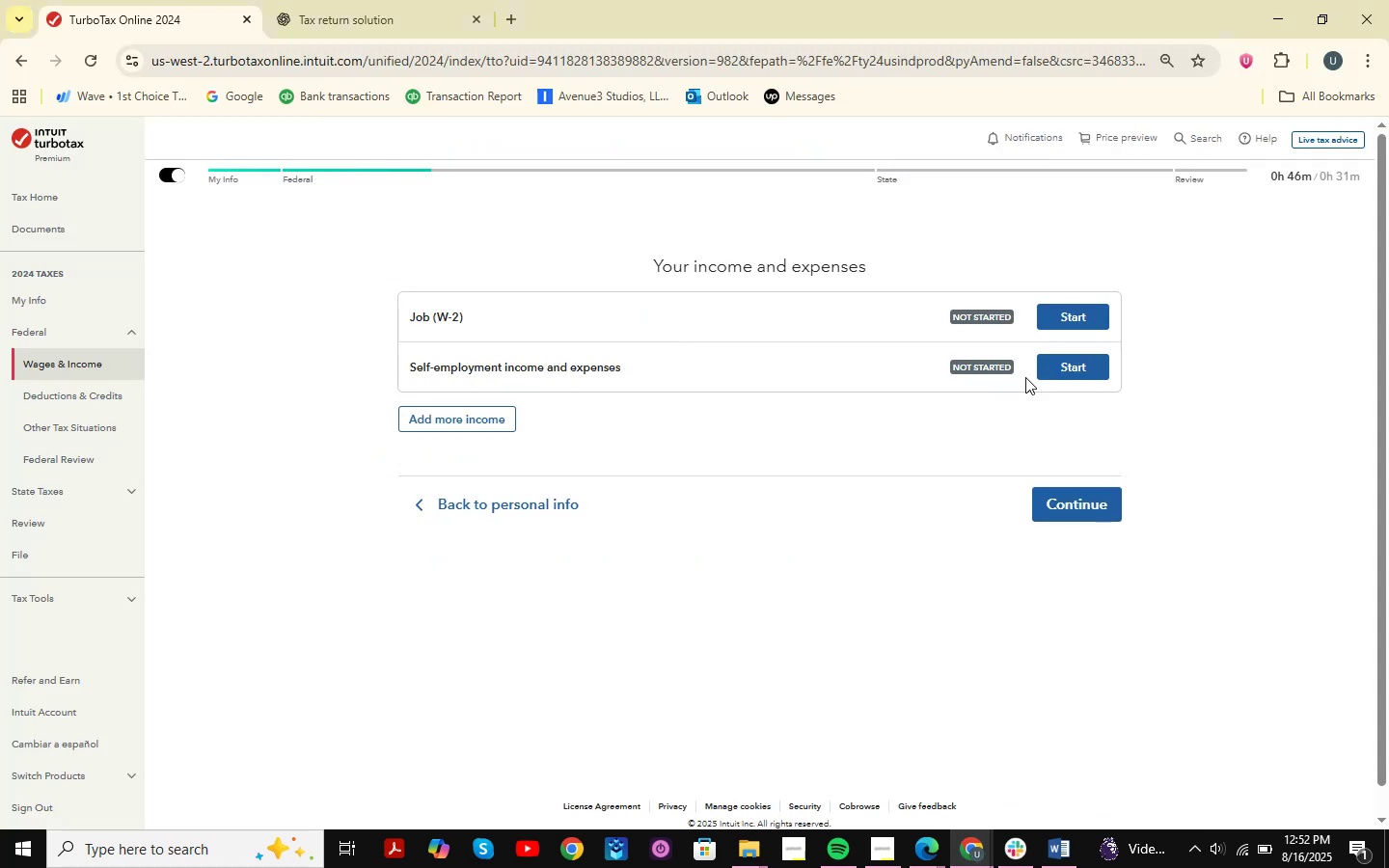 
left_click([1085, 361])
 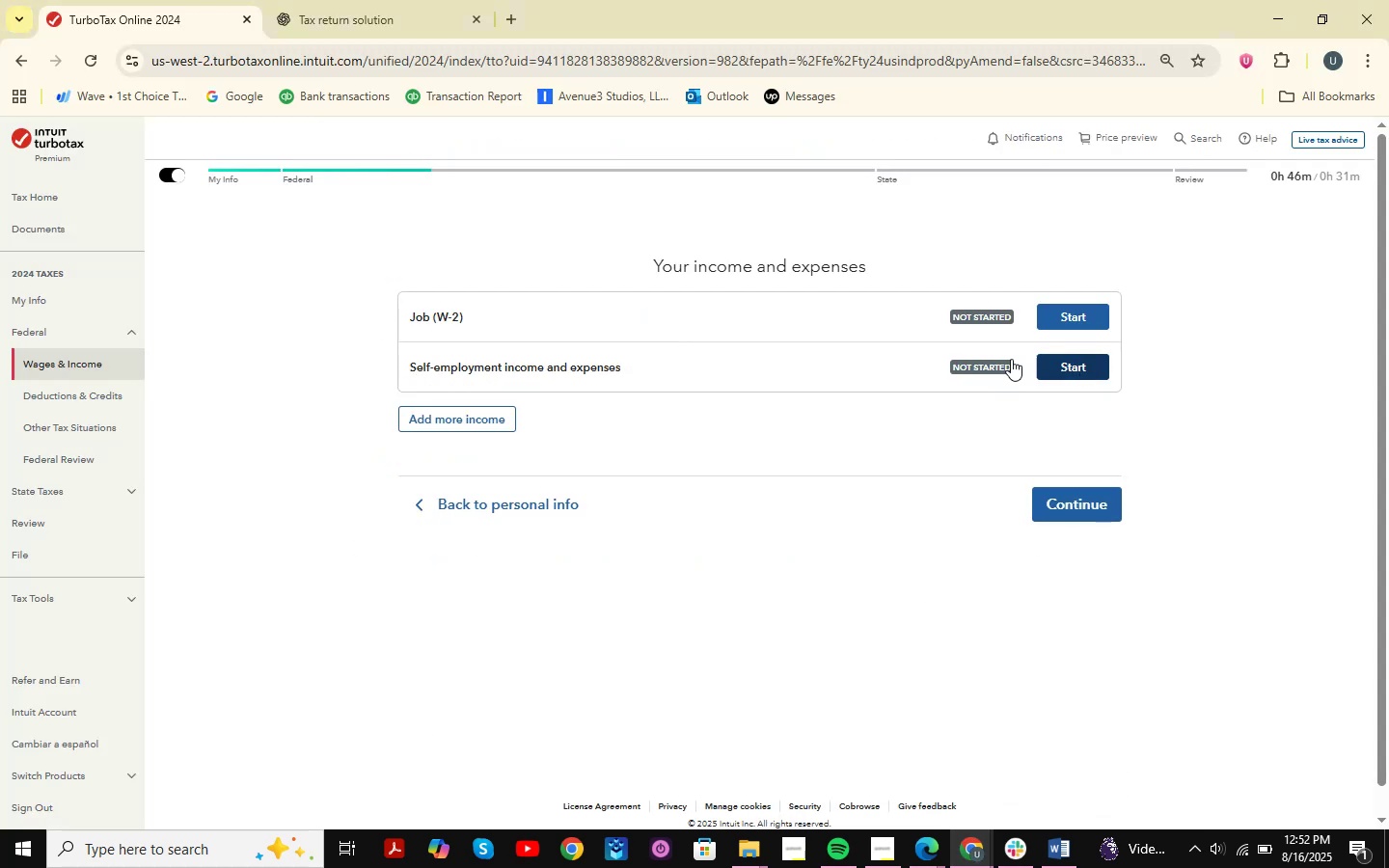 
mouse_move([694, 378])
 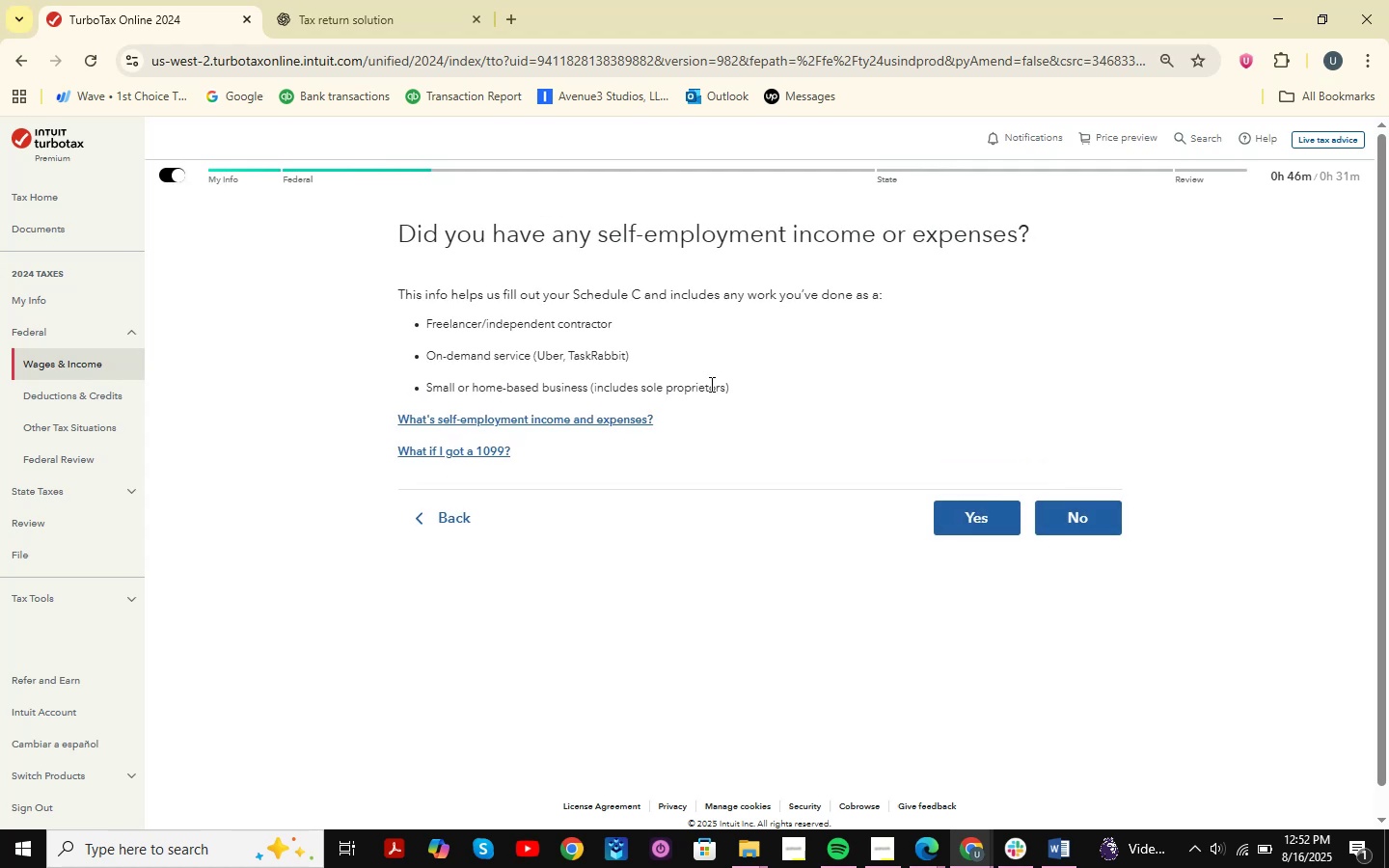 
key(Shift+ShiftLeft)
 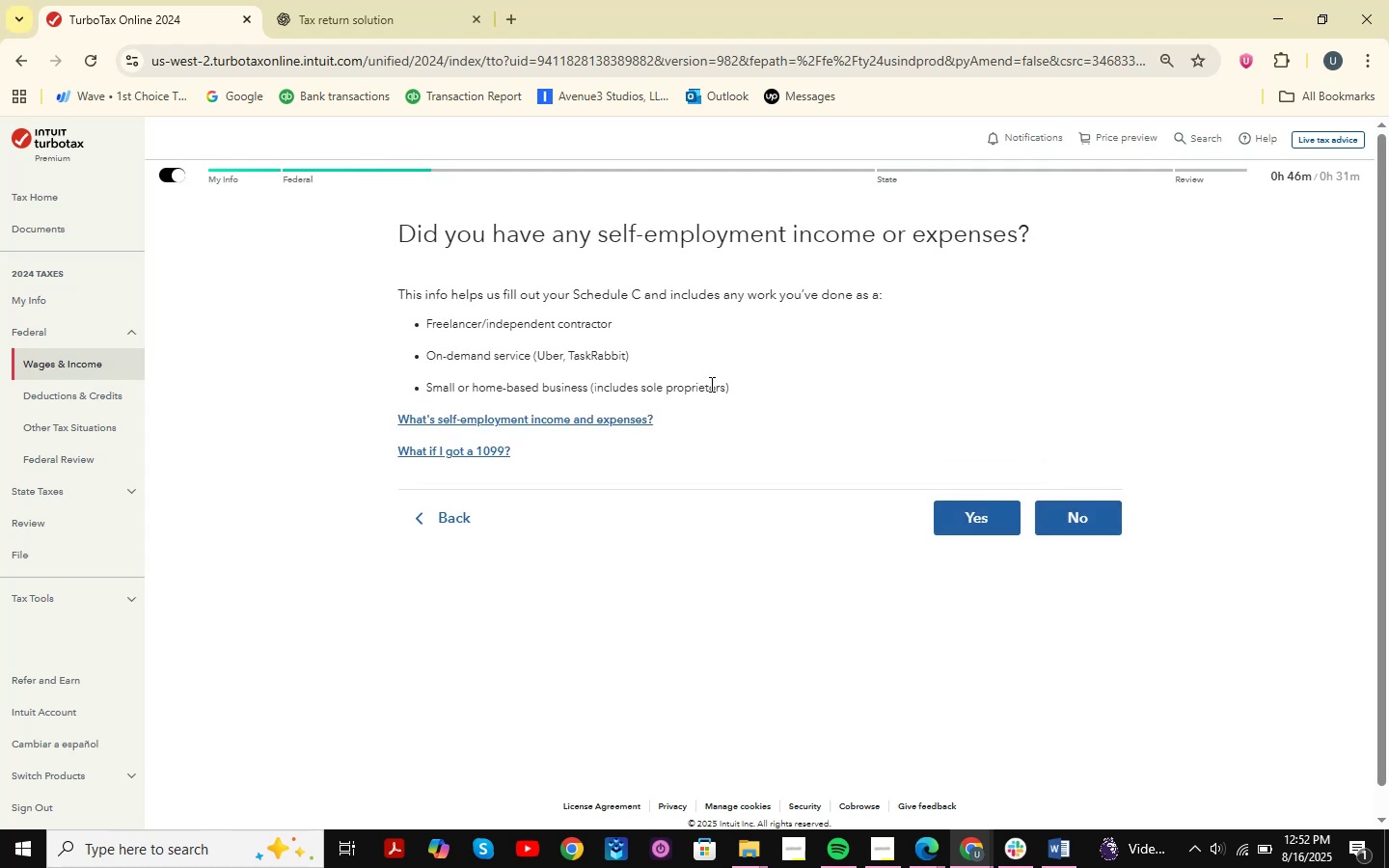 
key(Meta+Shift+MetaLeft)
 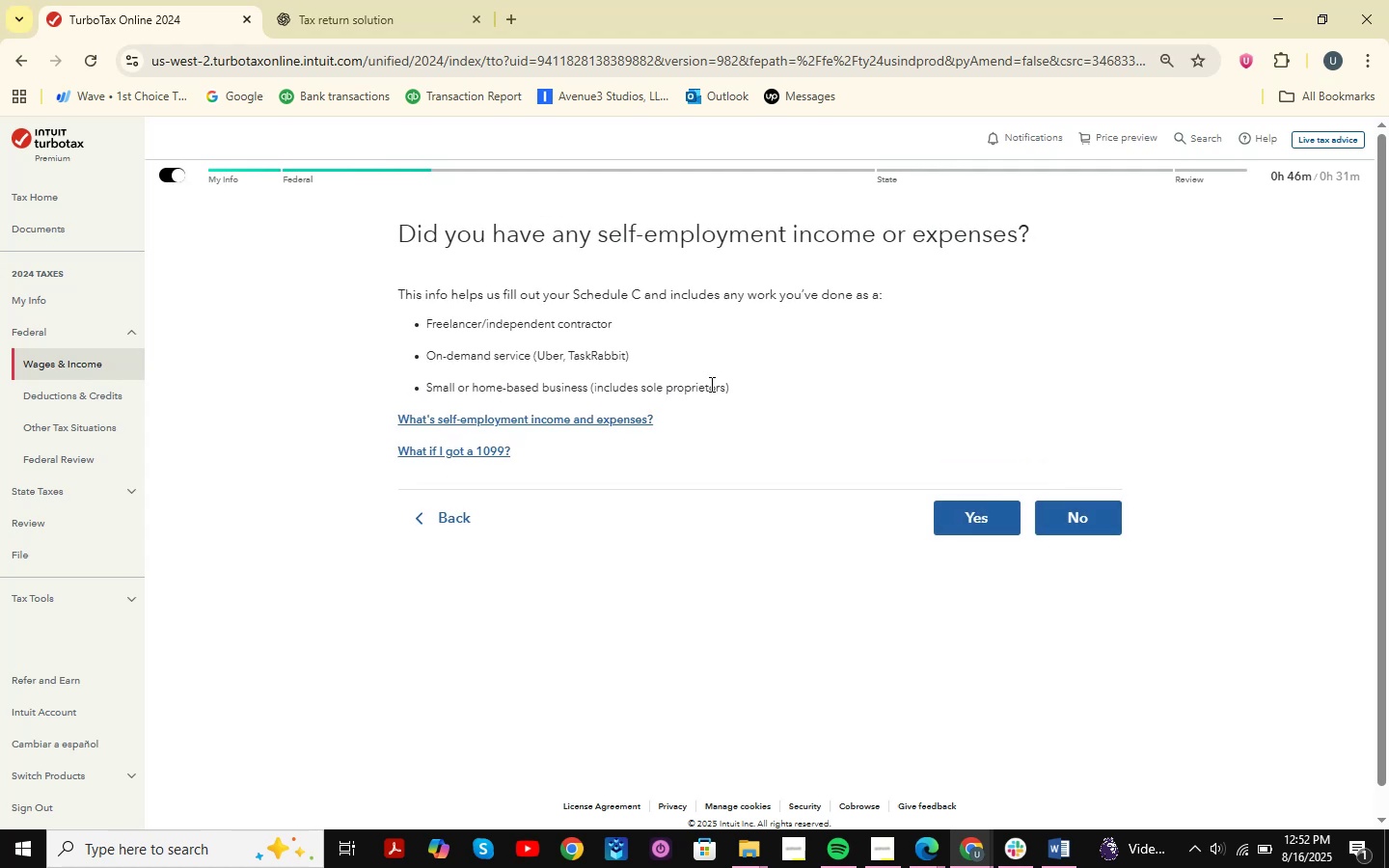 
key(Meta+Shift+S)
 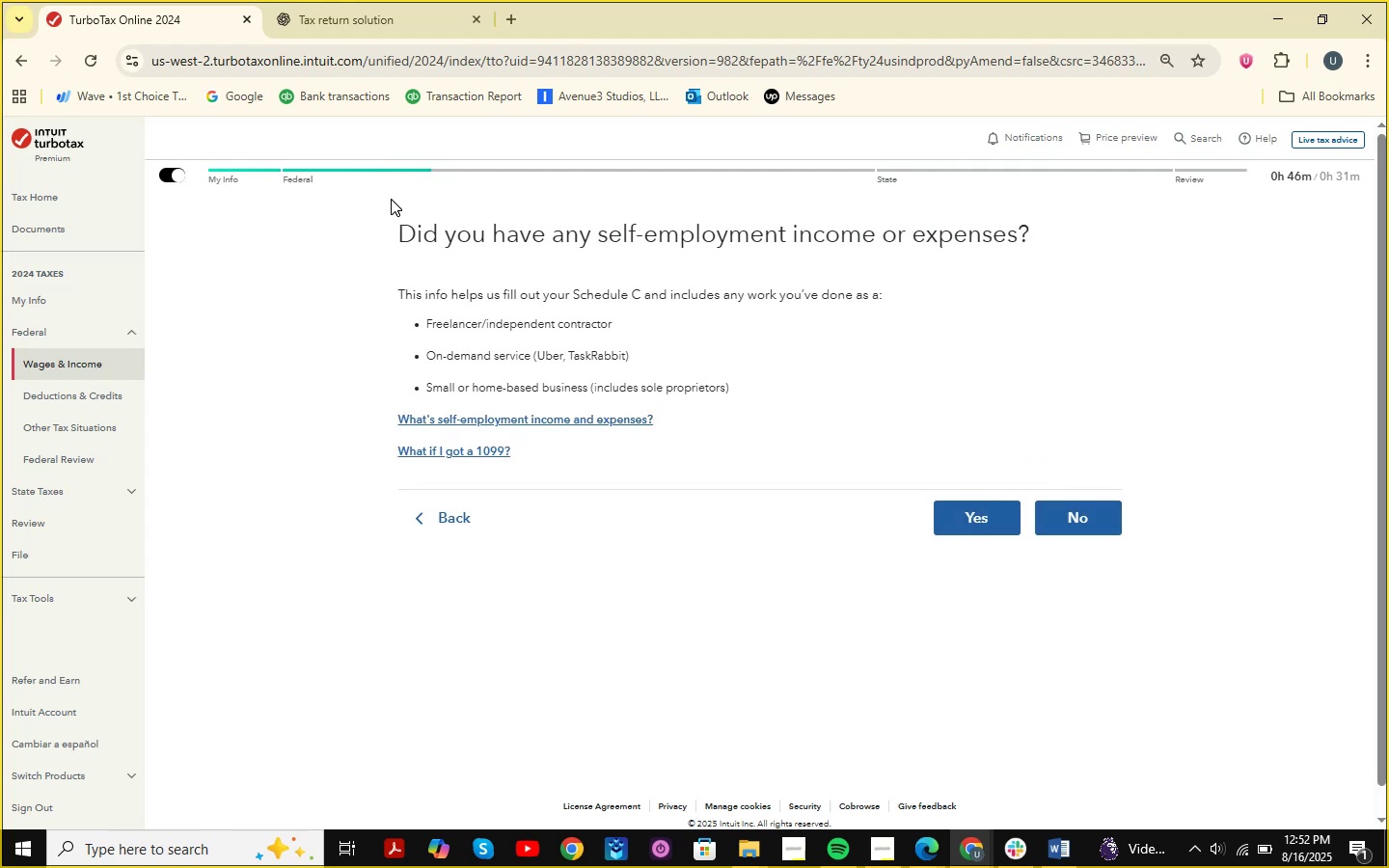 
left_click_drag(start_coordinate=[360, 203], to_coordinate=[1353, 674])
 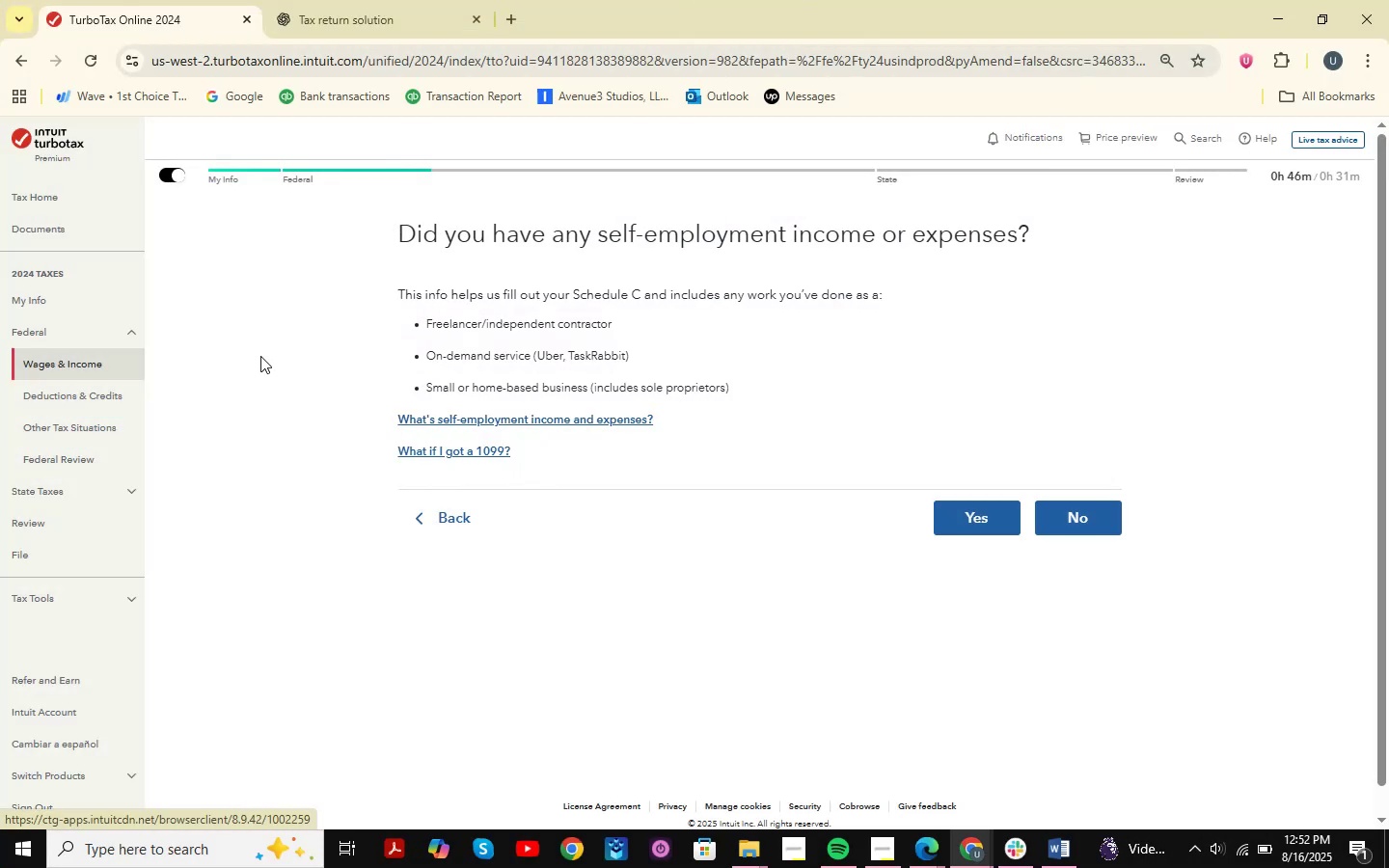 
key(Meta+MetaLeft)
 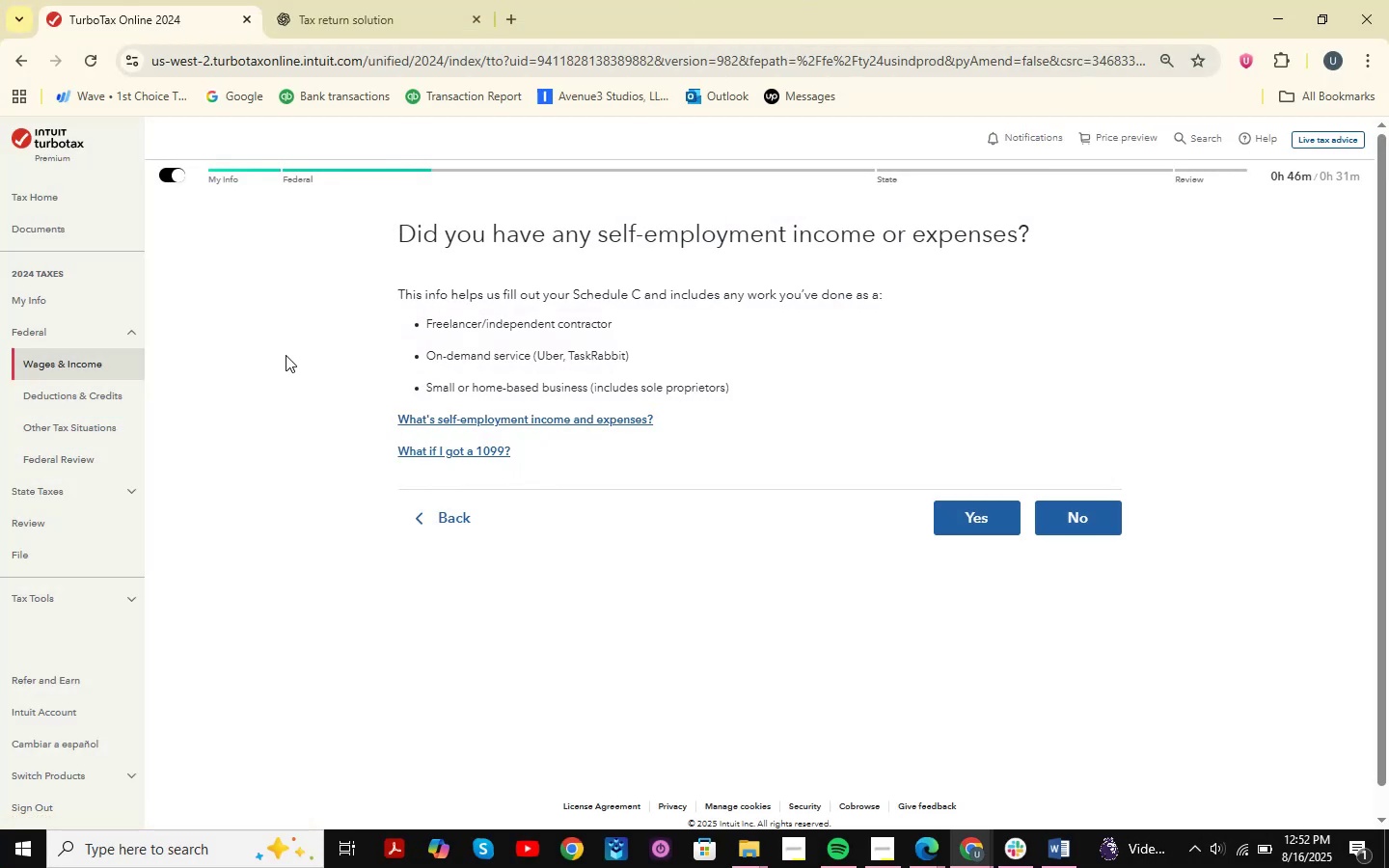 
key(Meta+Shift+ShiftLeft)
 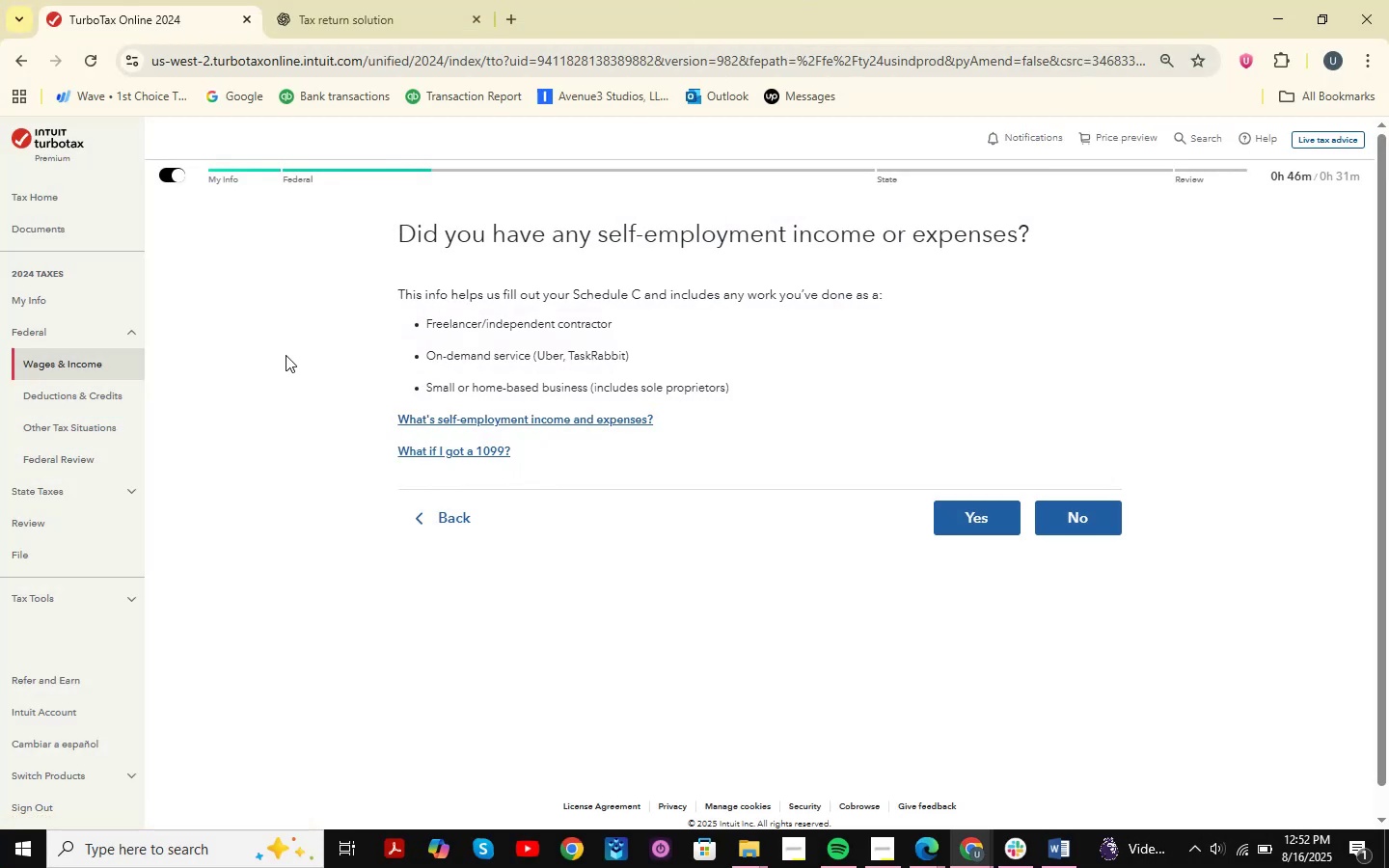 
key(Meta+Shift+S)
 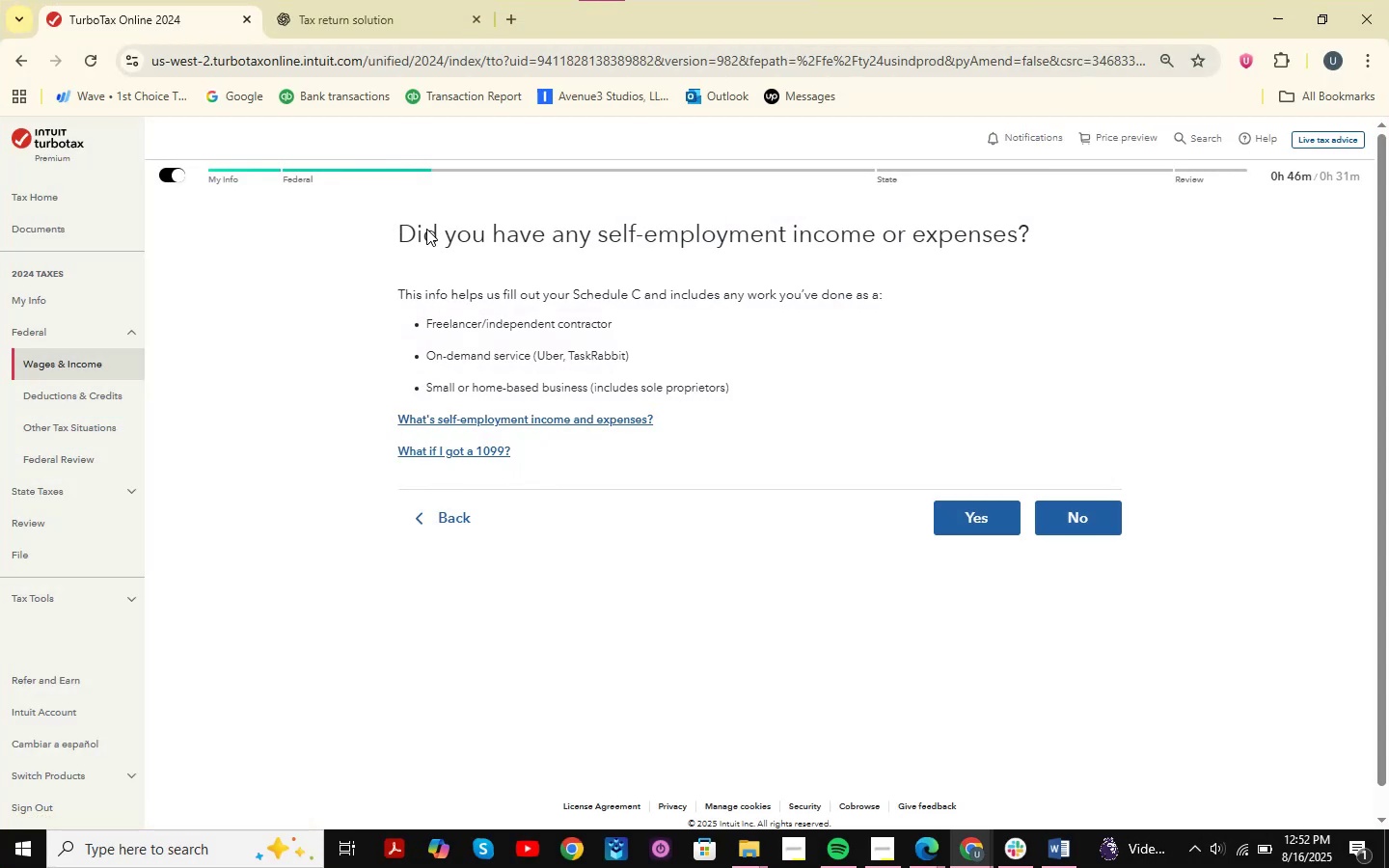 
left_click_drag(start_coordinate=[204, 168], to_coordinate=[1252, 588])
 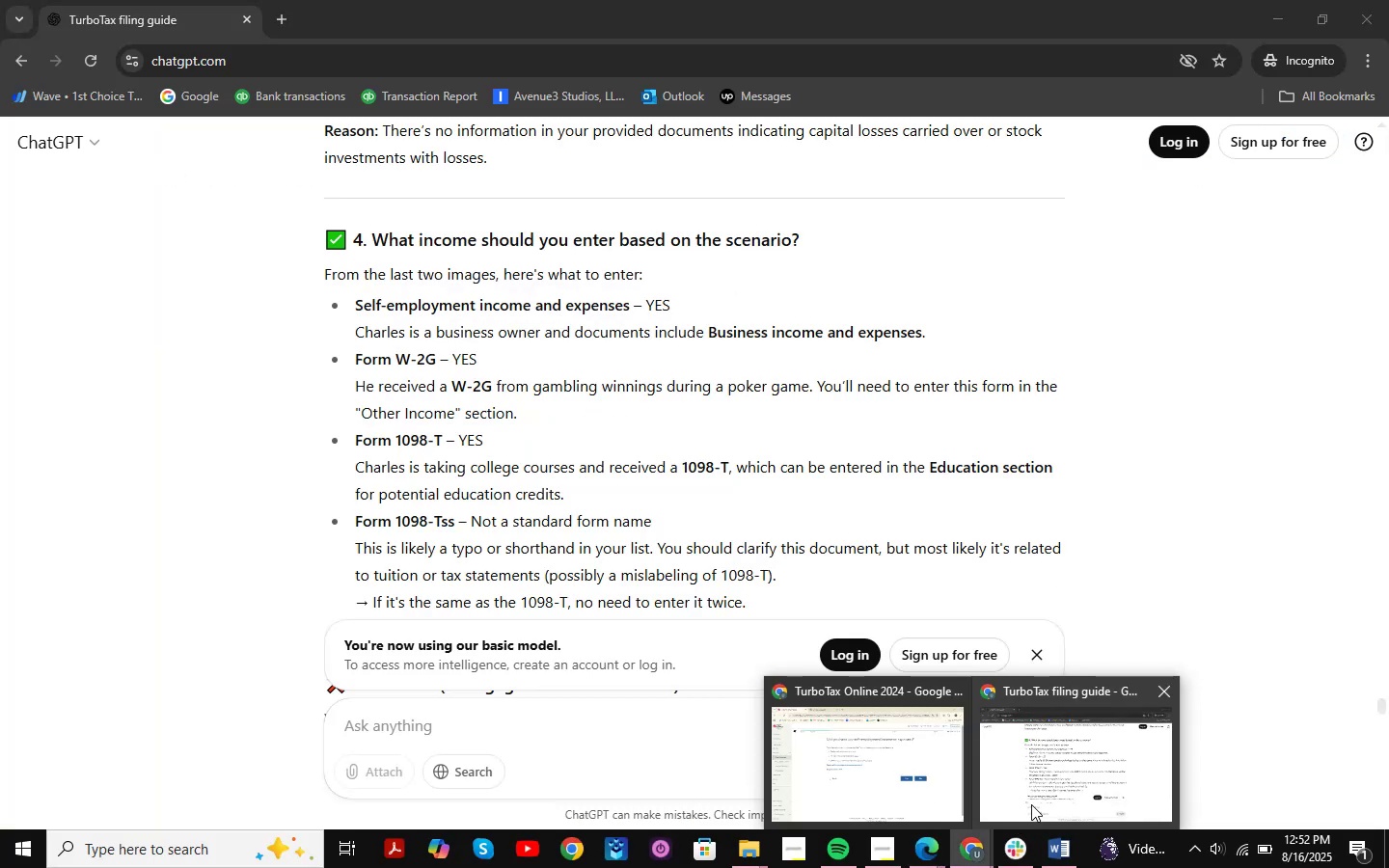 
double_click([415, 727])
 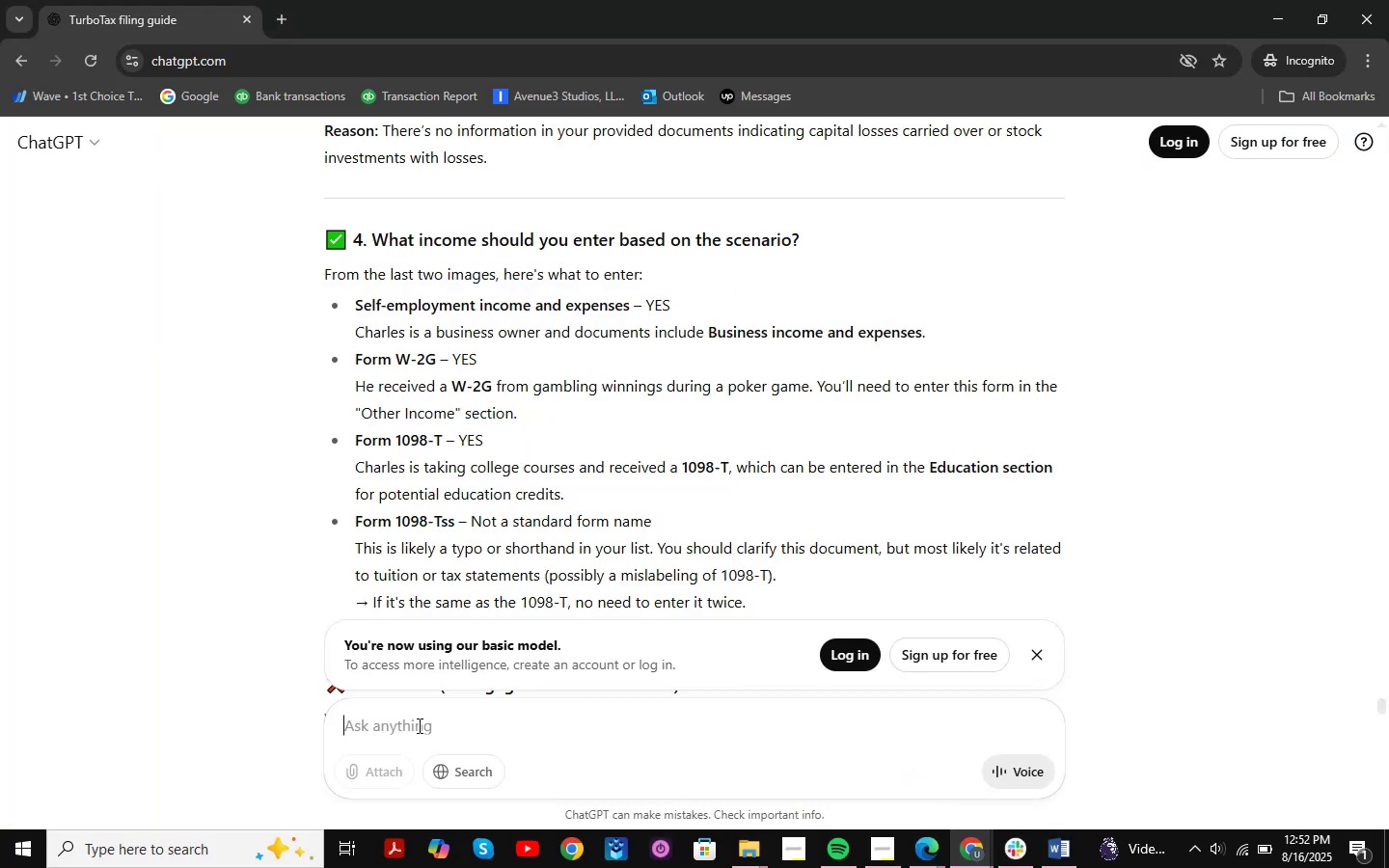 
key(Control+V)
 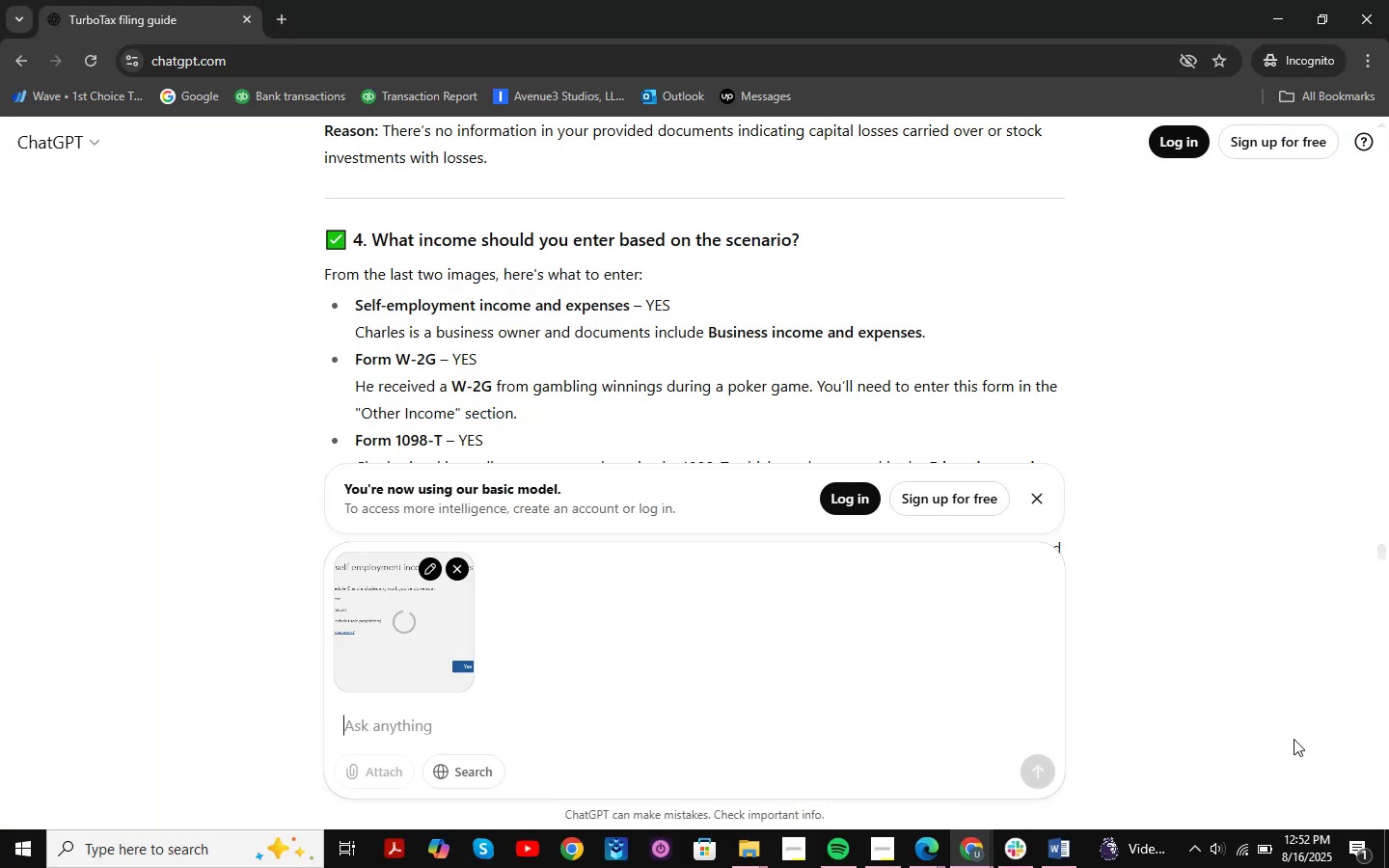 
key(NumpadEnter)
 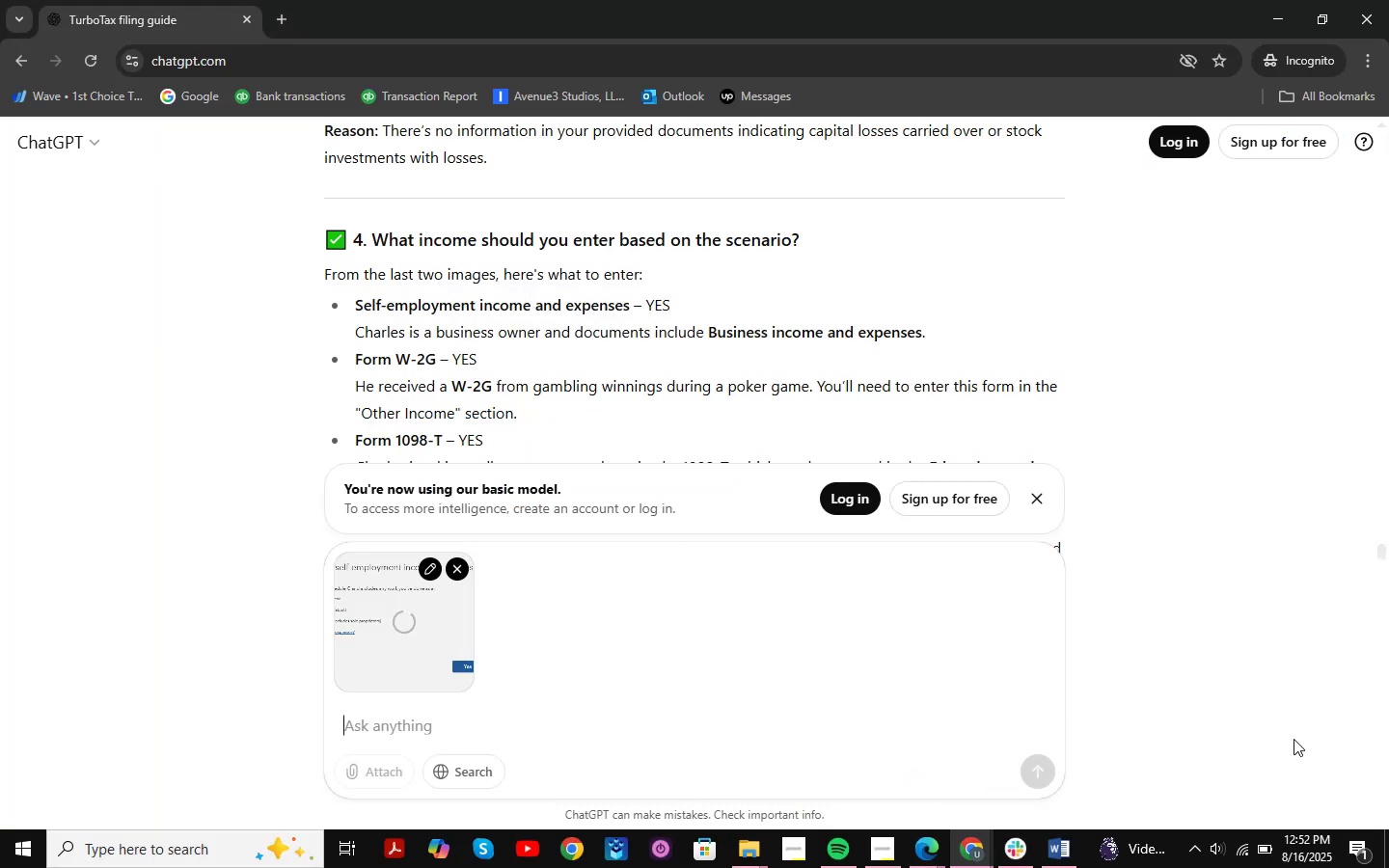 
key(NumpadEnter)
 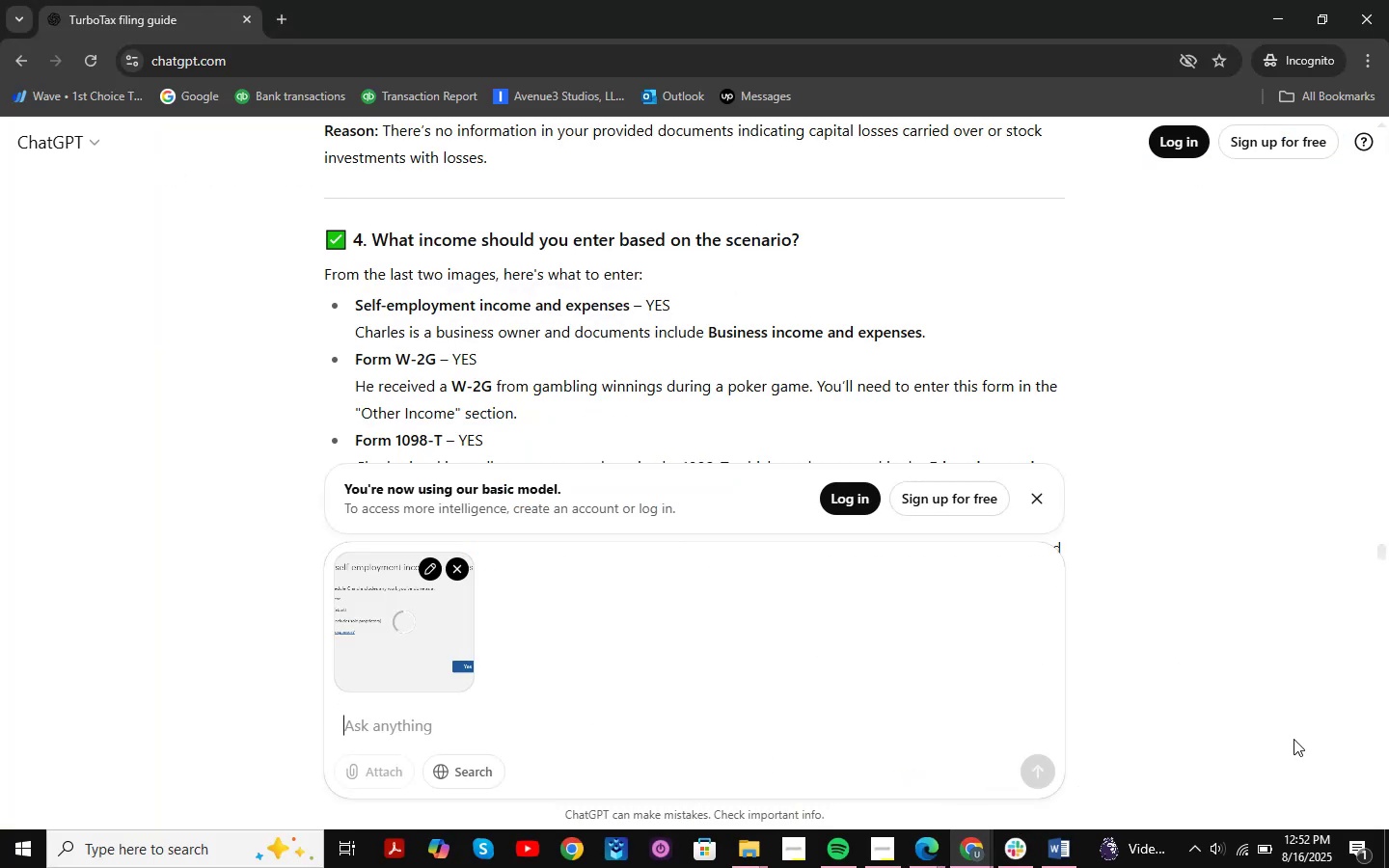 
key(NumpadEnter)
 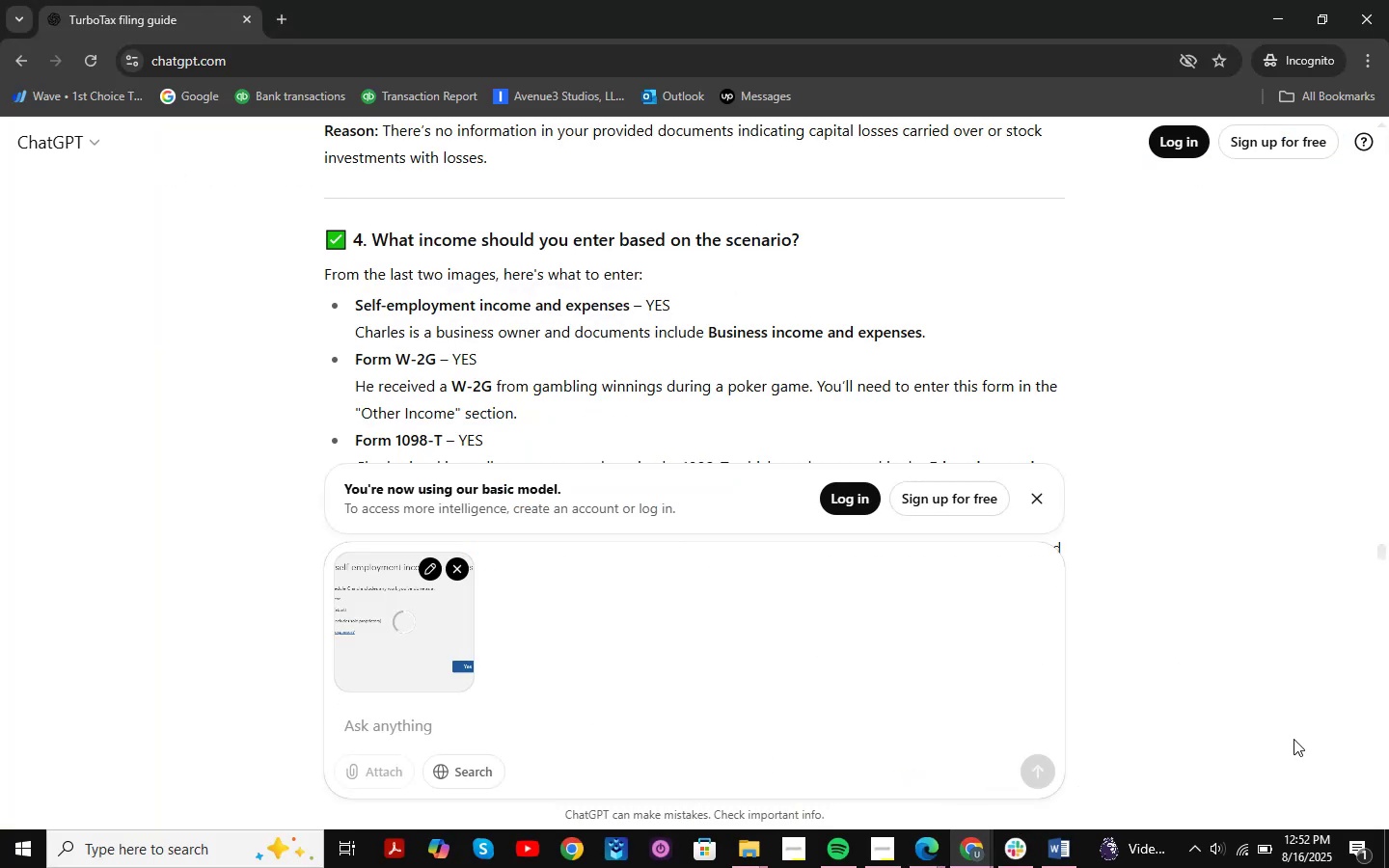 
key(NumpadEnter)
 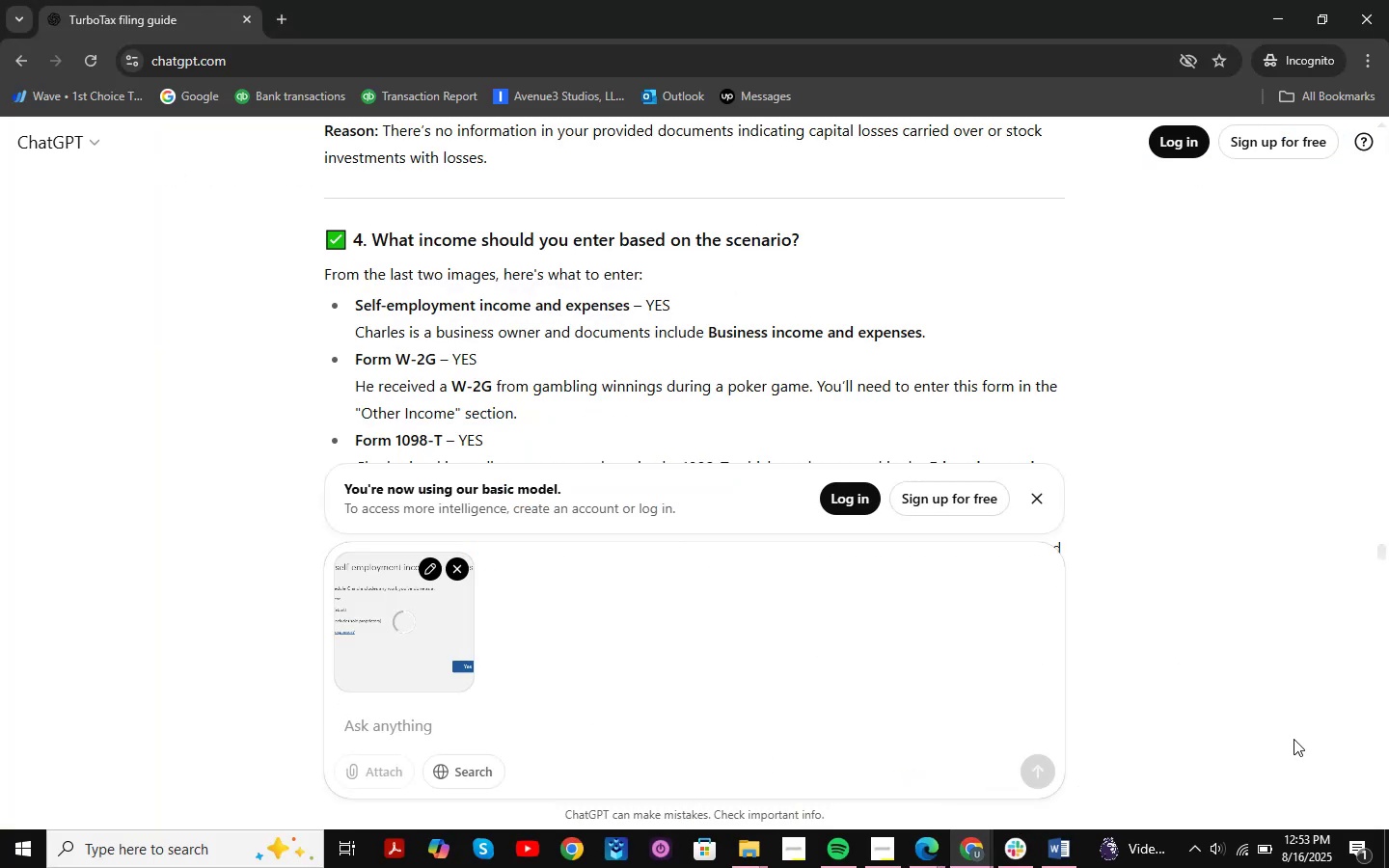 
key(NumpadEnter)
 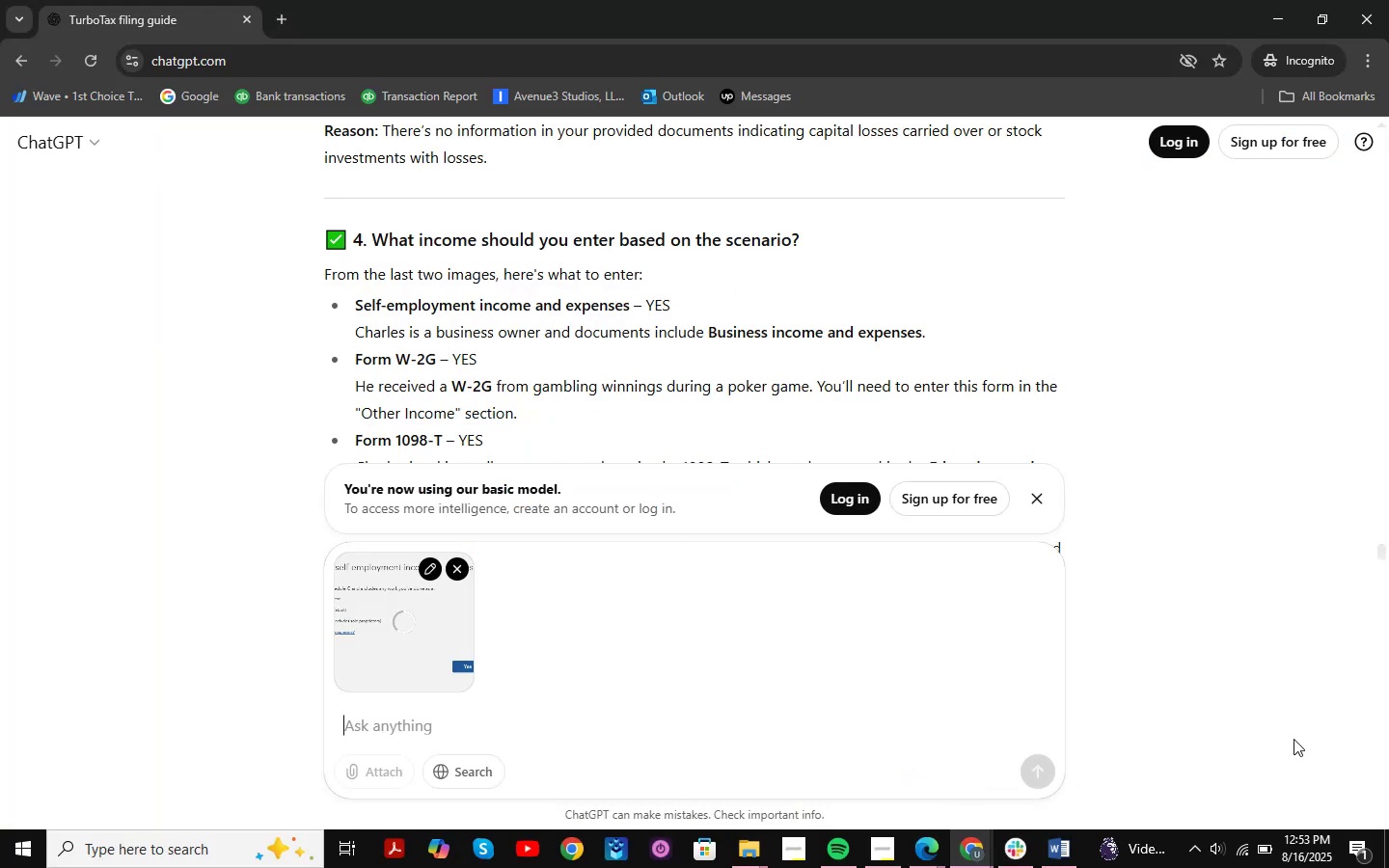 
key(NumpadEnter)
 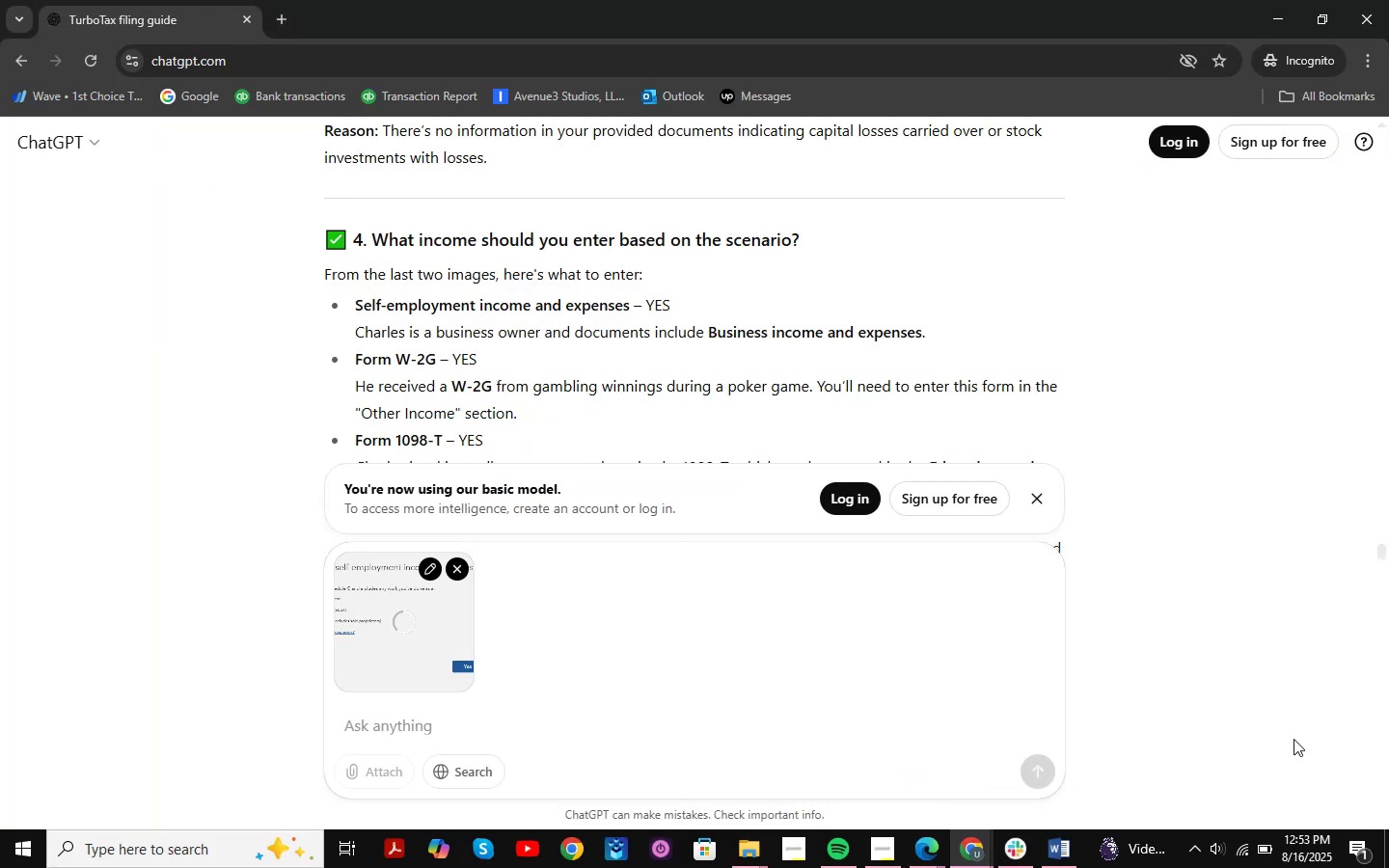 
key(NumpadEnter)
 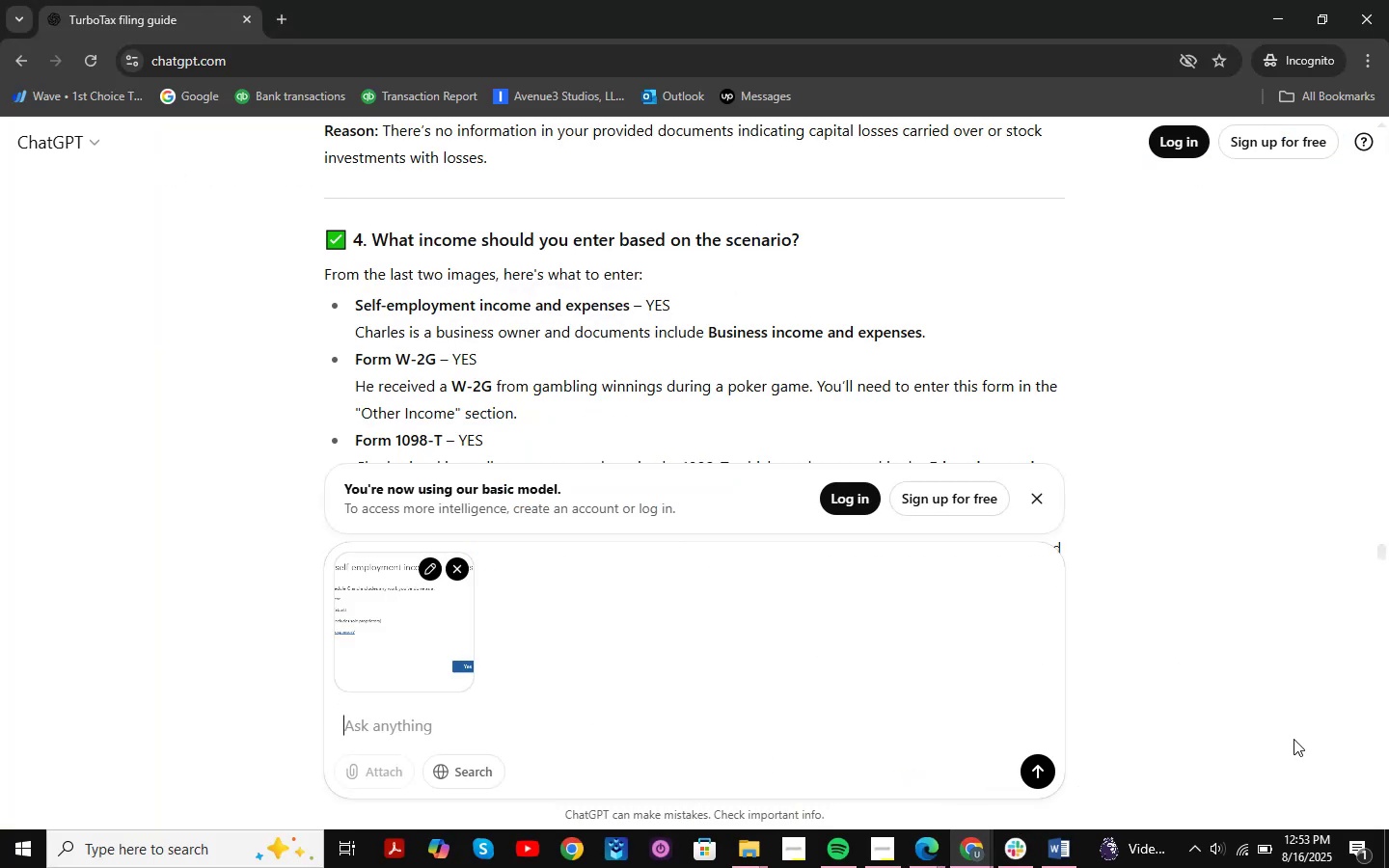 
key(NumpadEnter)
 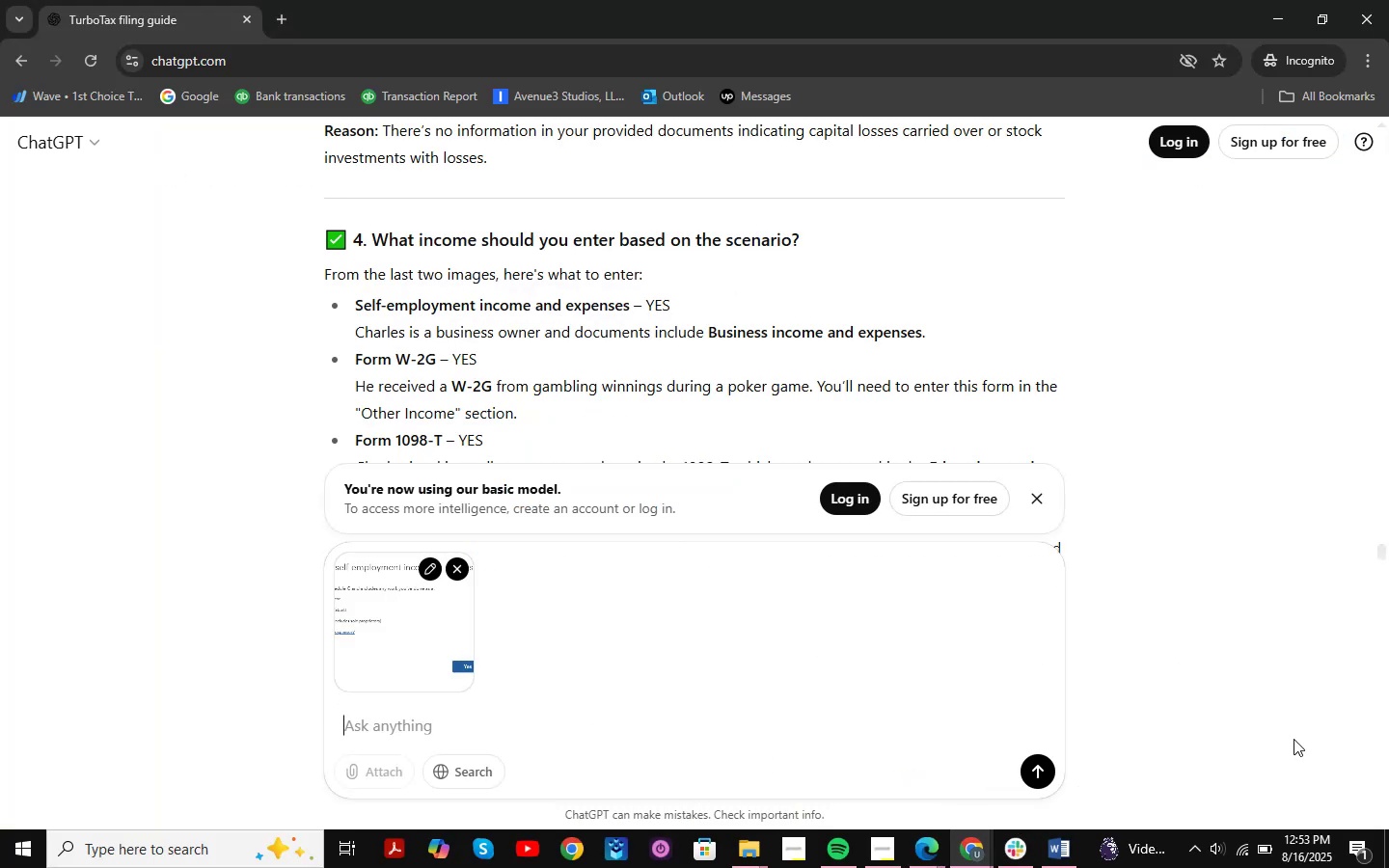 
key(NumpadEnter)
 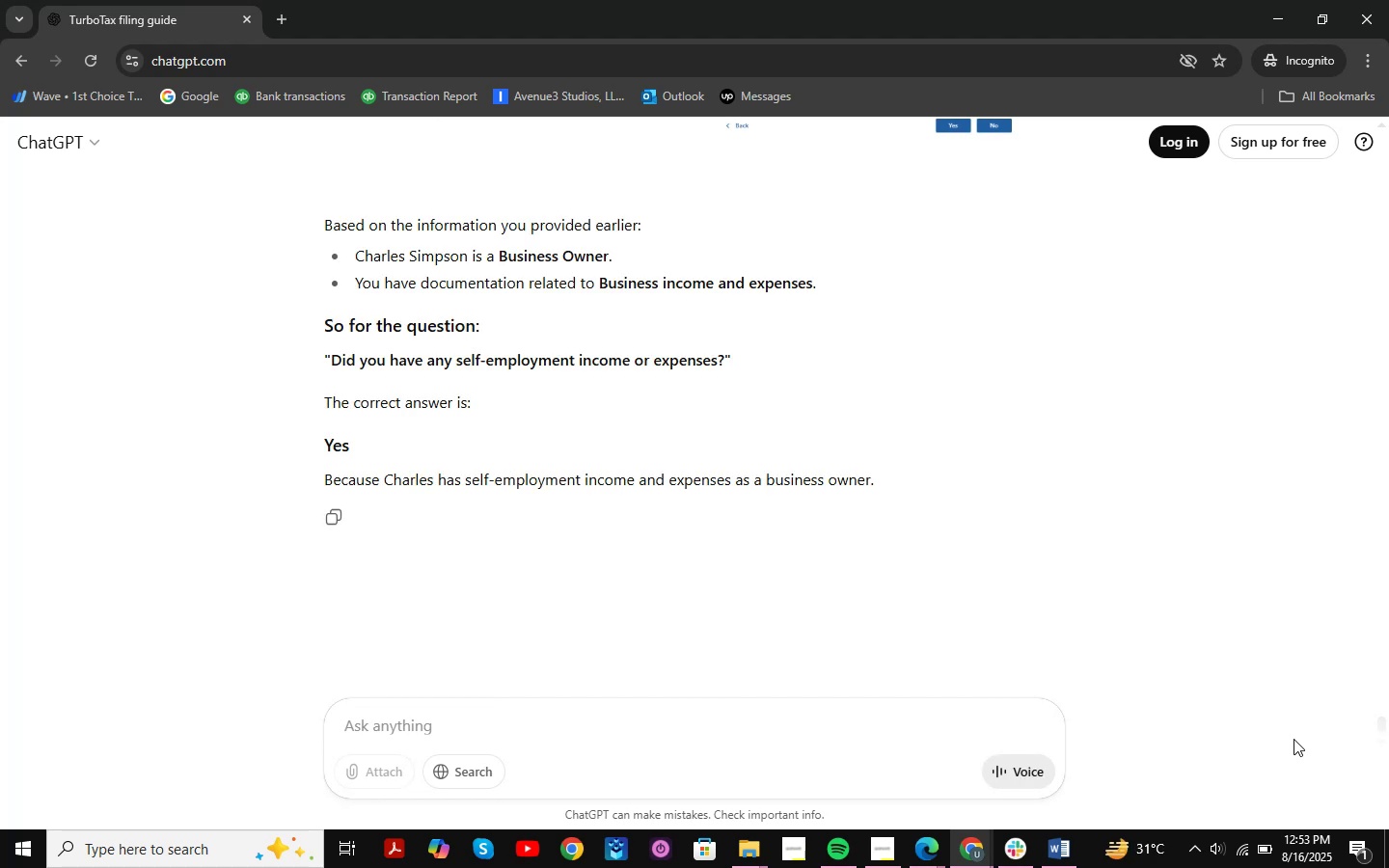 
wait(15.02)
 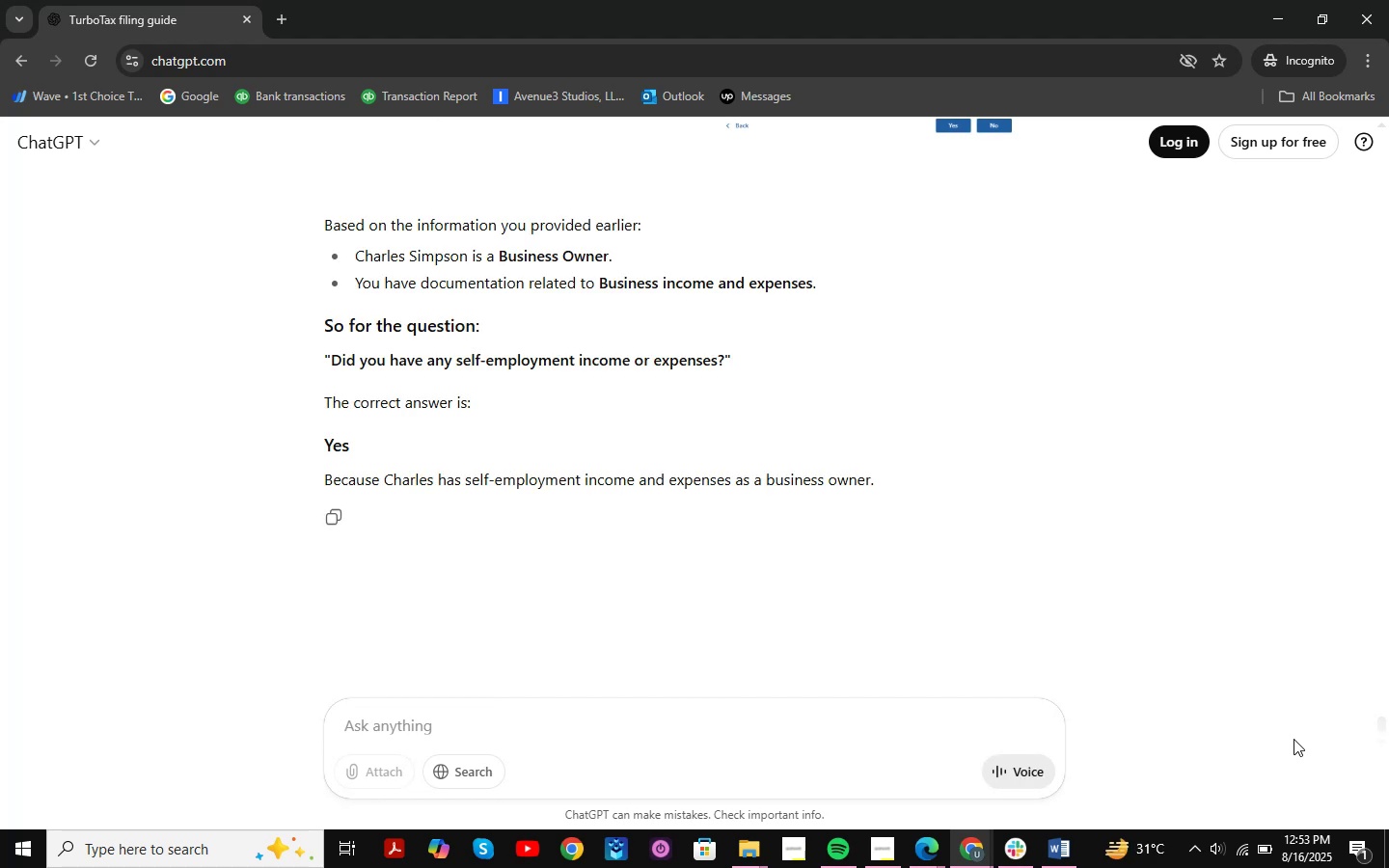 
left_click([1266, 14])
 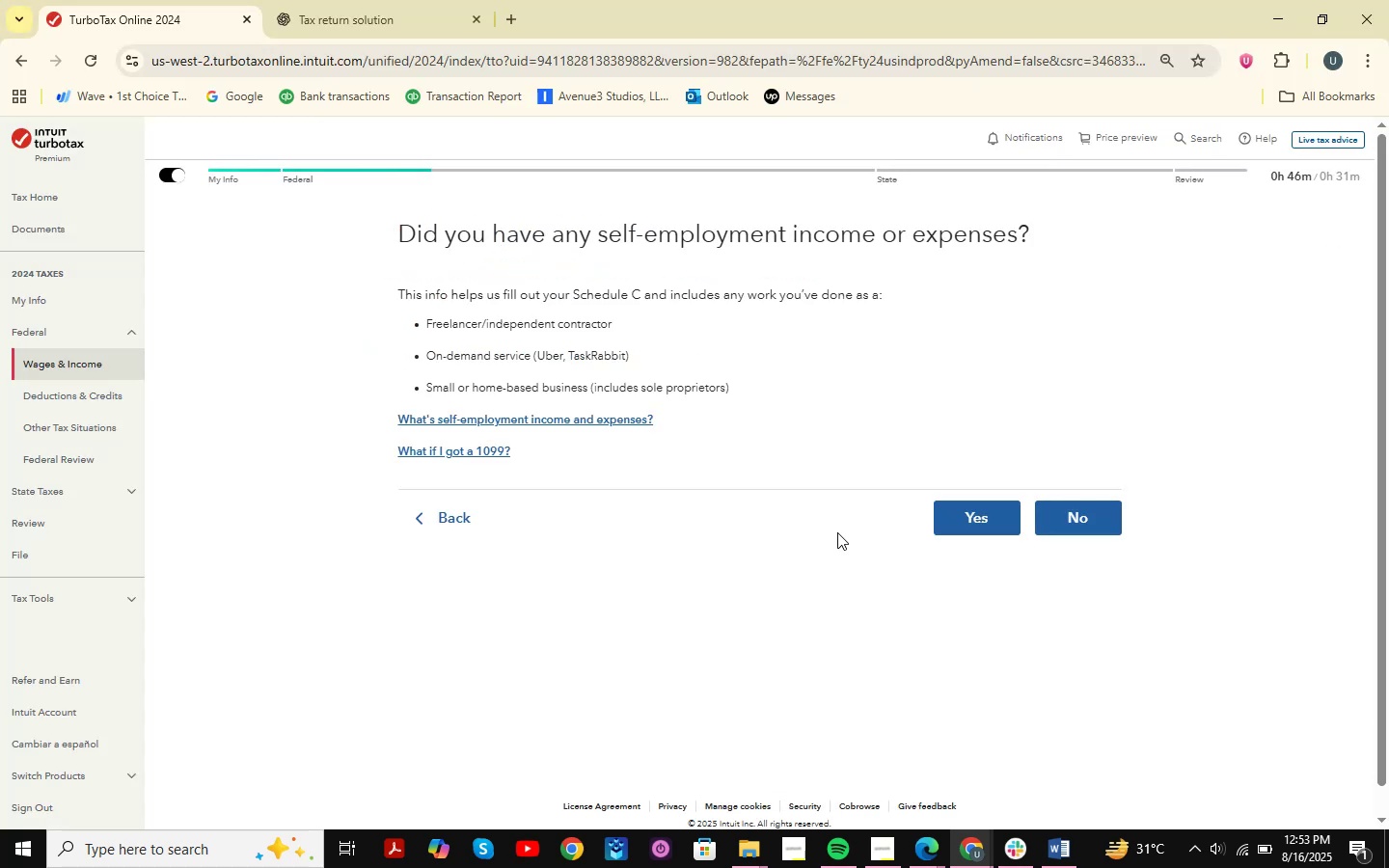 
left_click_drag(start_coordinate=[990, 502], to_coordinate=[997, 502])
 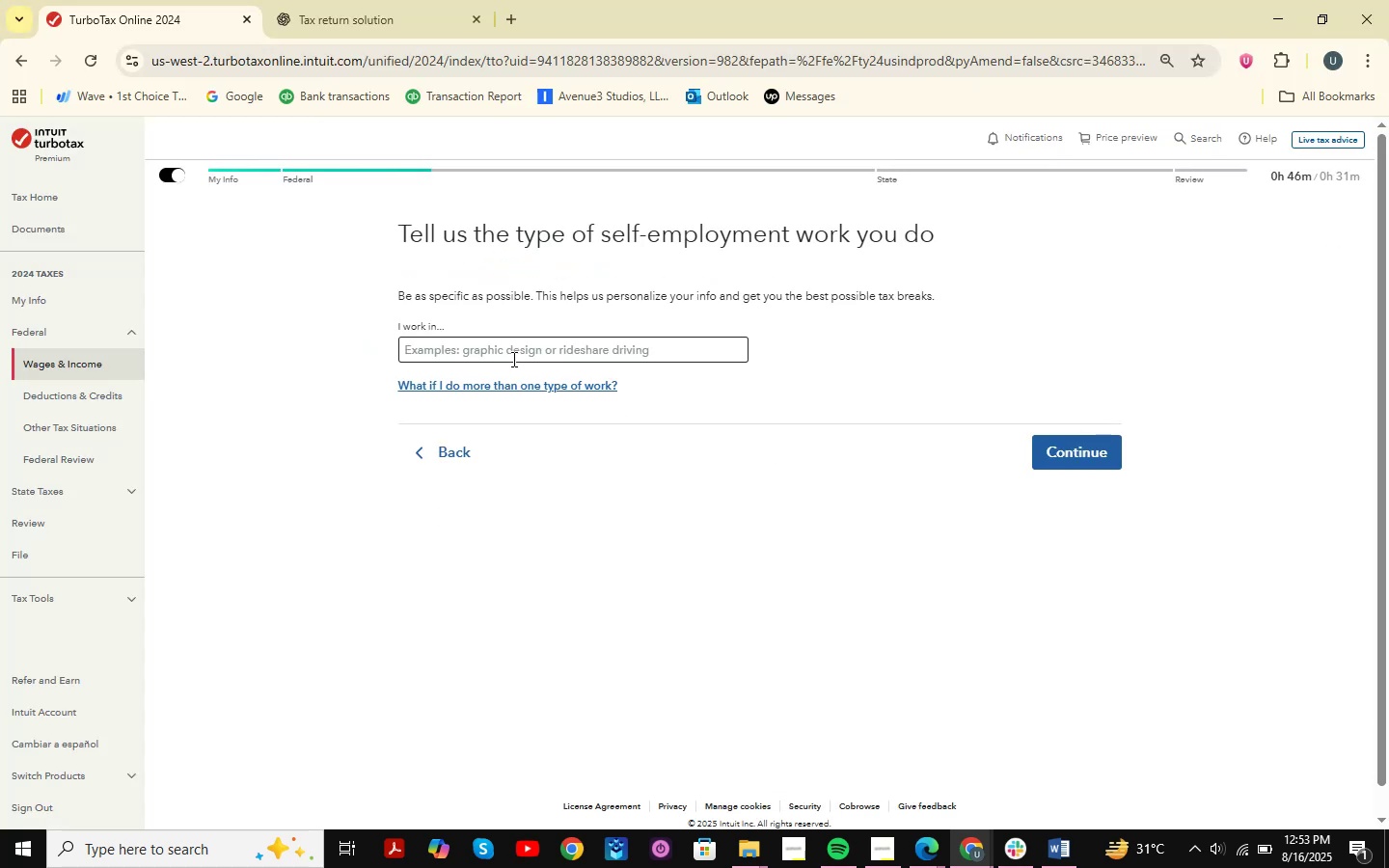 
wait(5.85)
 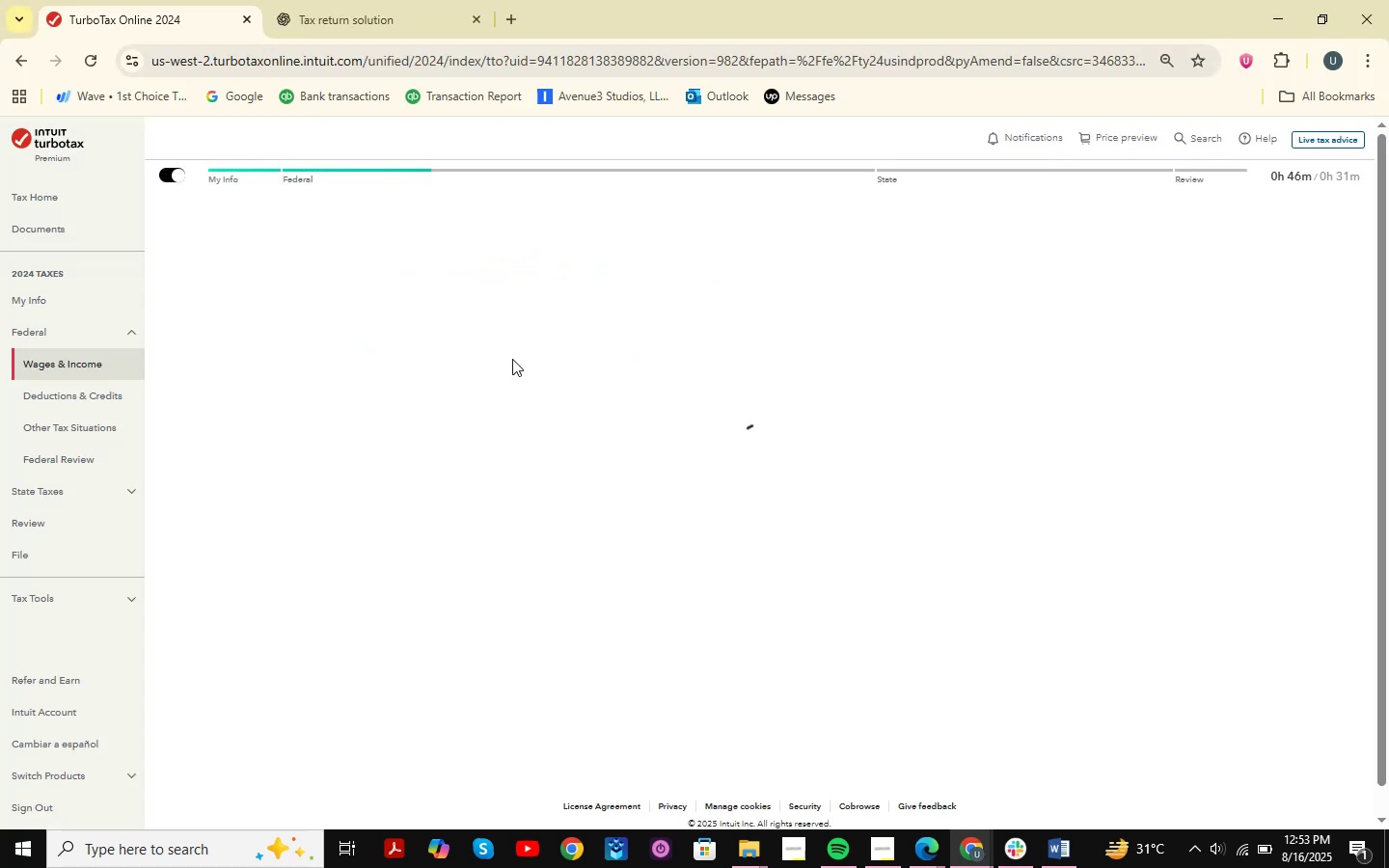 
left_click([1058, 856])
 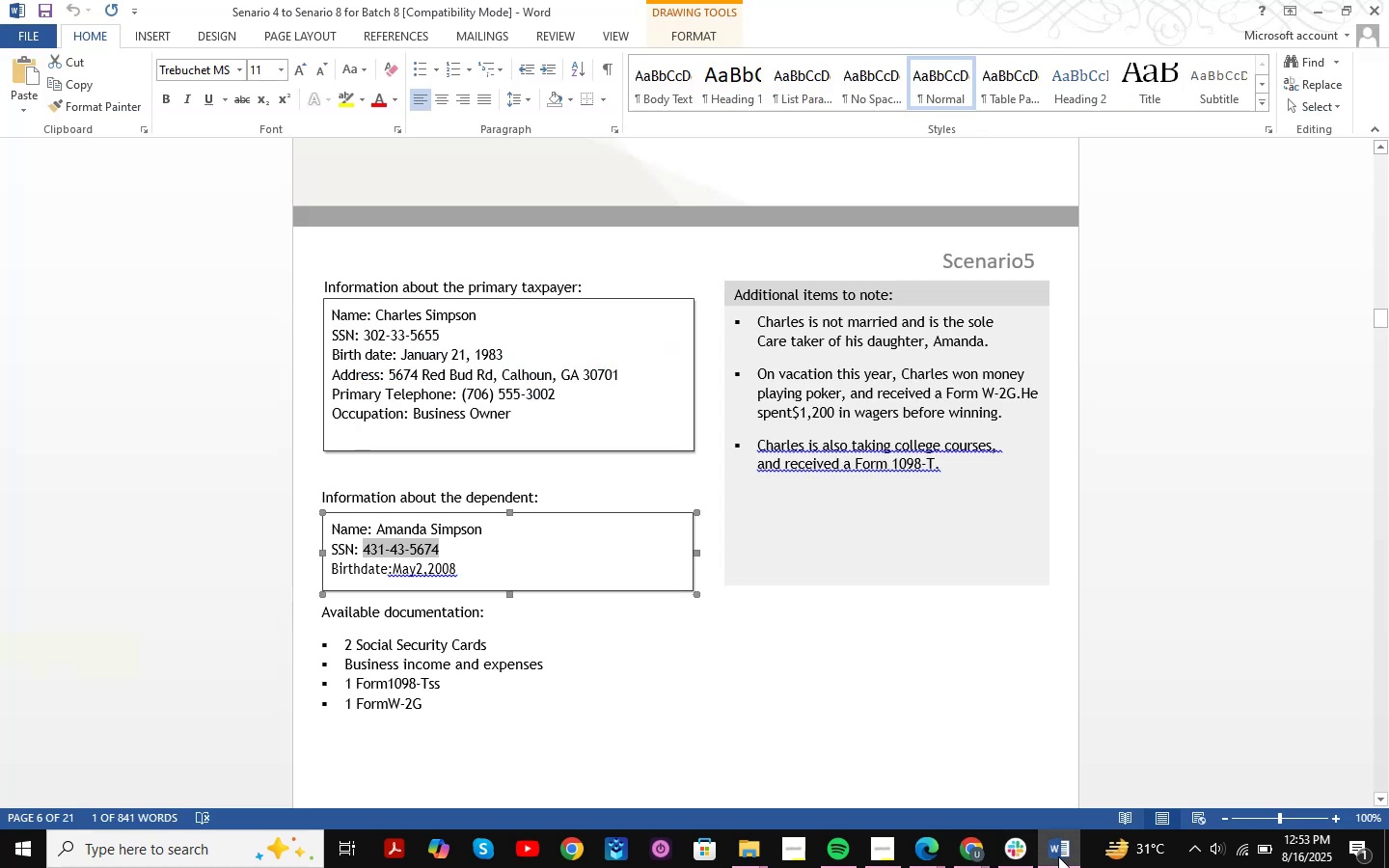 
wait(9.28)
 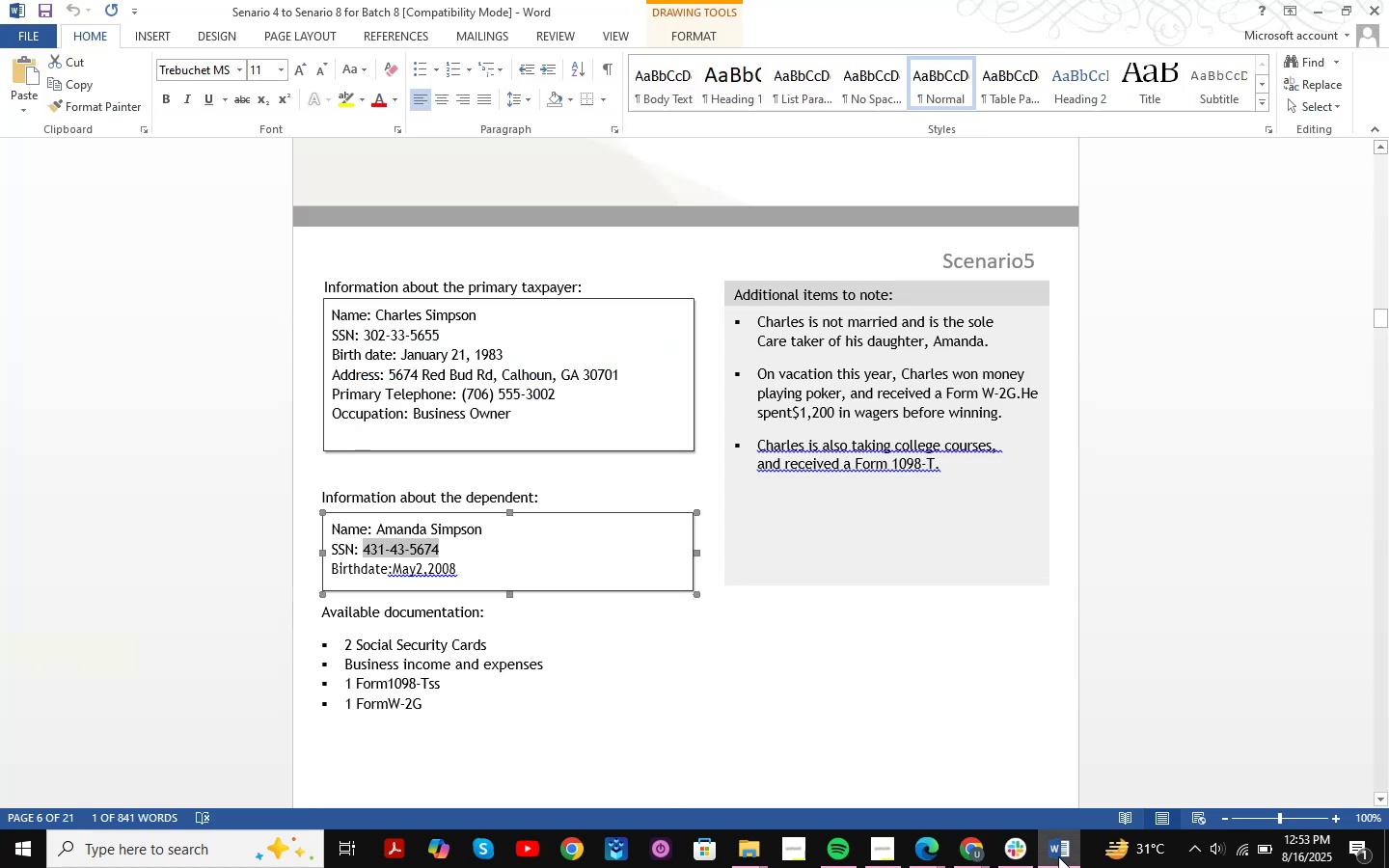 
scroll: coordinate [946, 539], scroll_direction: down, amount: 3.0
 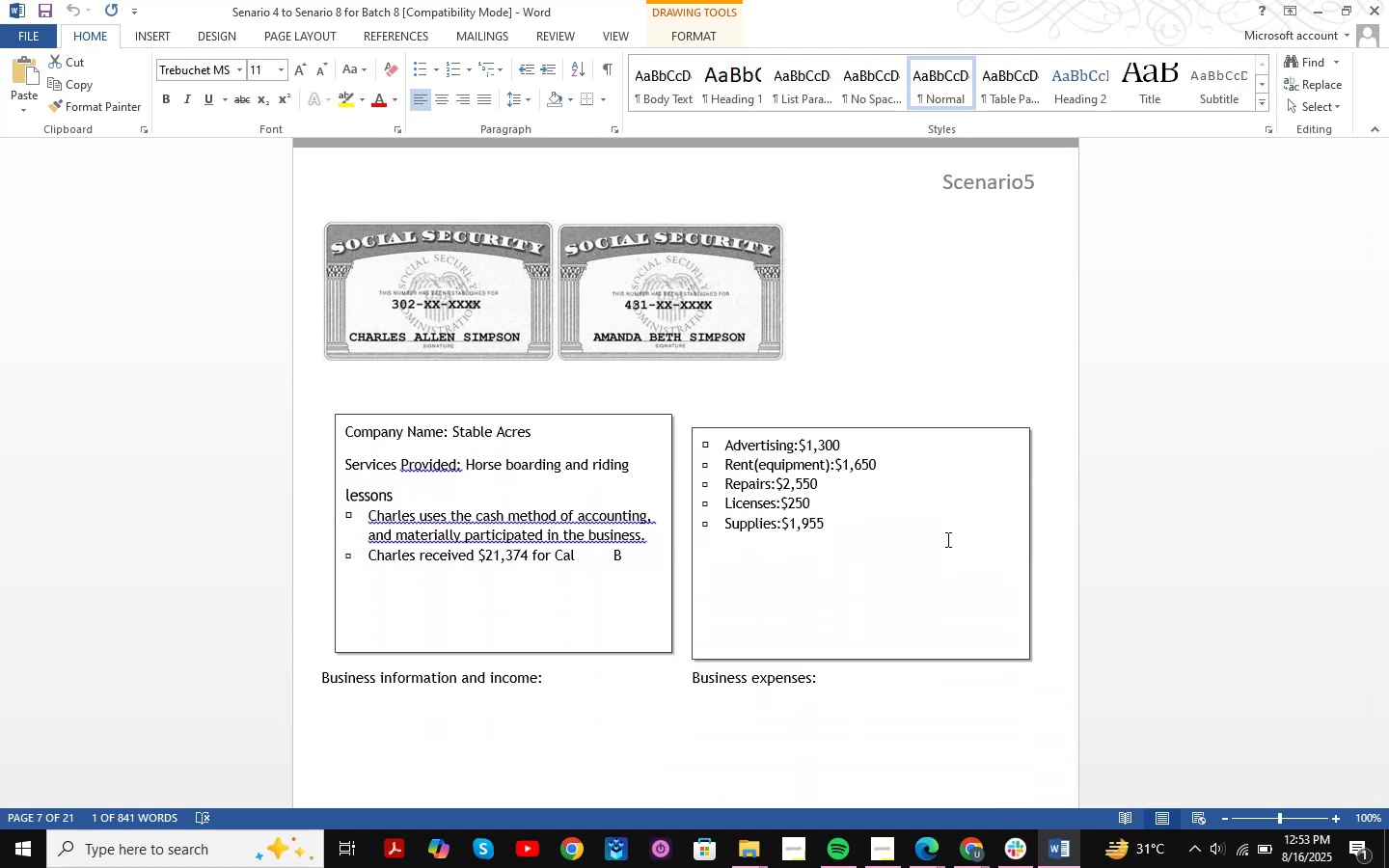 
wait(7.71)
 